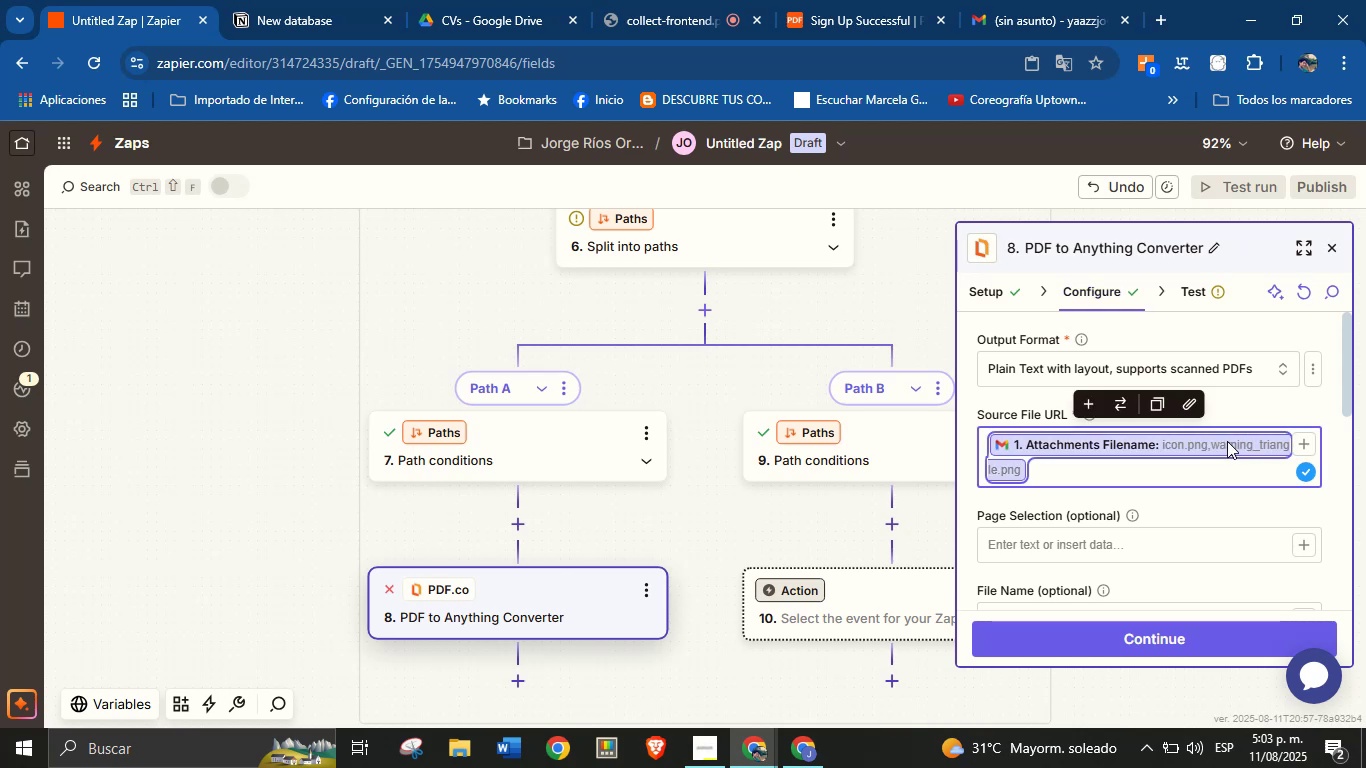 
key(Backspace)
 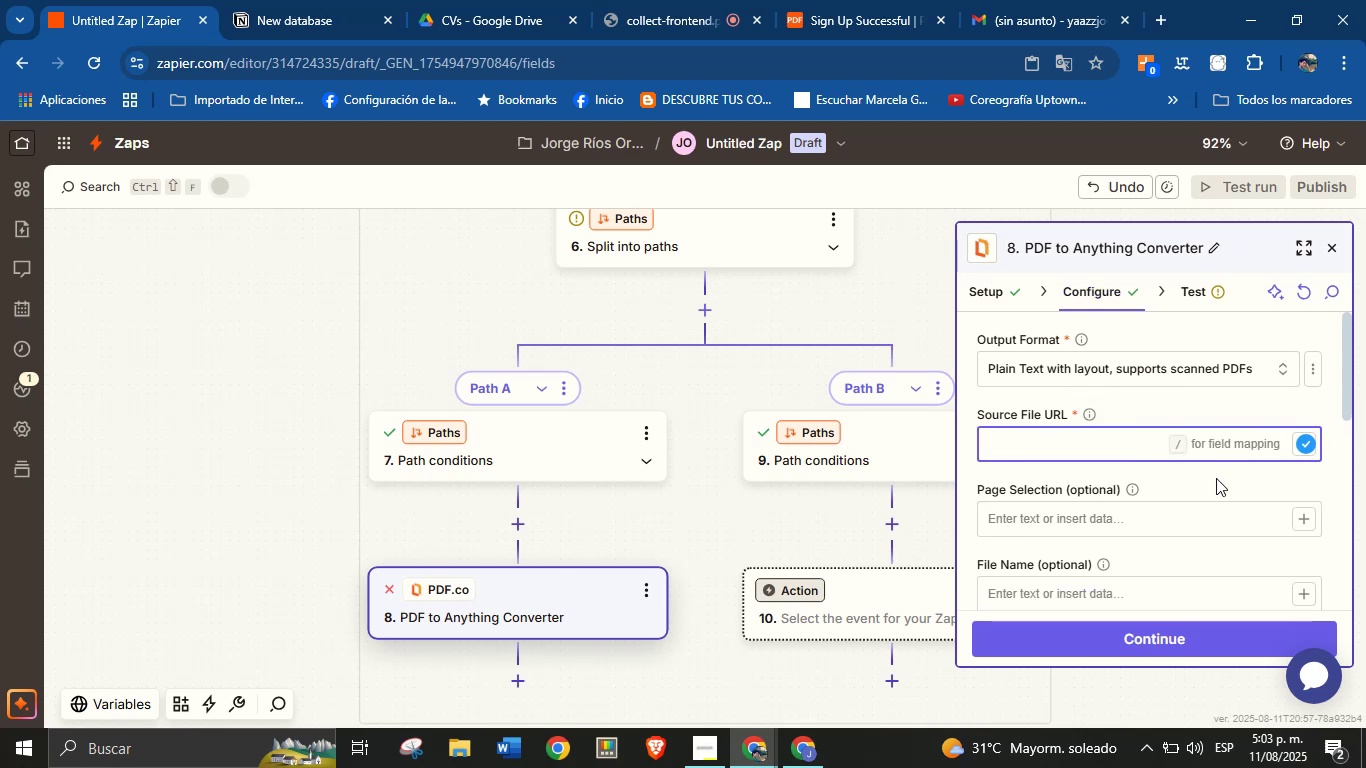 
left_click([1216, 478])
 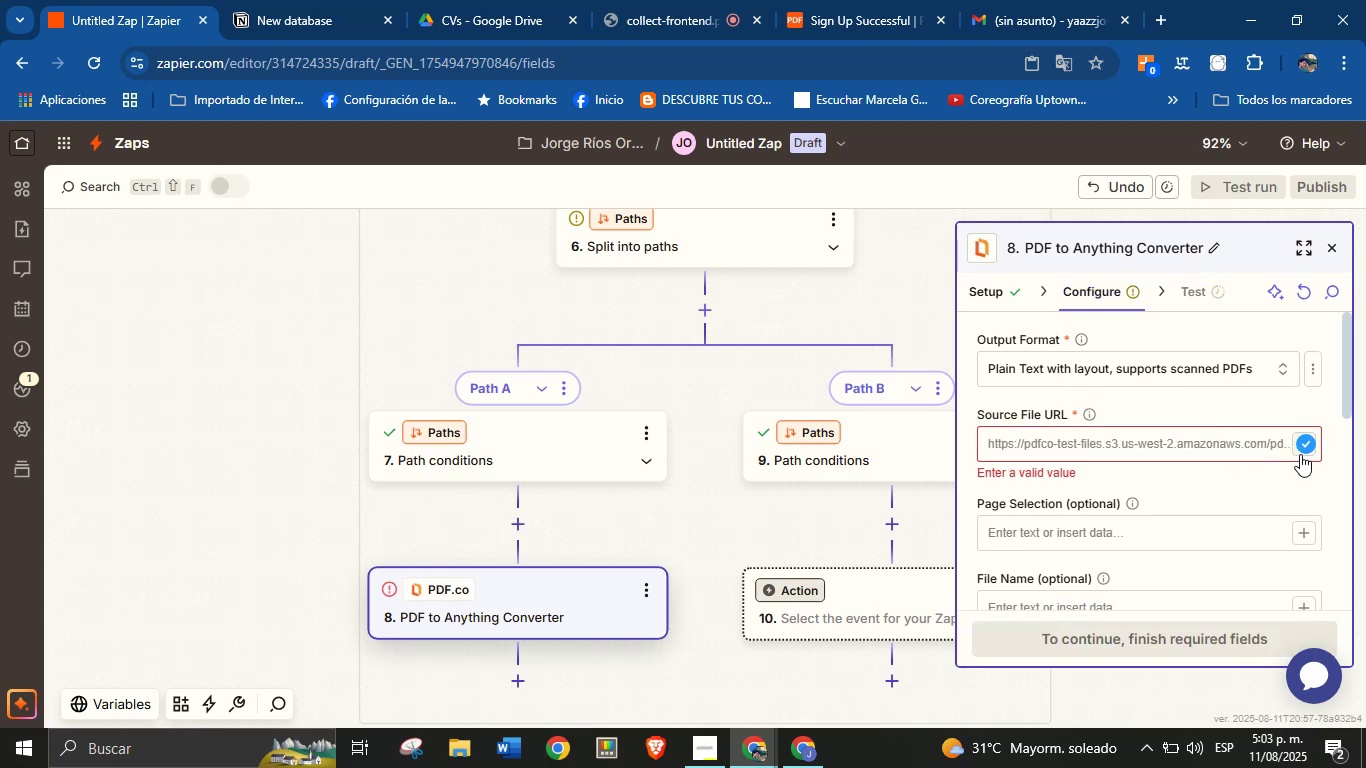 
left_click([1300, 453])
 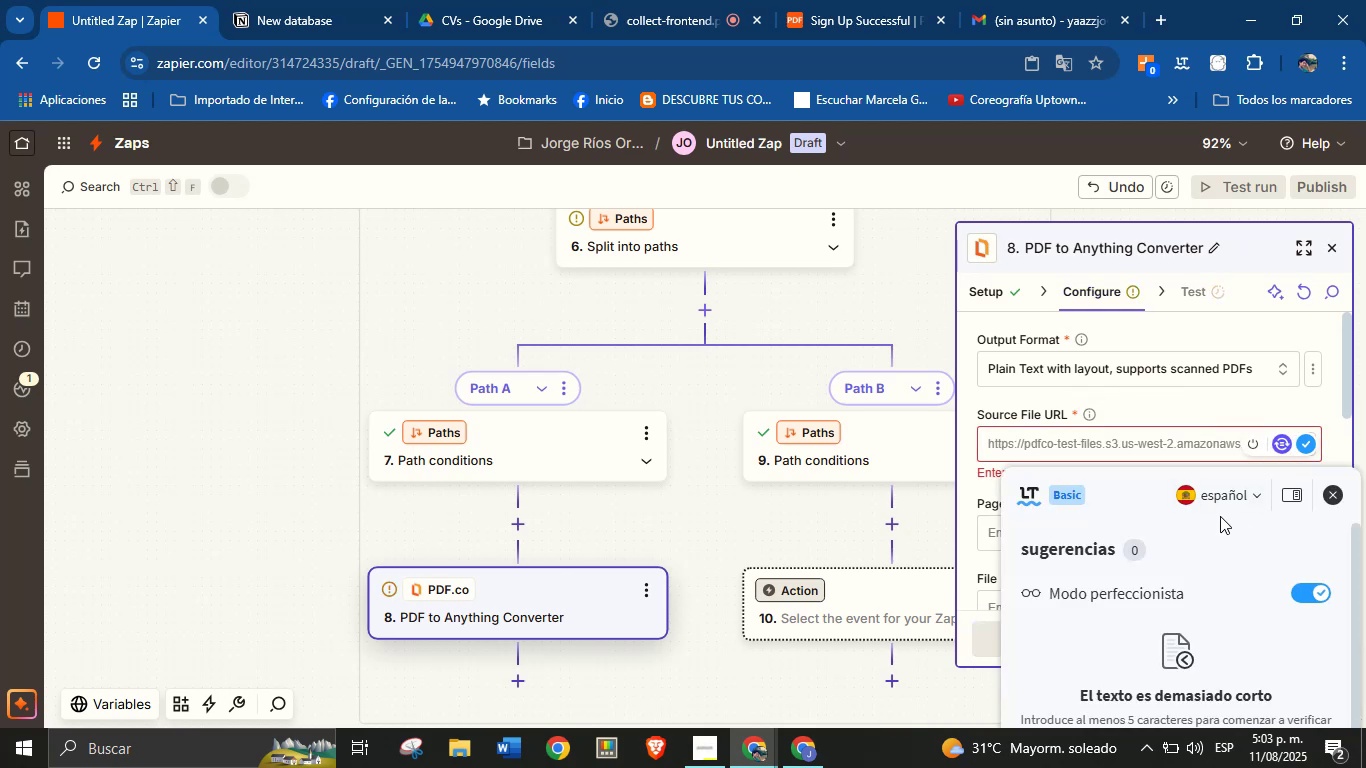 
left_click([1225, 408])
 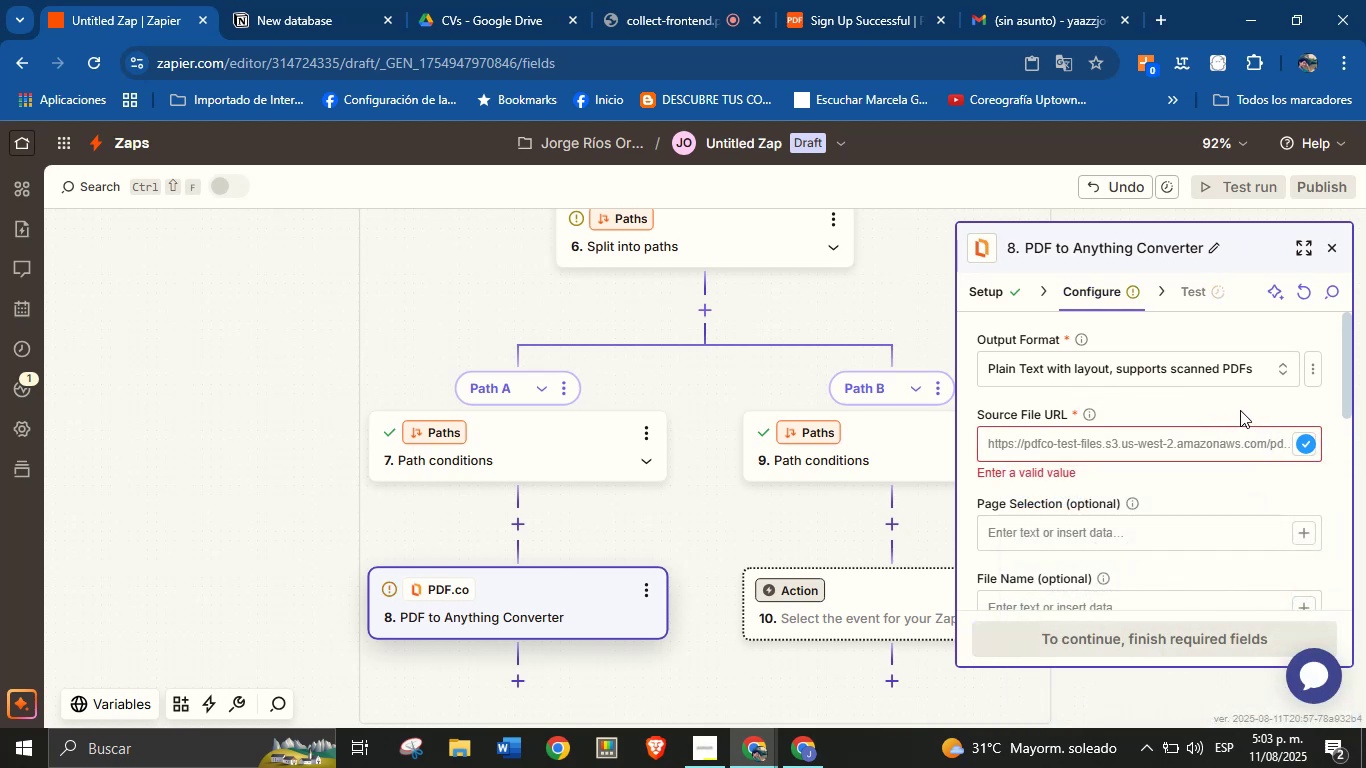 
double_click([1240, 410])
 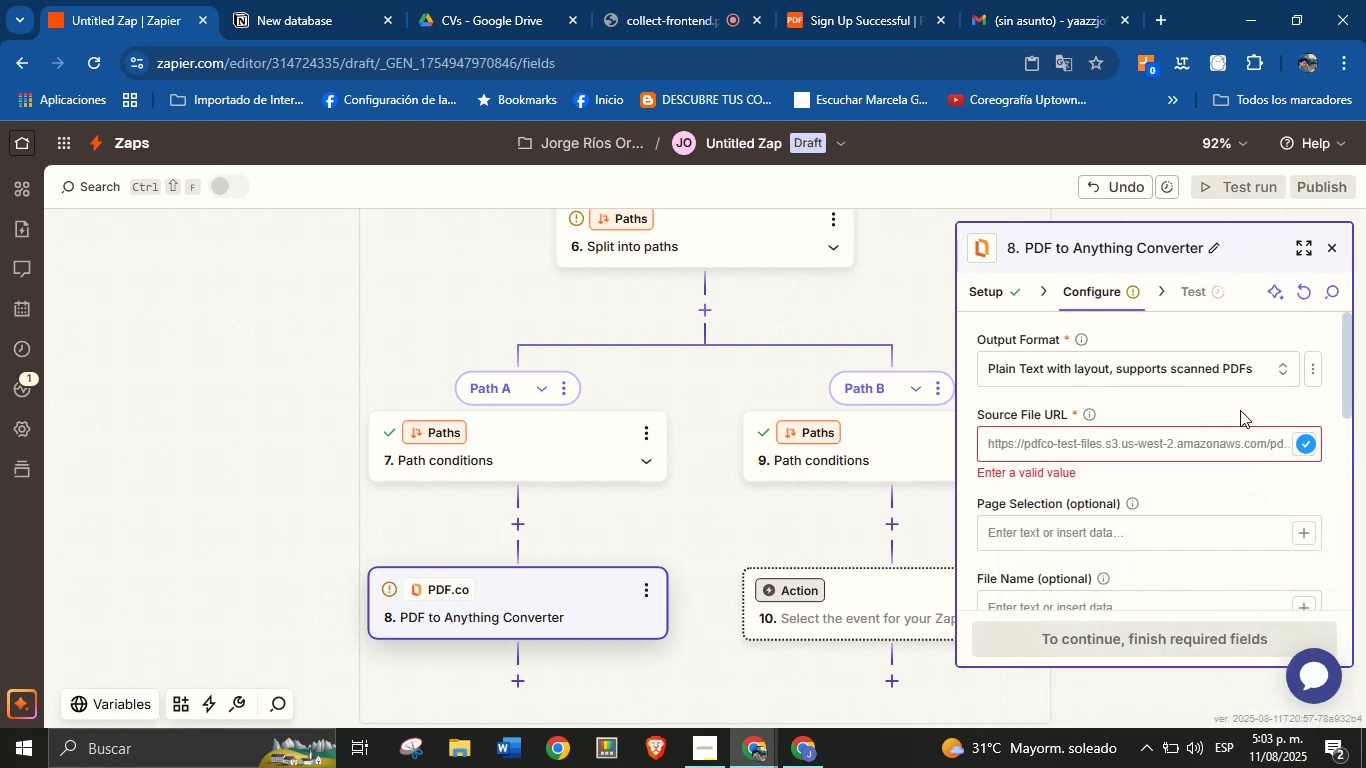 
triple_click([1240, 410])
 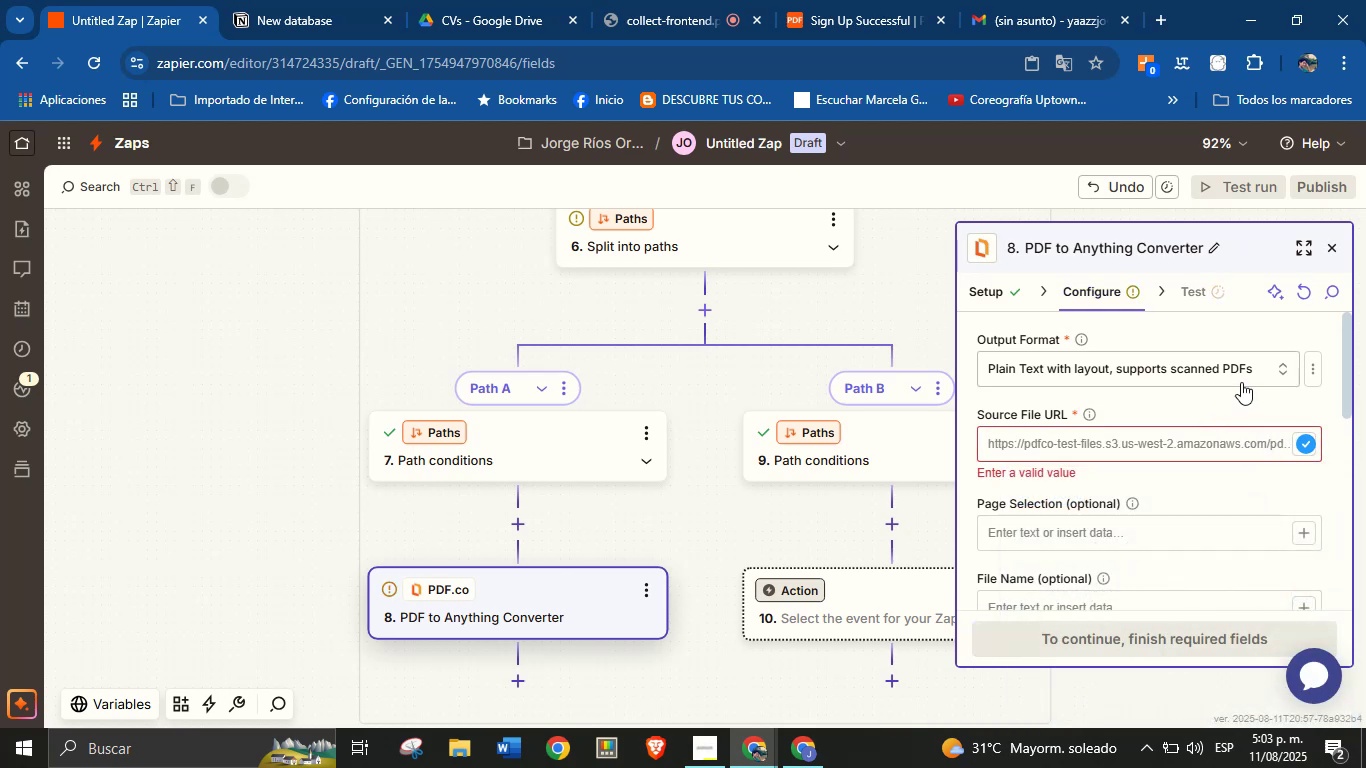 
left_click([1241, 382])
 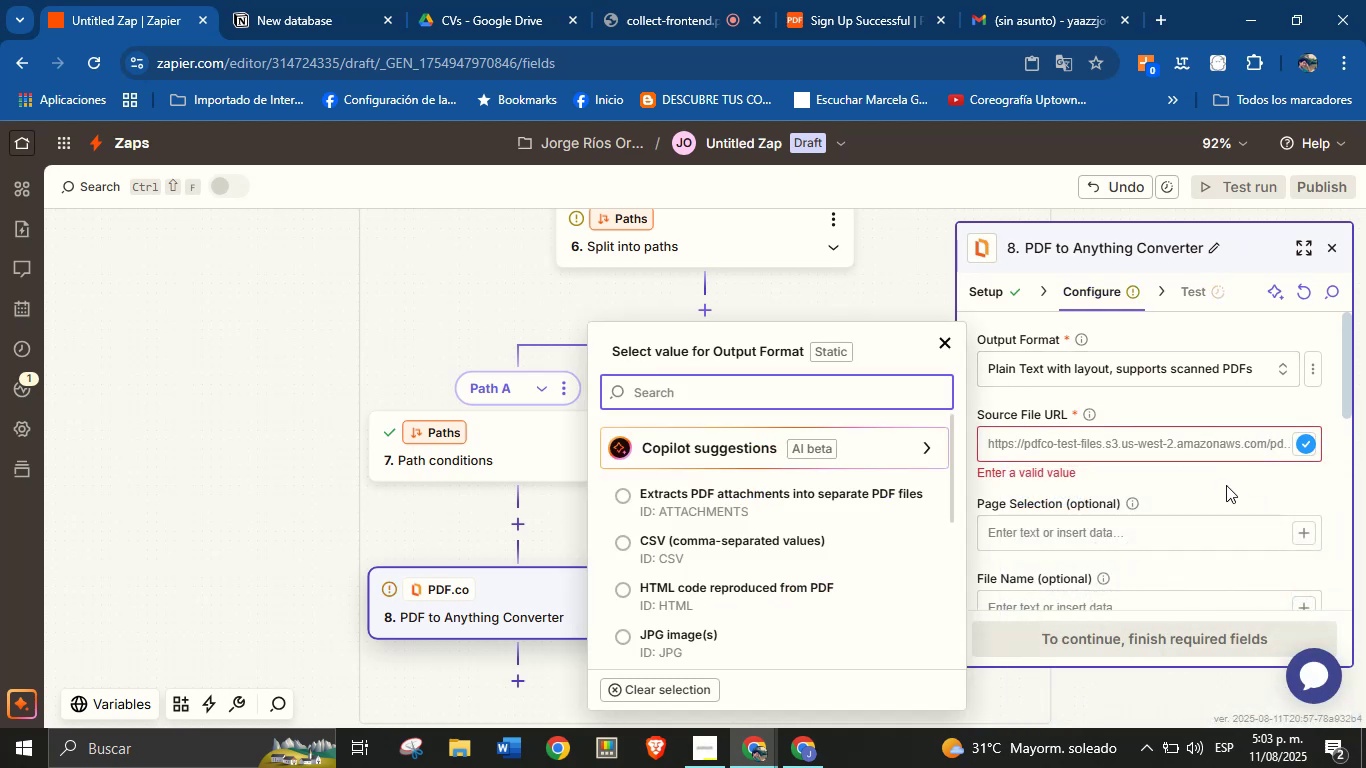 
left_click([1226, 485])
 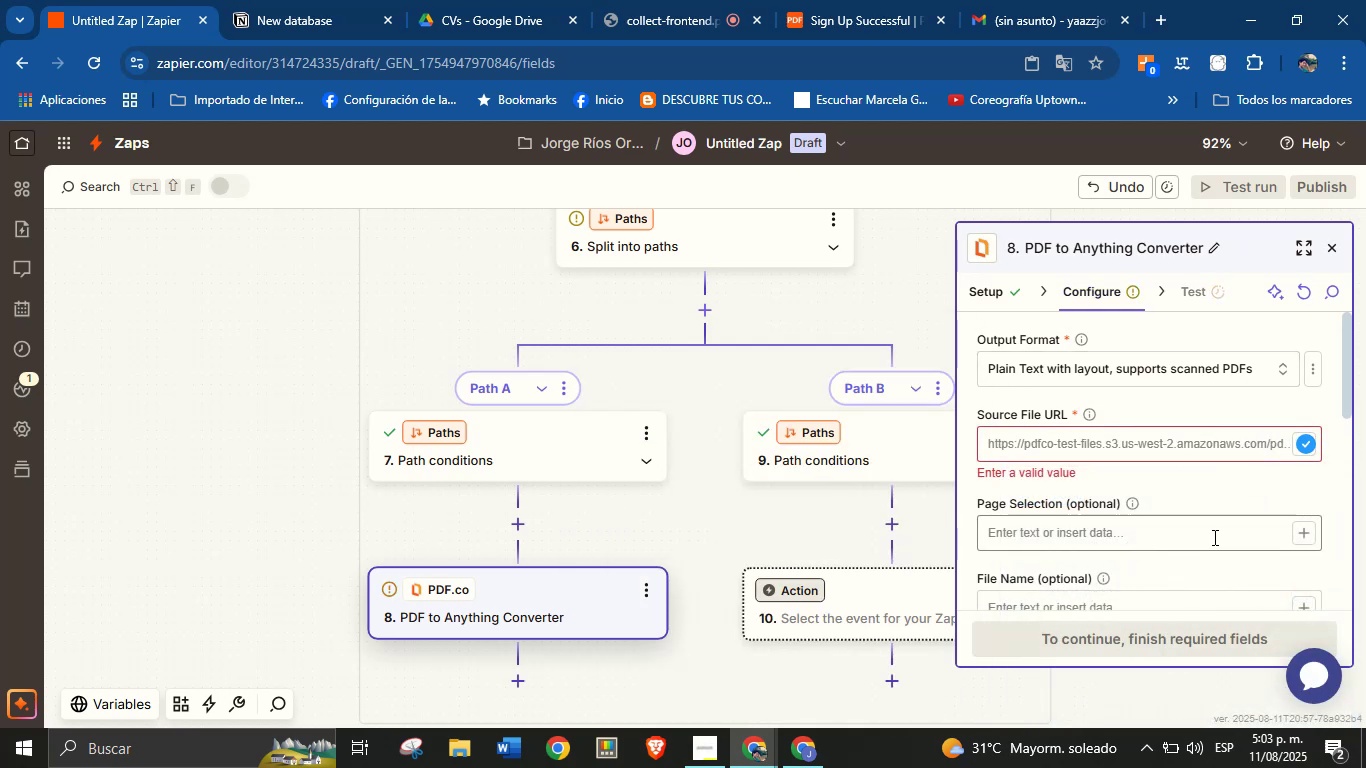 
left_click([1213, 537])
 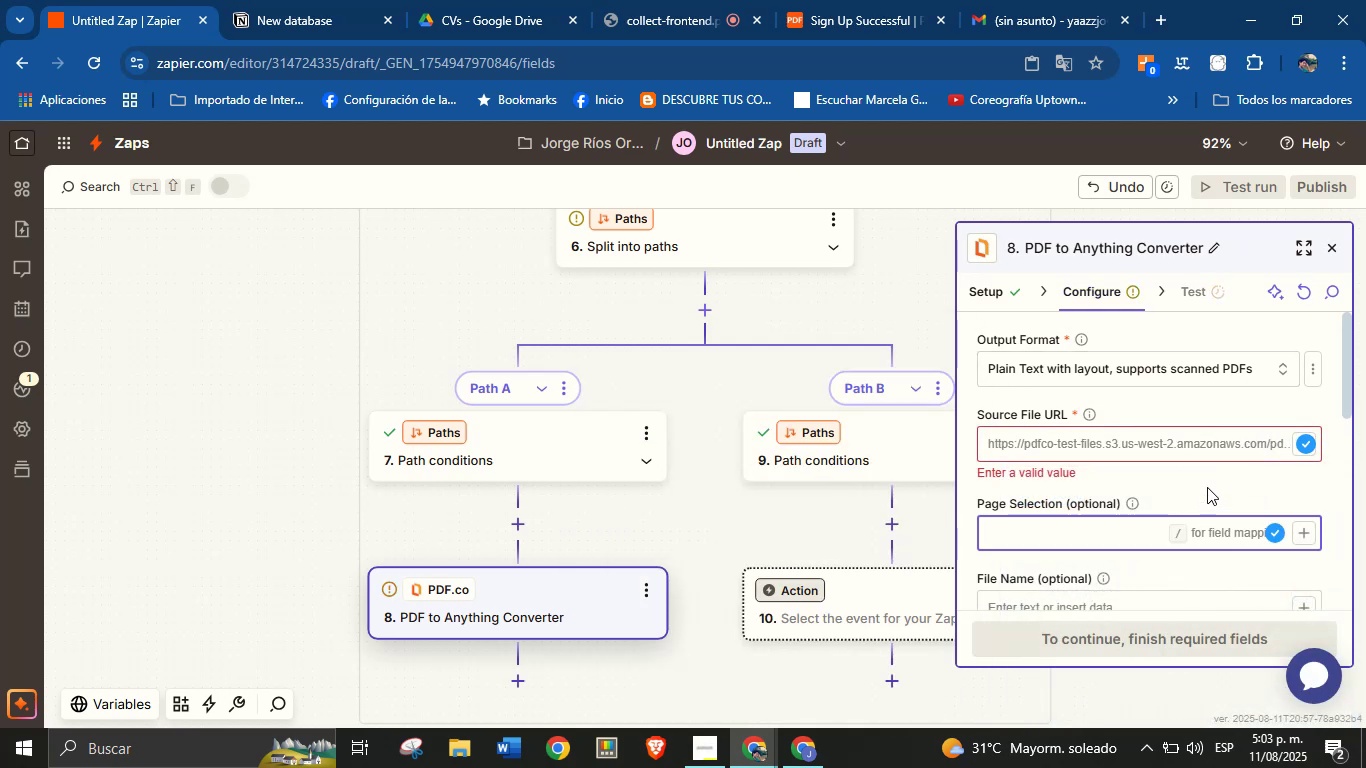 
left_click([1207, 487])
 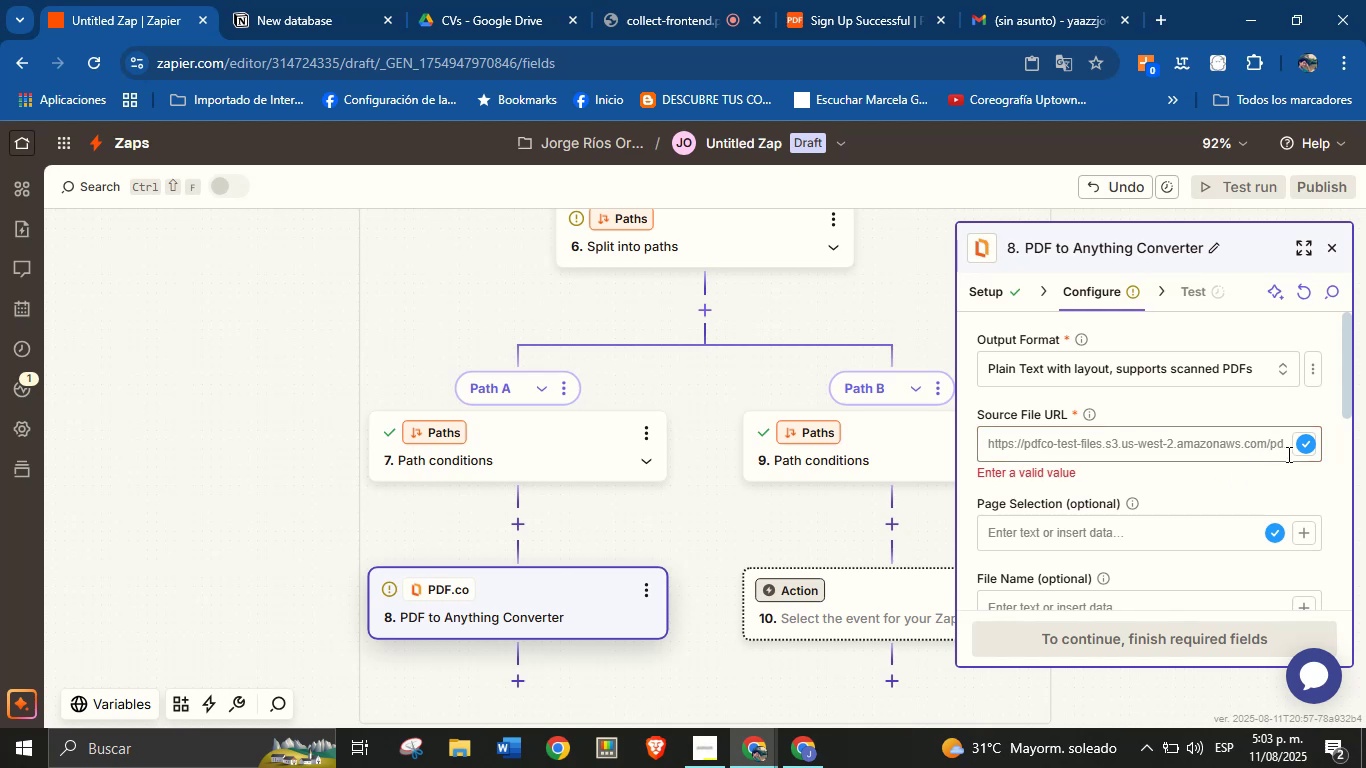 
left_click_drag(start_coordinate=[1304, 443], to_coordinate=[1309, 492])
 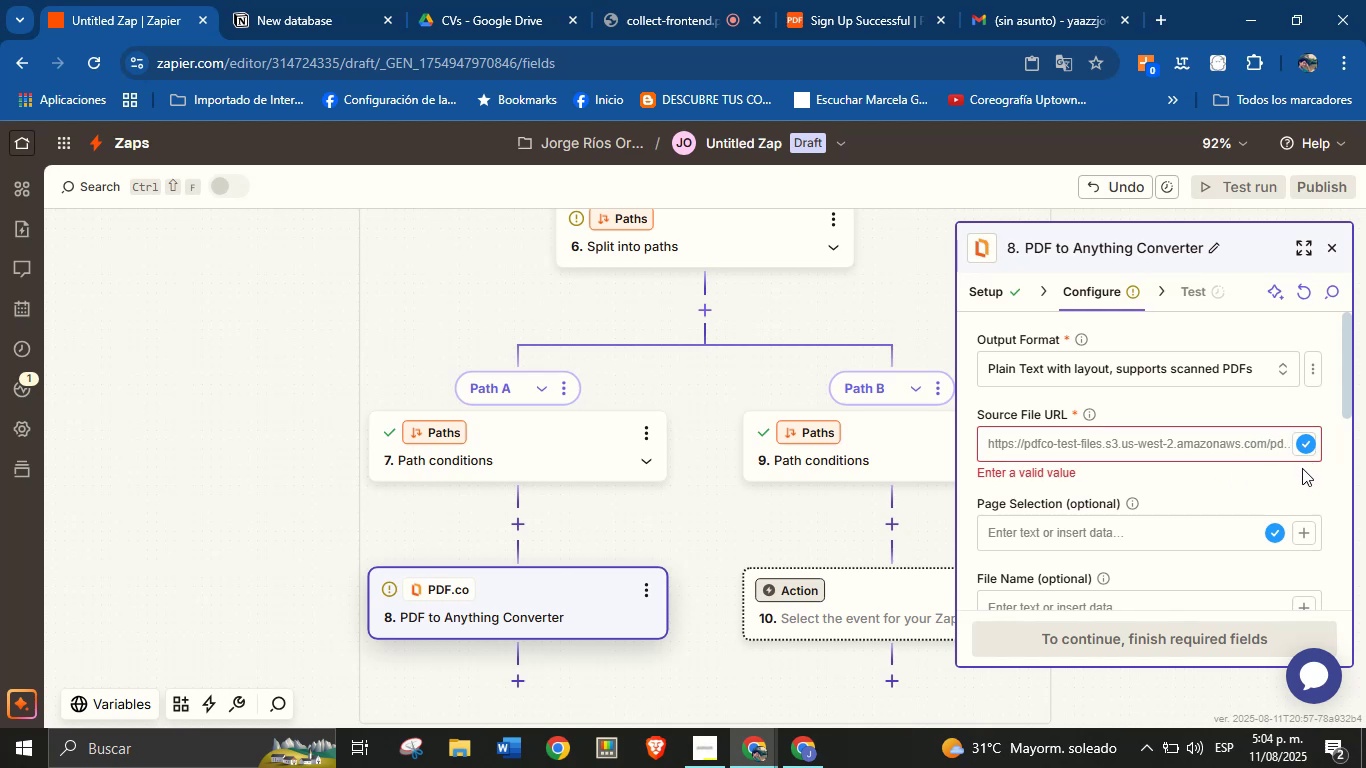 
mouse_move([1276, 446])
 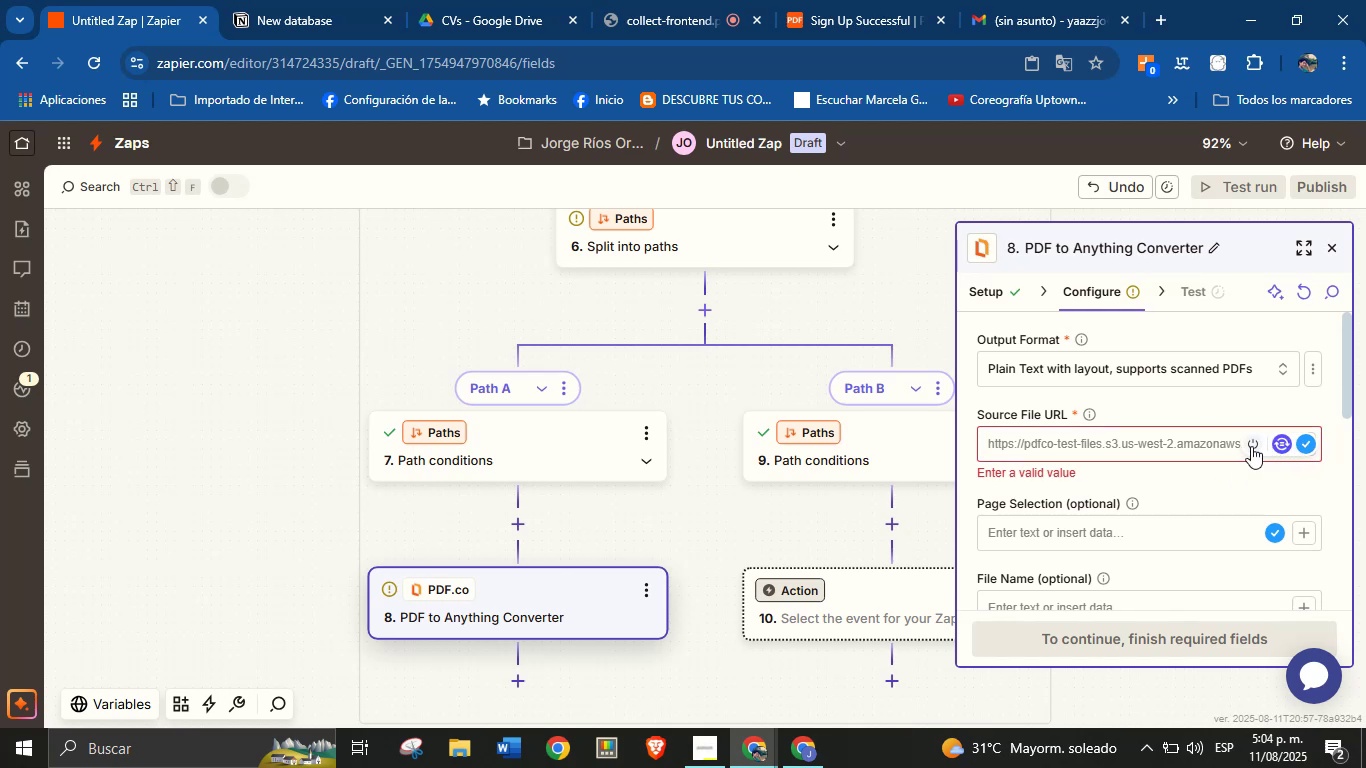 
left_click([1251, 446])
 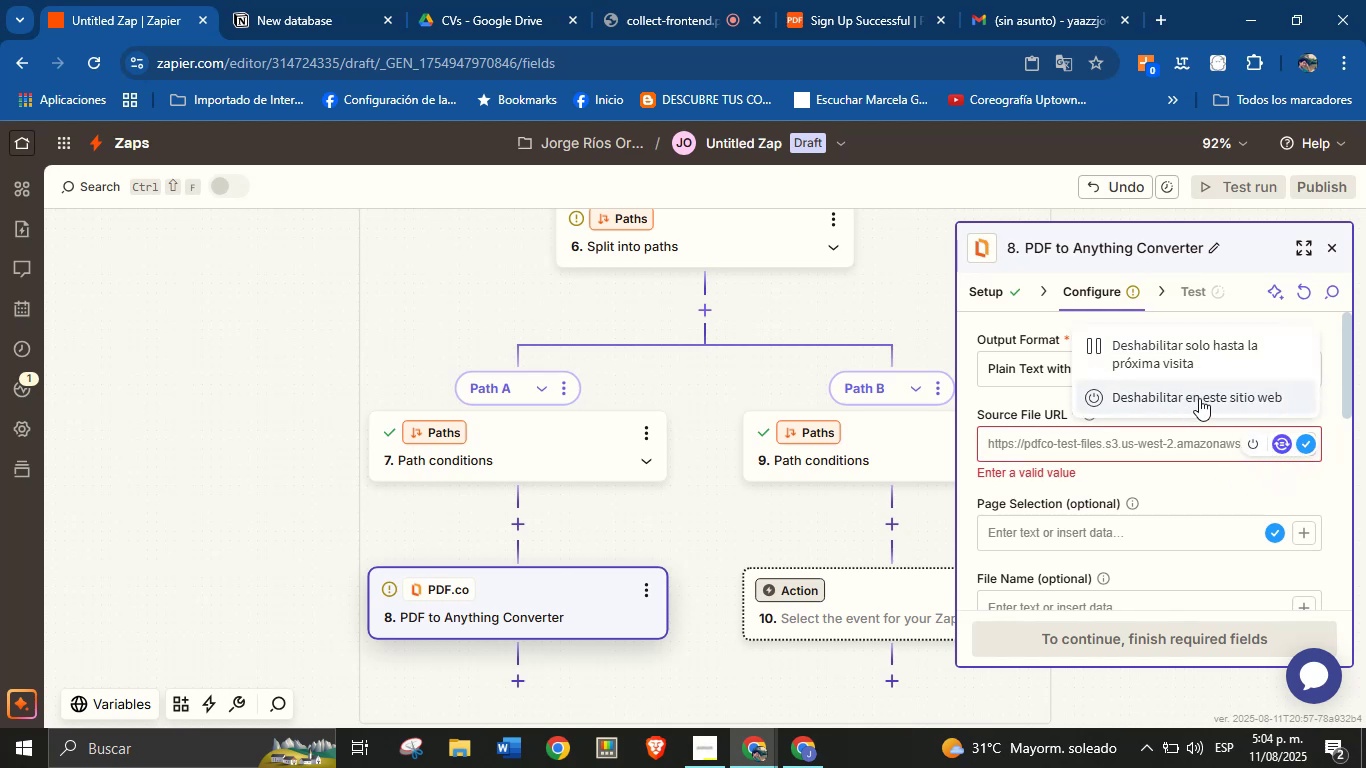 
left_click([1201, 395])
 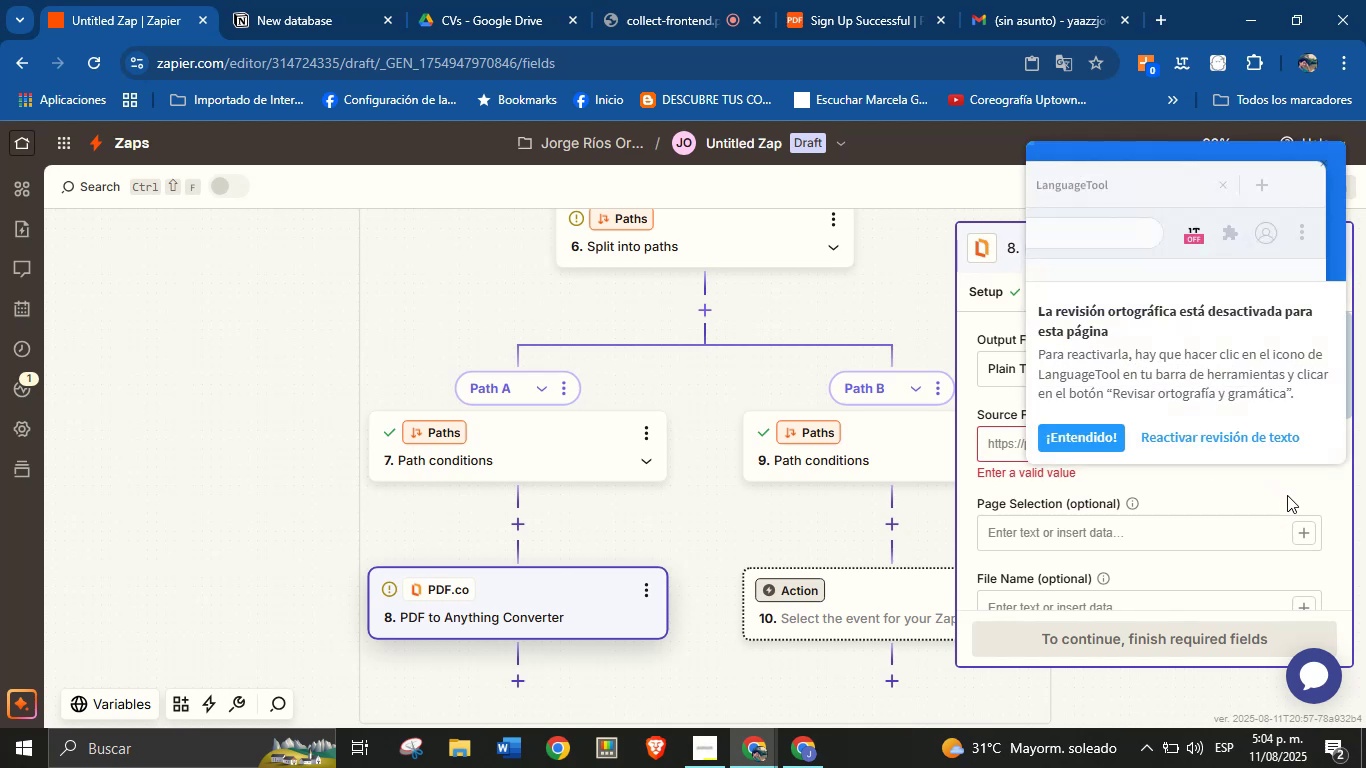 
left_click([1287, 502])
 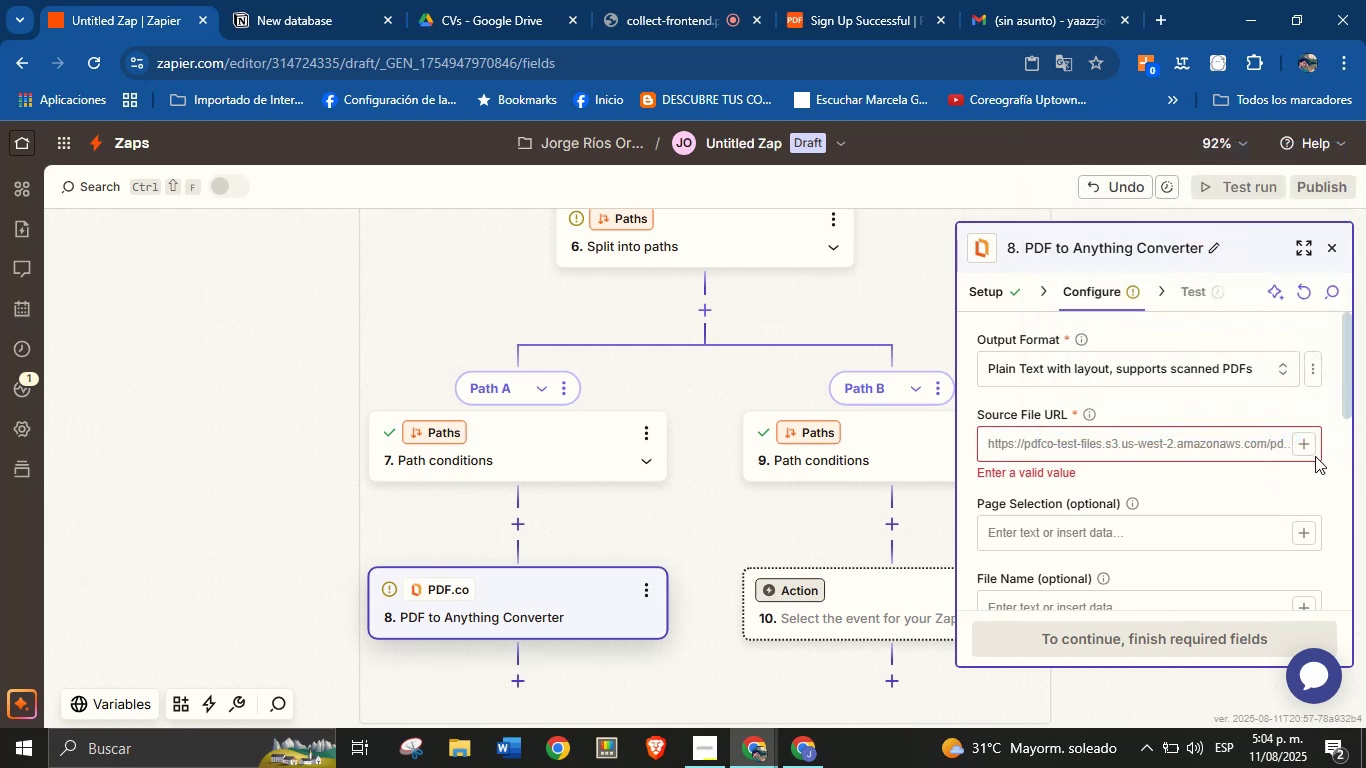 
left_click([1309, 449])
 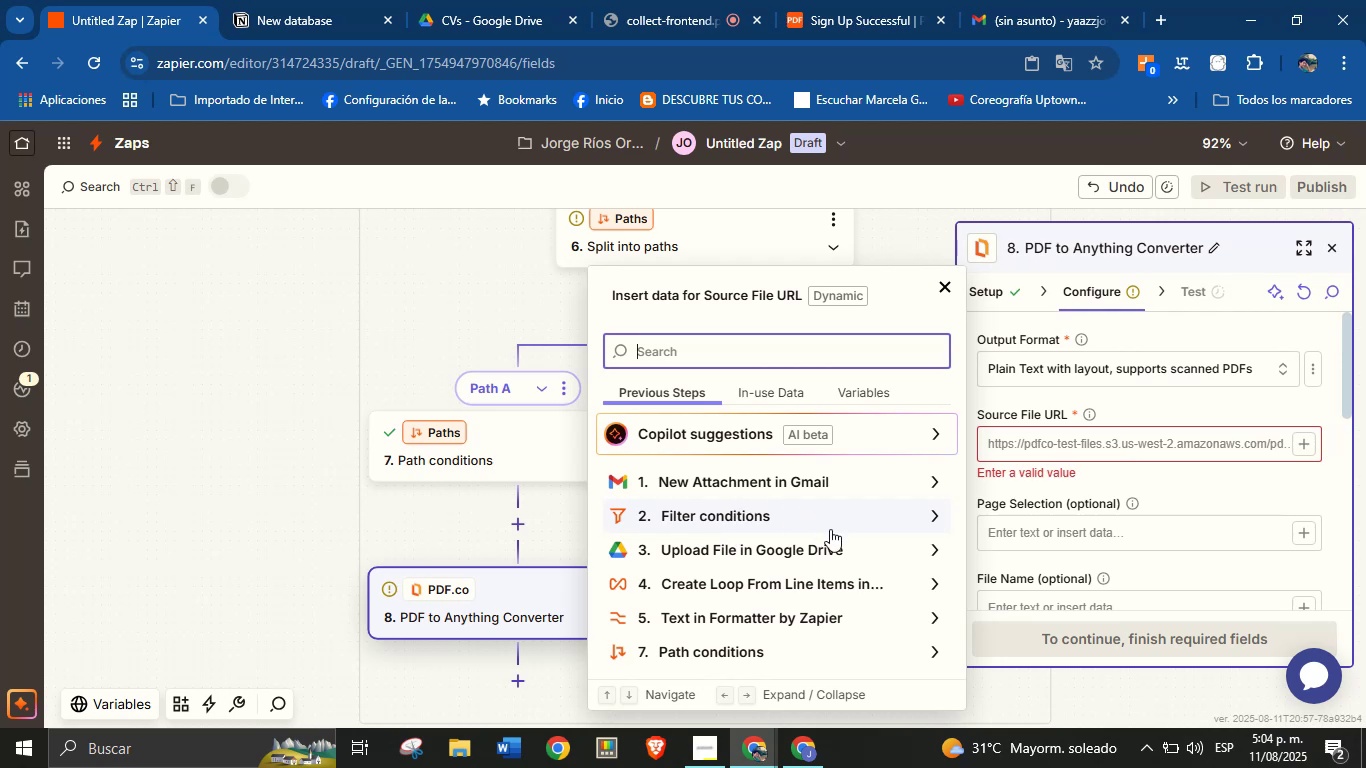 
left_click([831, 540])
 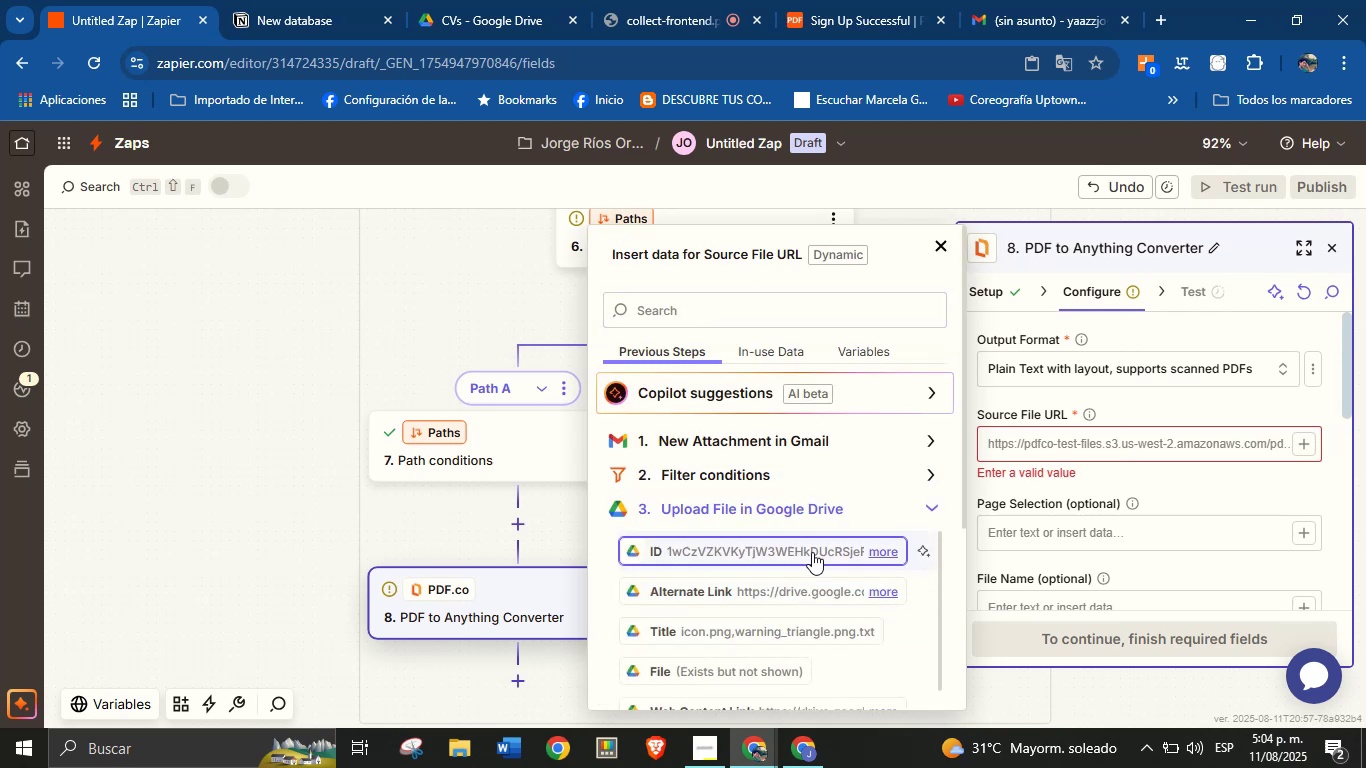 
scroll: coordinate [817, 603], scroll_direction: down, amount: 1.0
 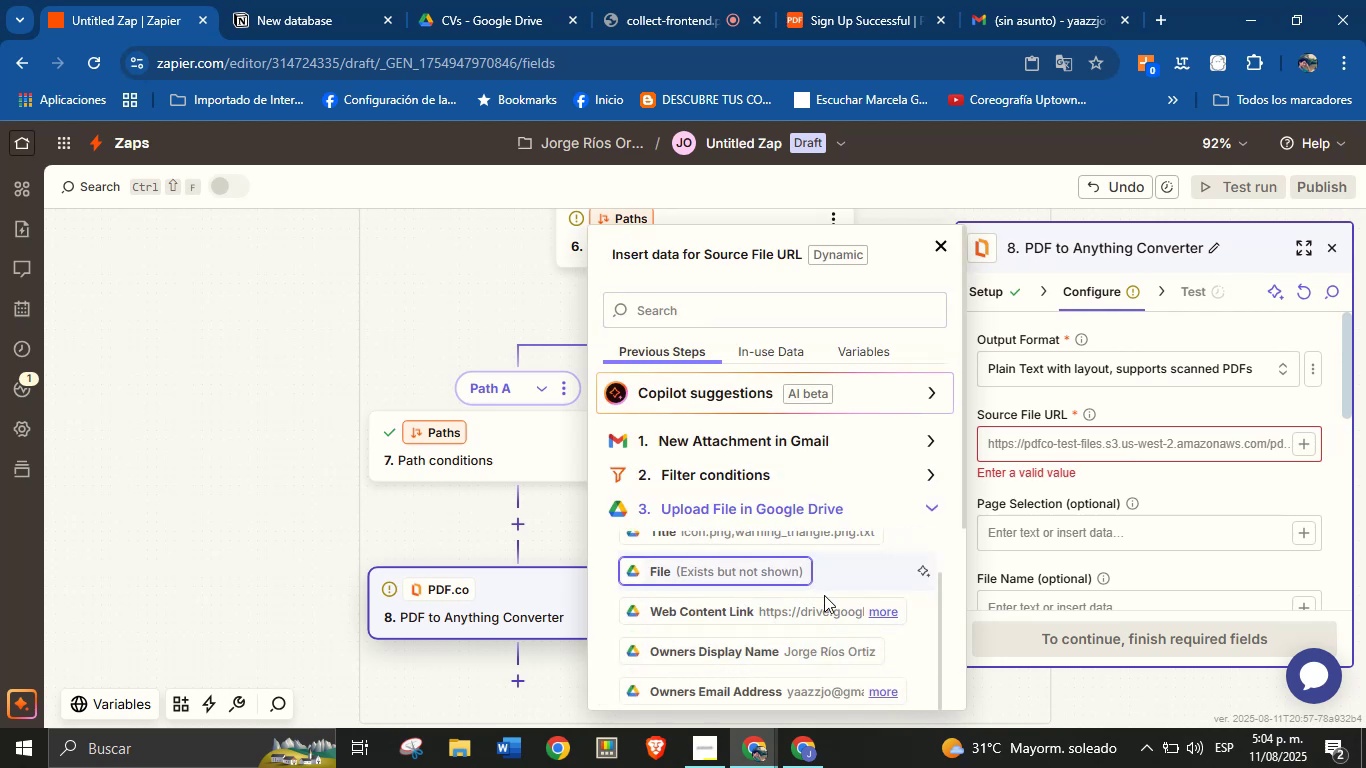 
wait(5.5)
 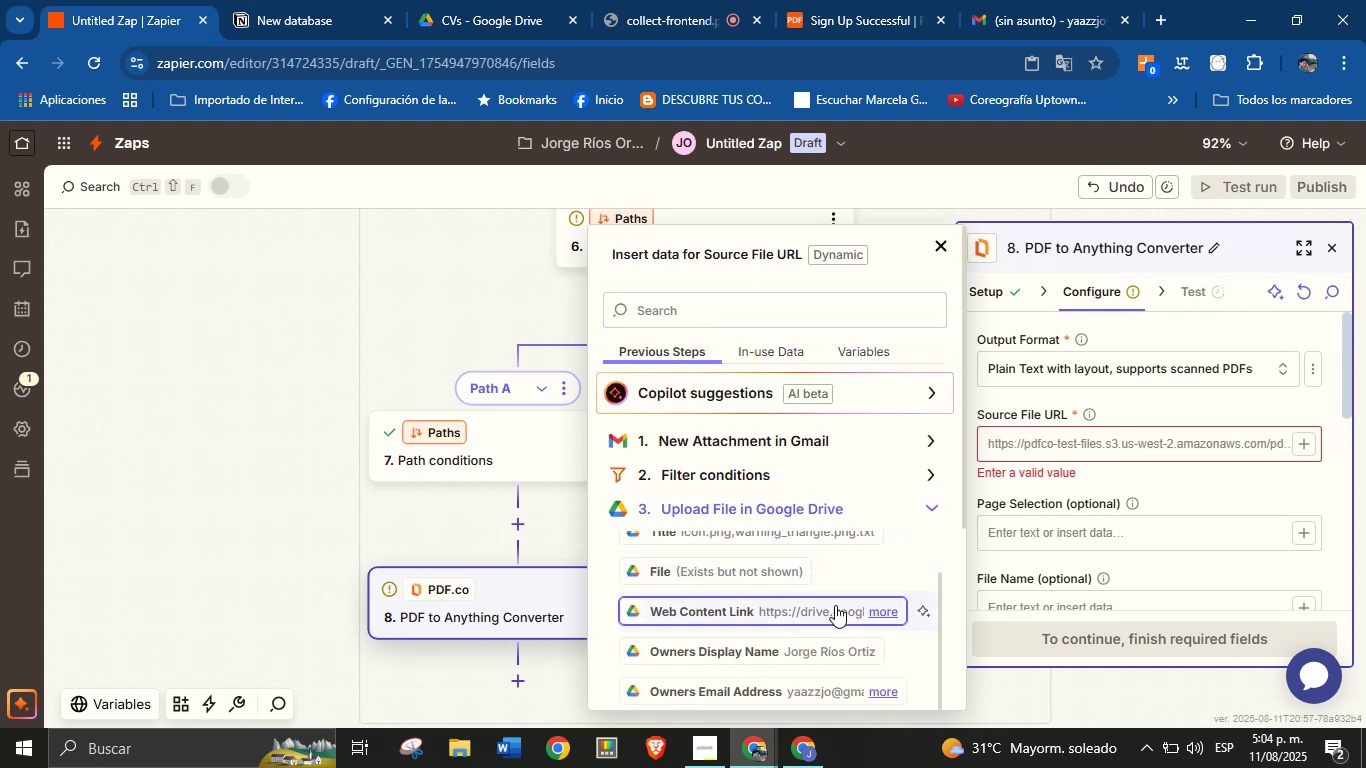 
scroll: coordinate [797, 617], scroll_direction: down, amount: 3.0
 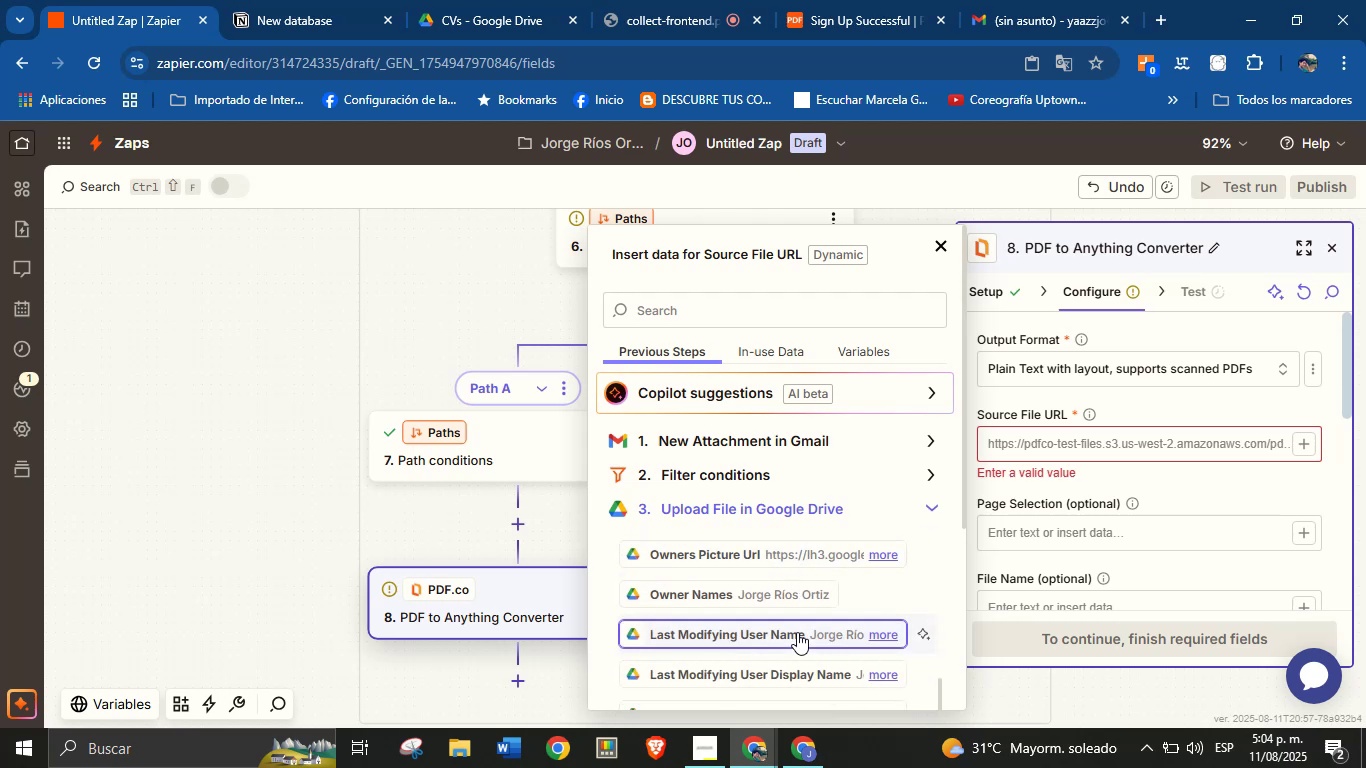 
scroll: coordinate [797, 632], scroll_direction: up, amount: 5.0
 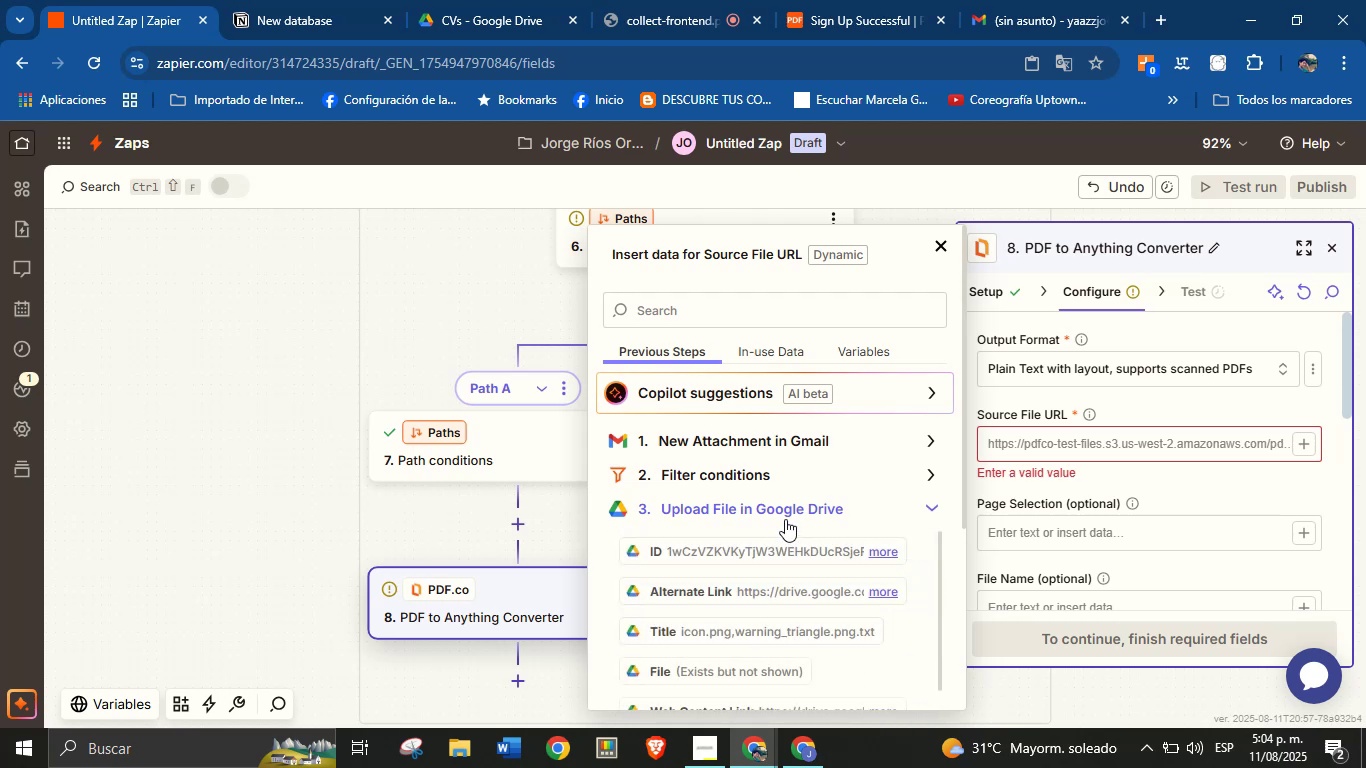 
left_click([792, 516])
 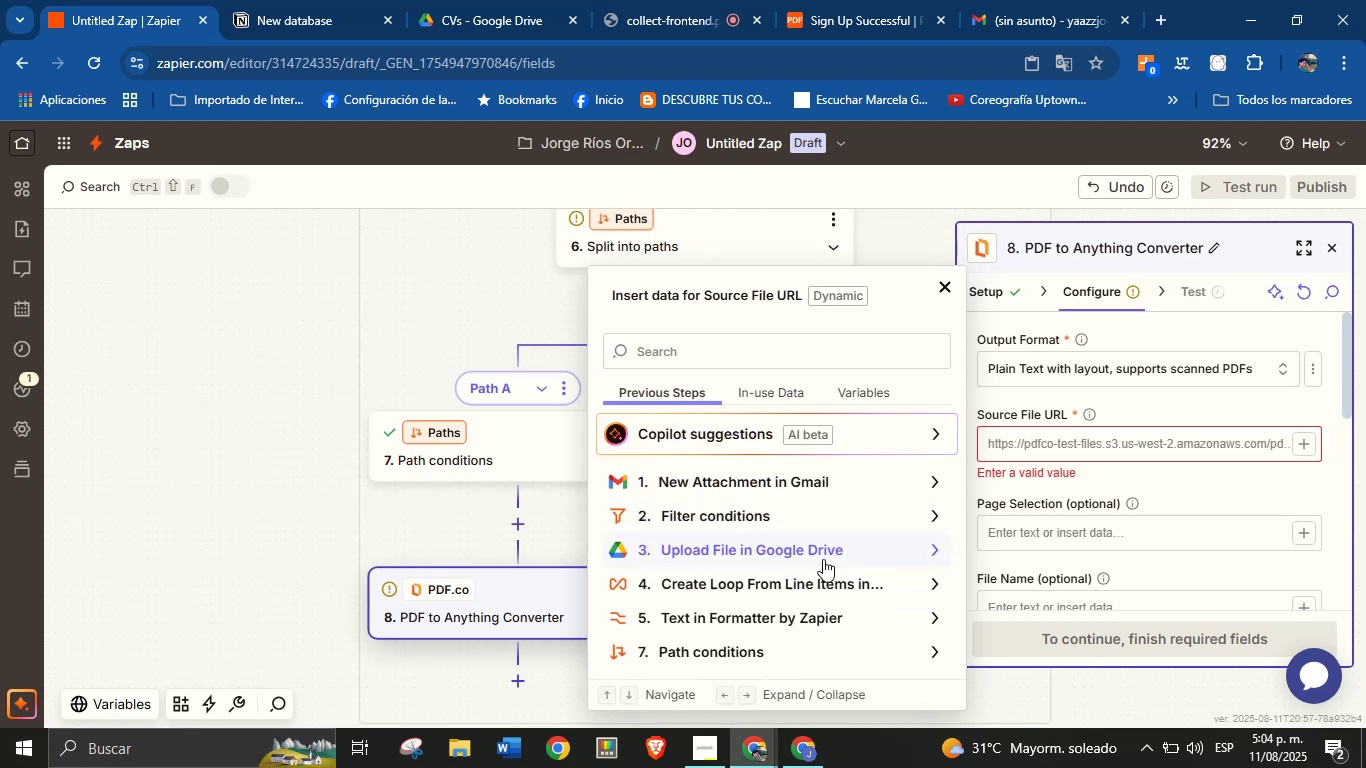 
left_click([823, 553])
 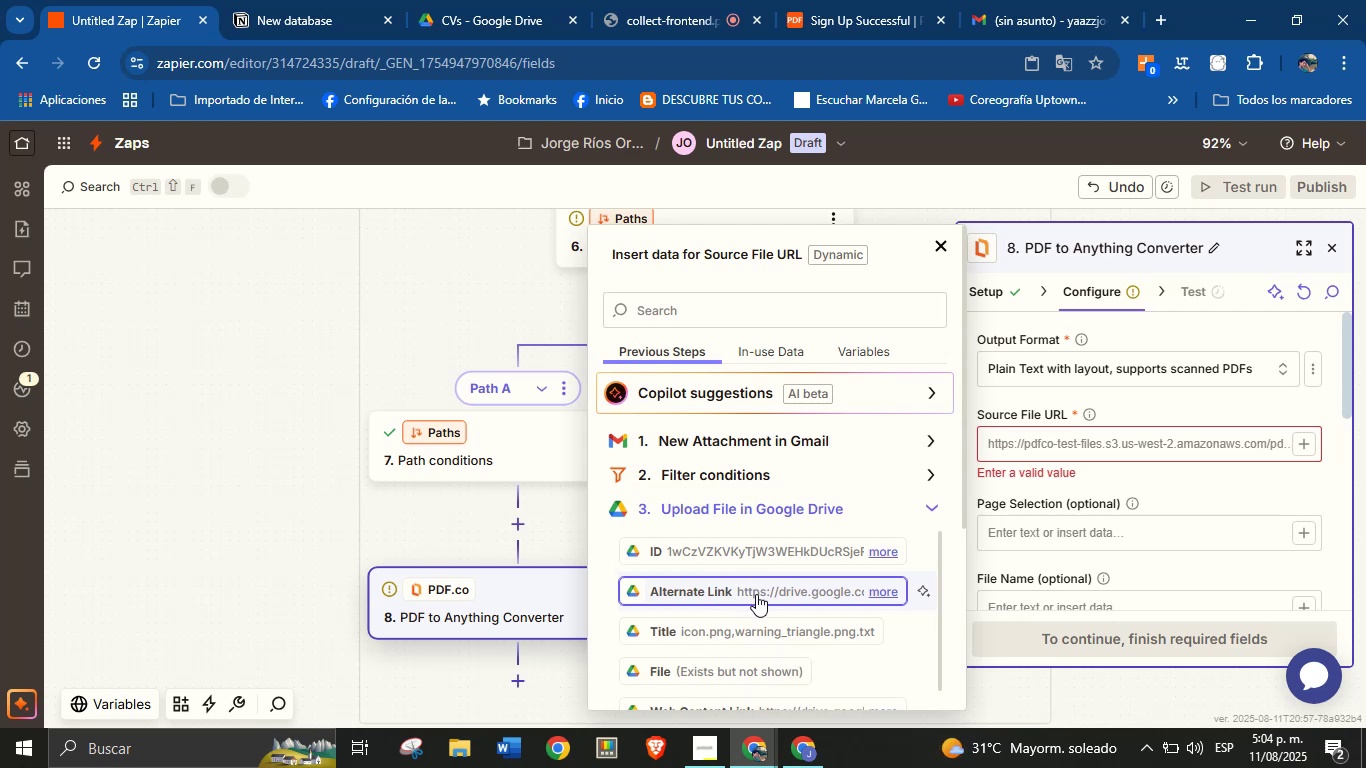 
scroll: coordinate [829, 600], scroll_direction: down, amount: 5.0
 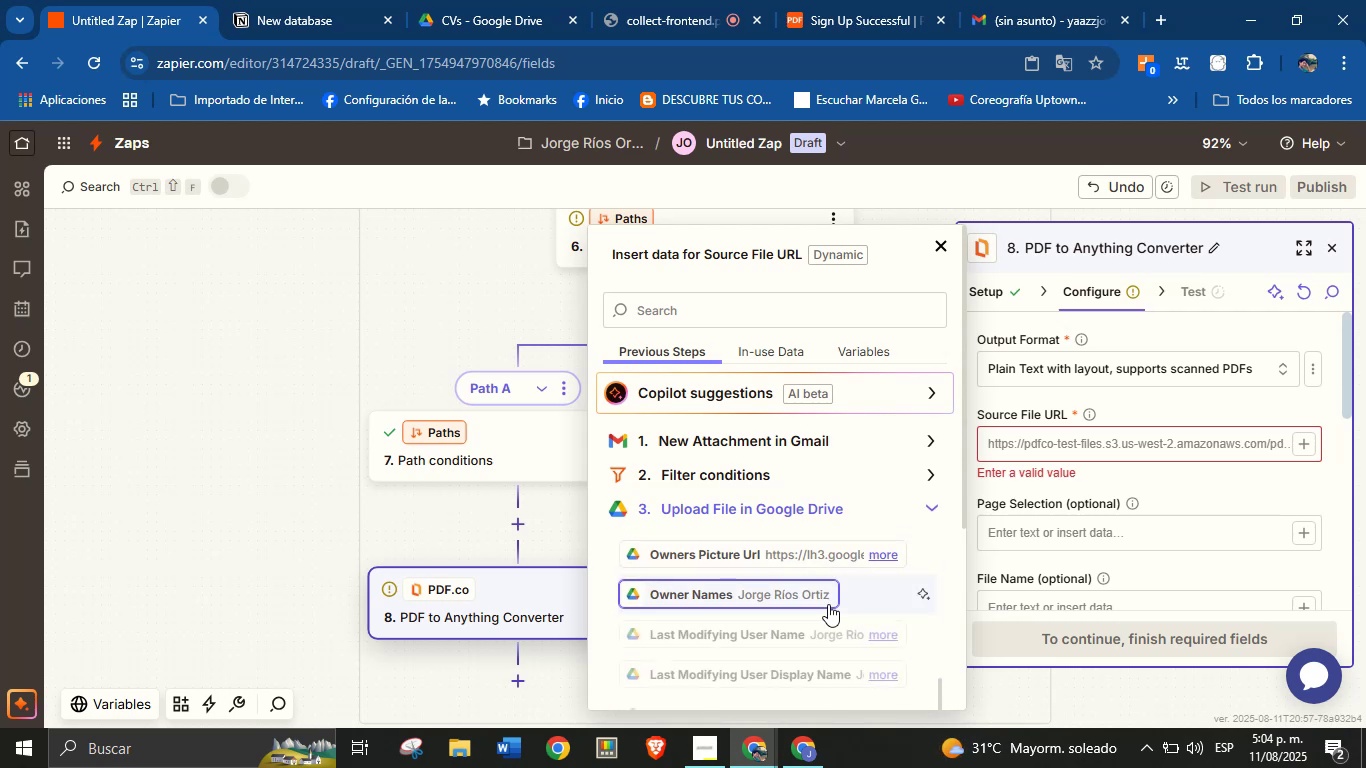 
scroll: coordinate [825, 613], scroll_direction: down, amount: 3.0
 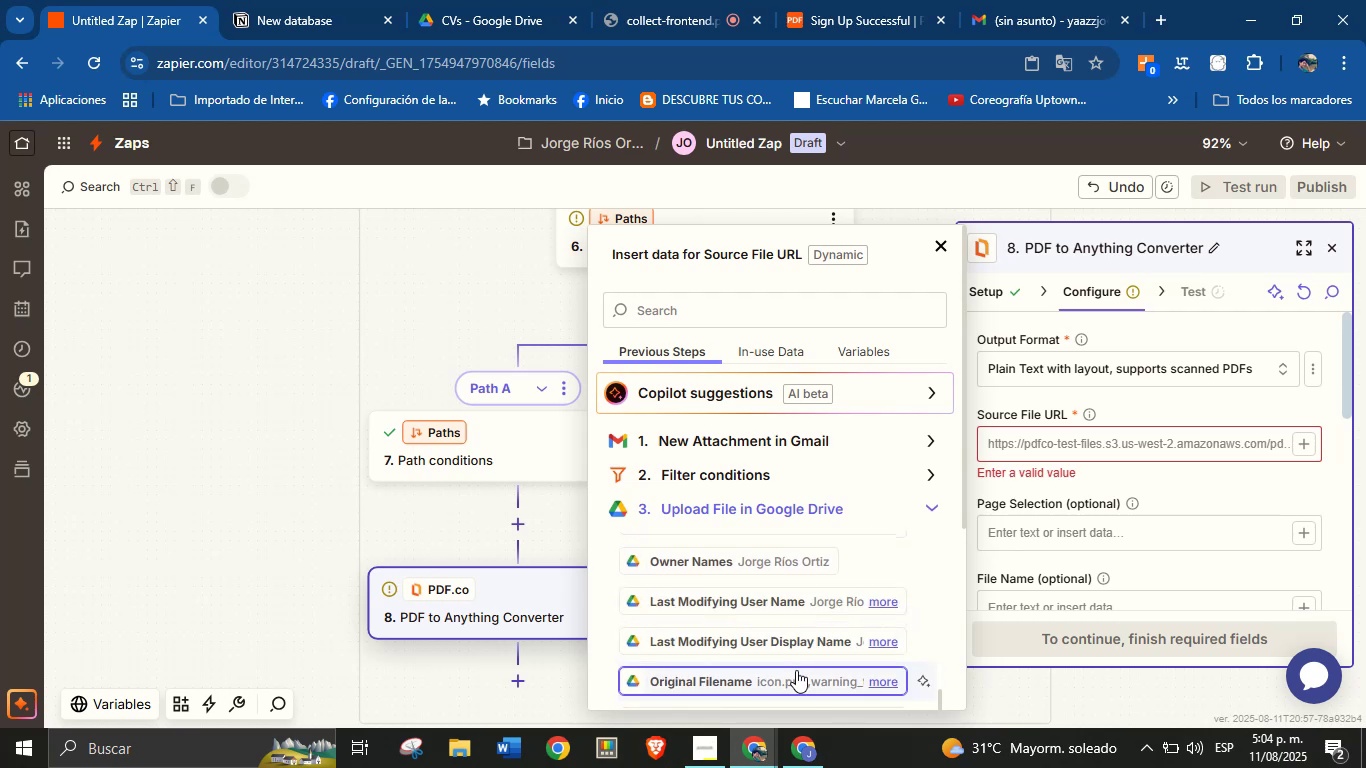 
left_click([796, 670])
 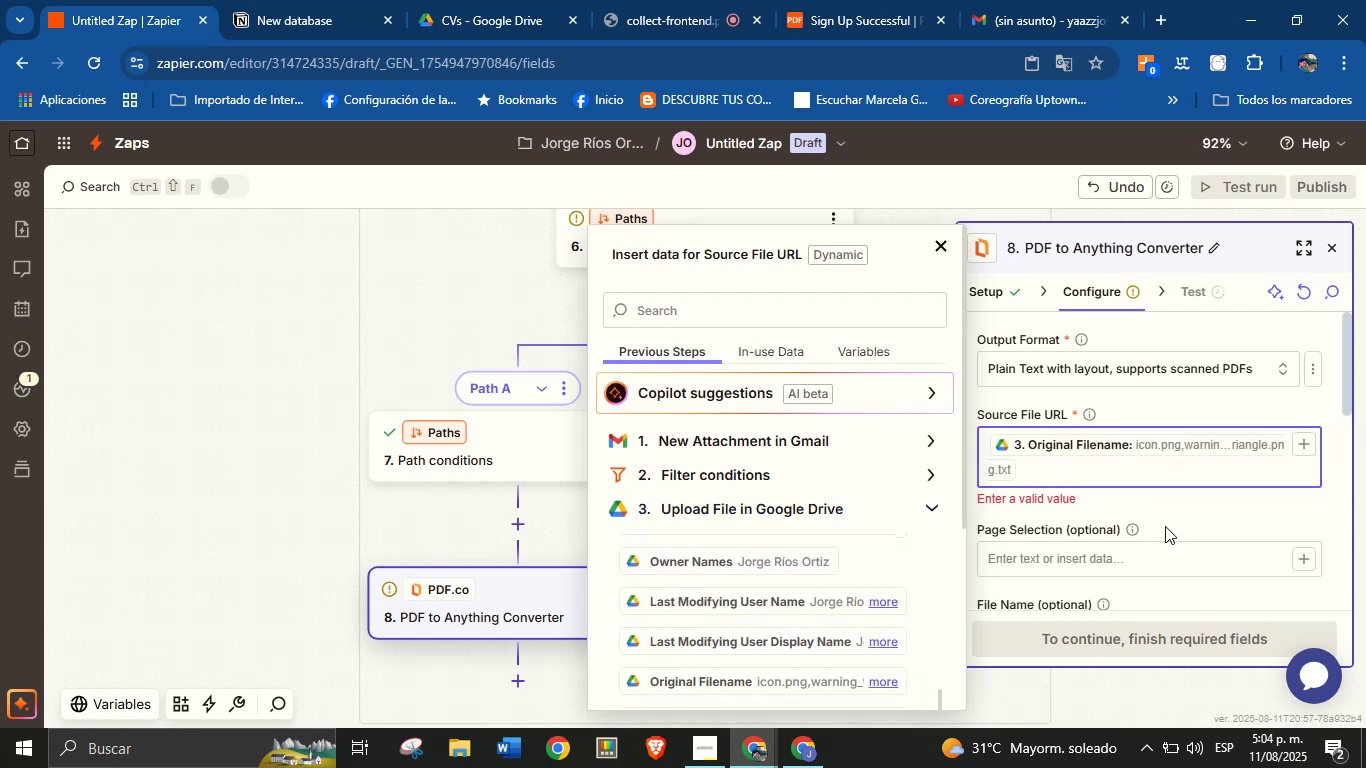 
left_click([1169, 521])
 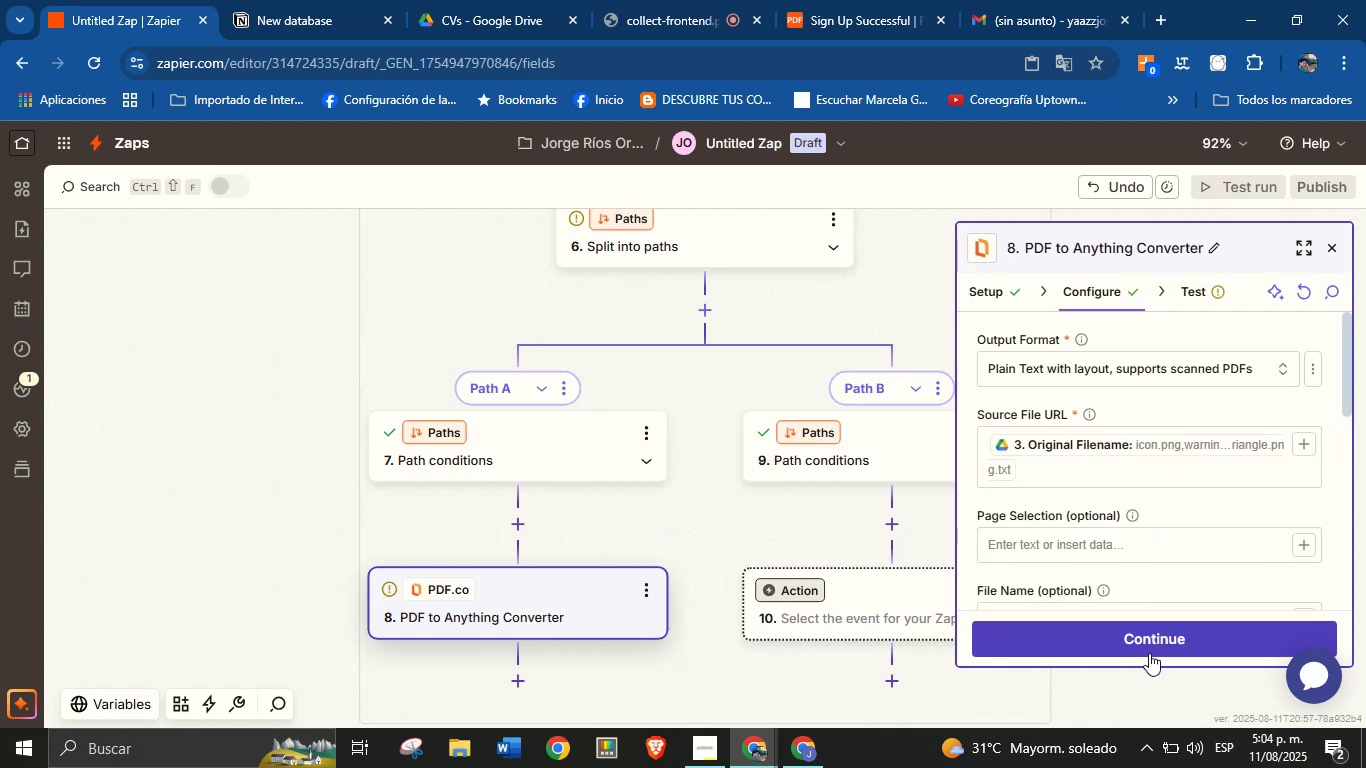 
left_click([1149, 645])
 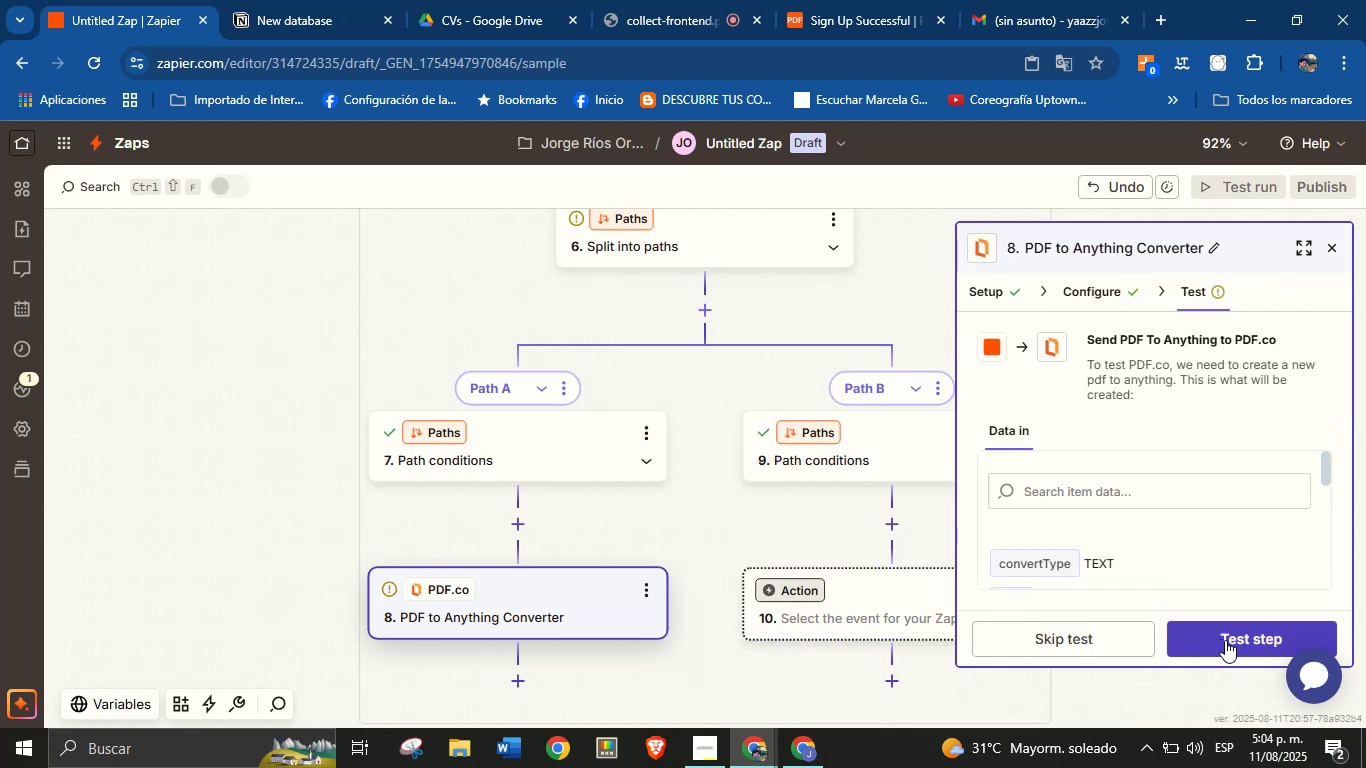 
left_click([1222, 645])
 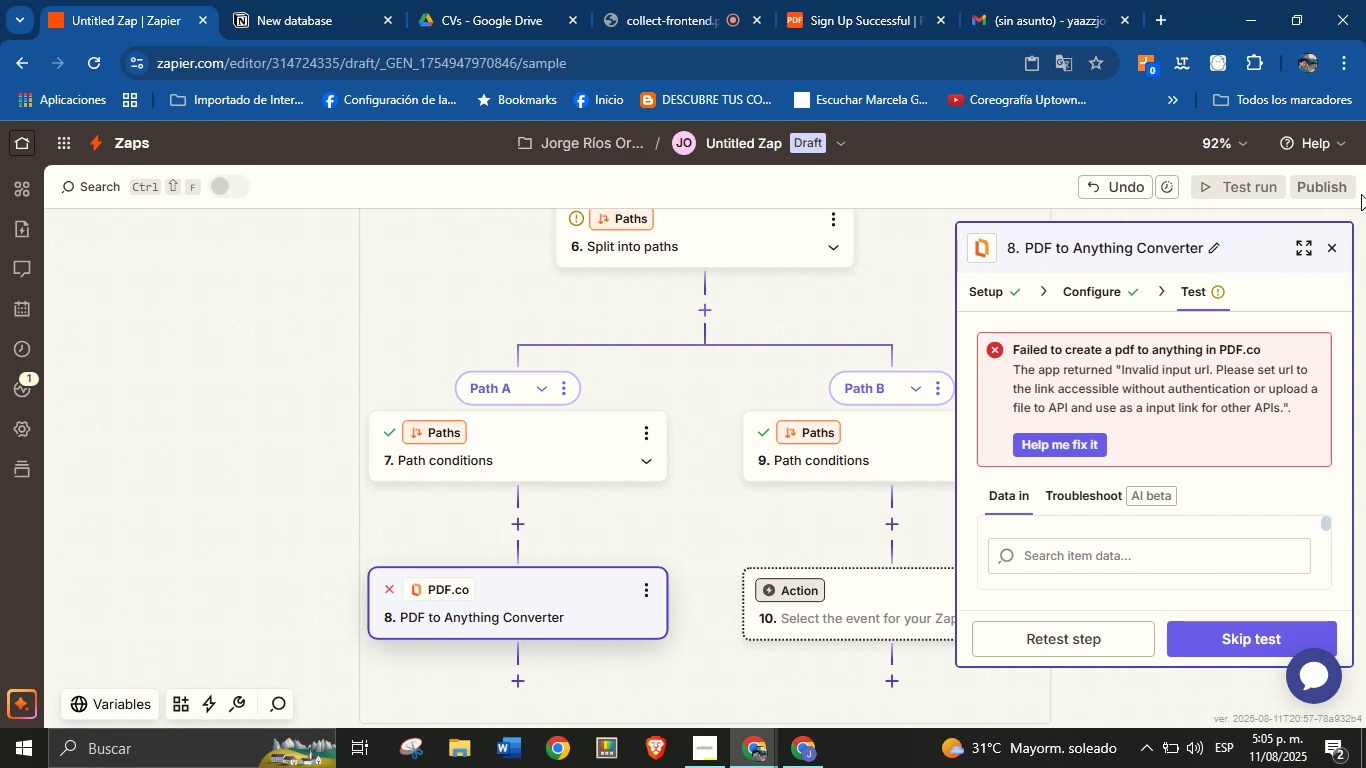 
wait(30.52)
 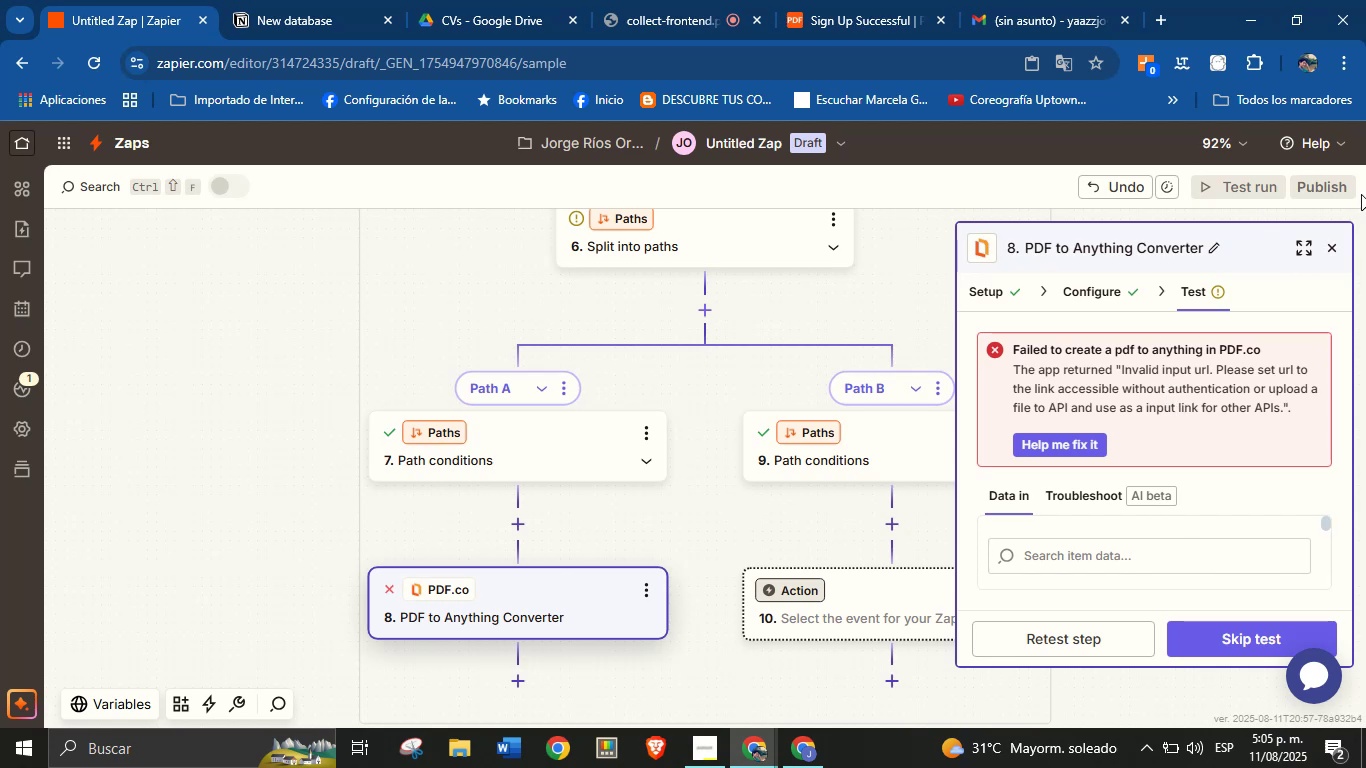 
left_click([1084, 282])
 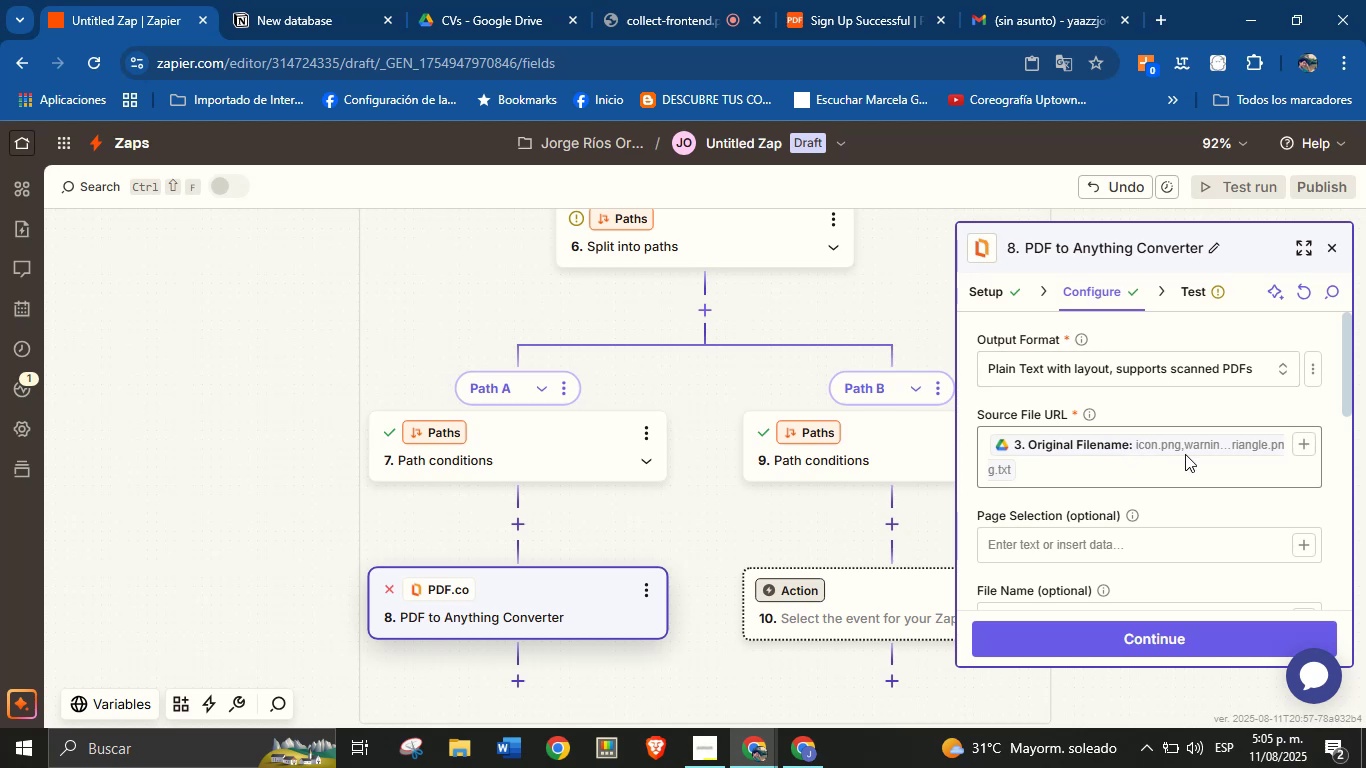 
left_click([1199, 447])
 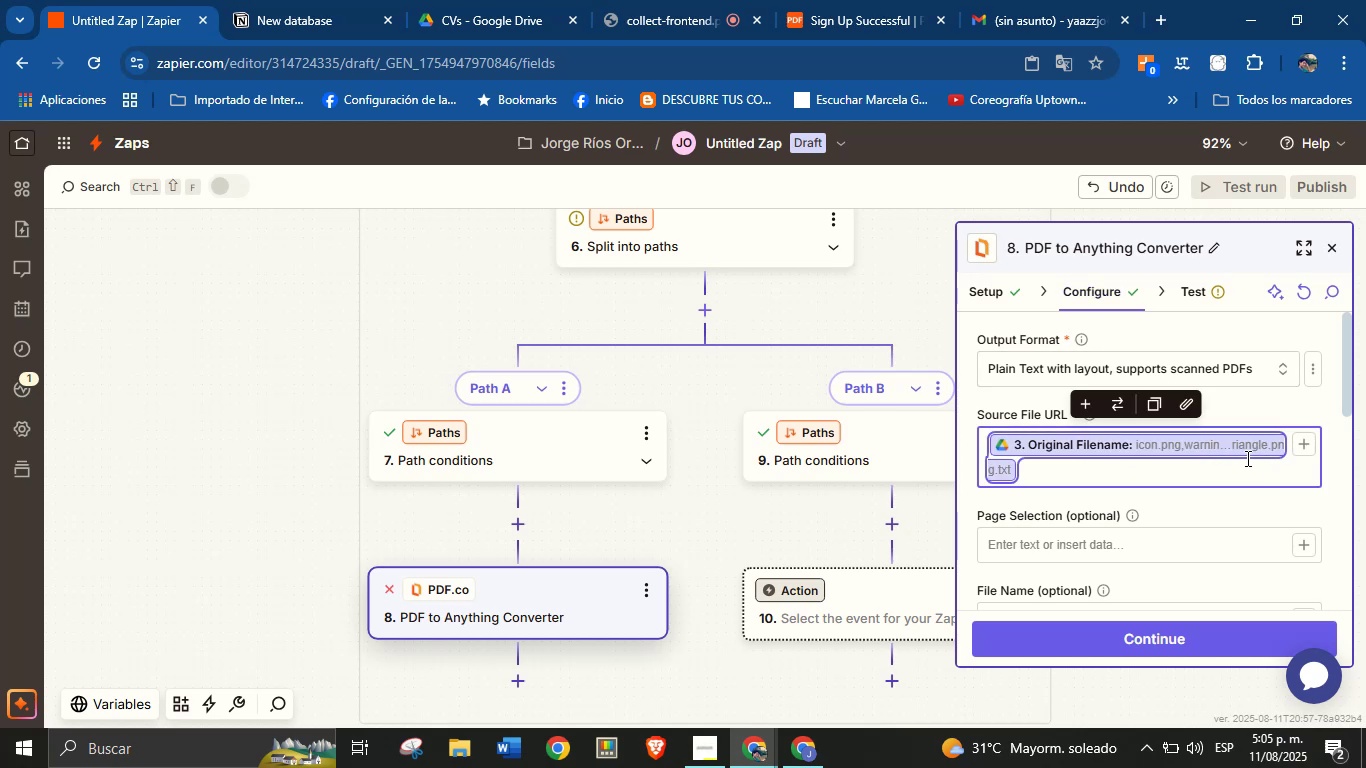 
key(Backspace)
 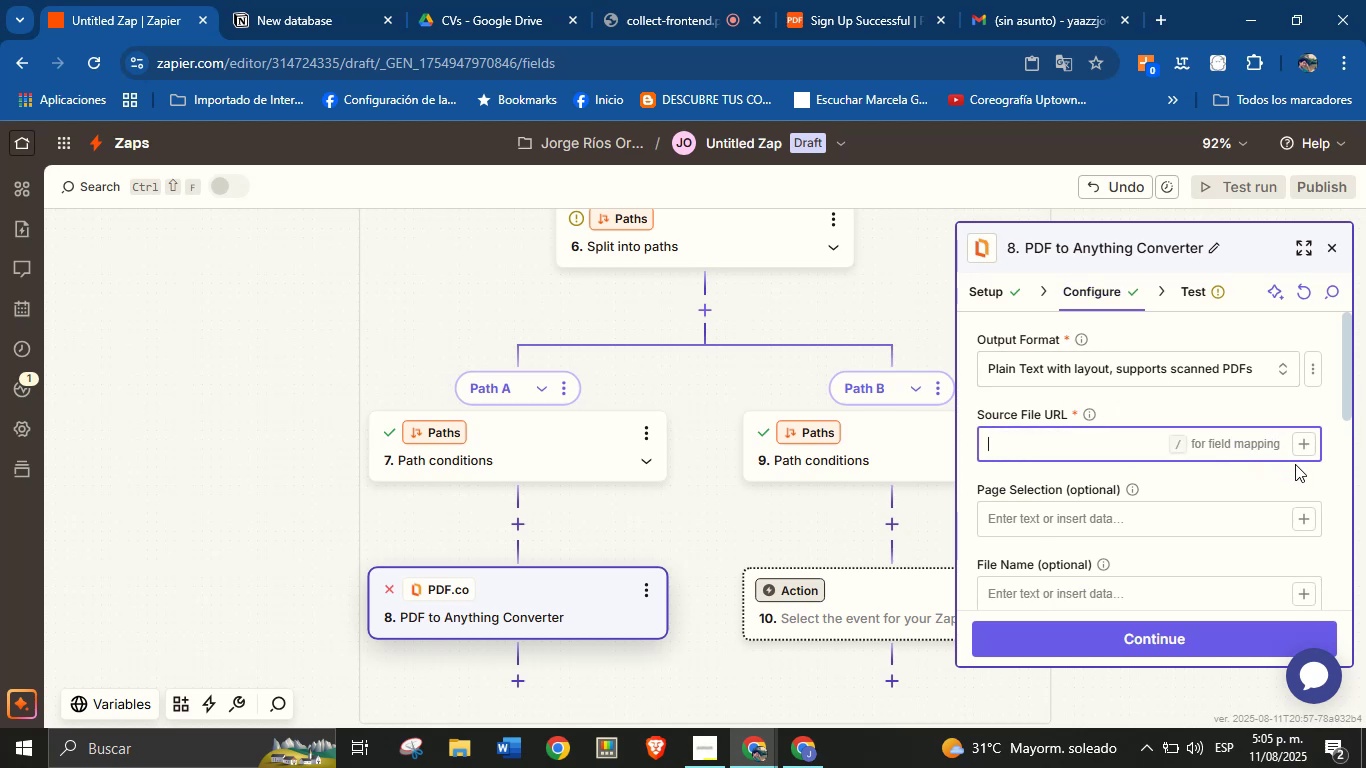 
left_click([1299, 446])
 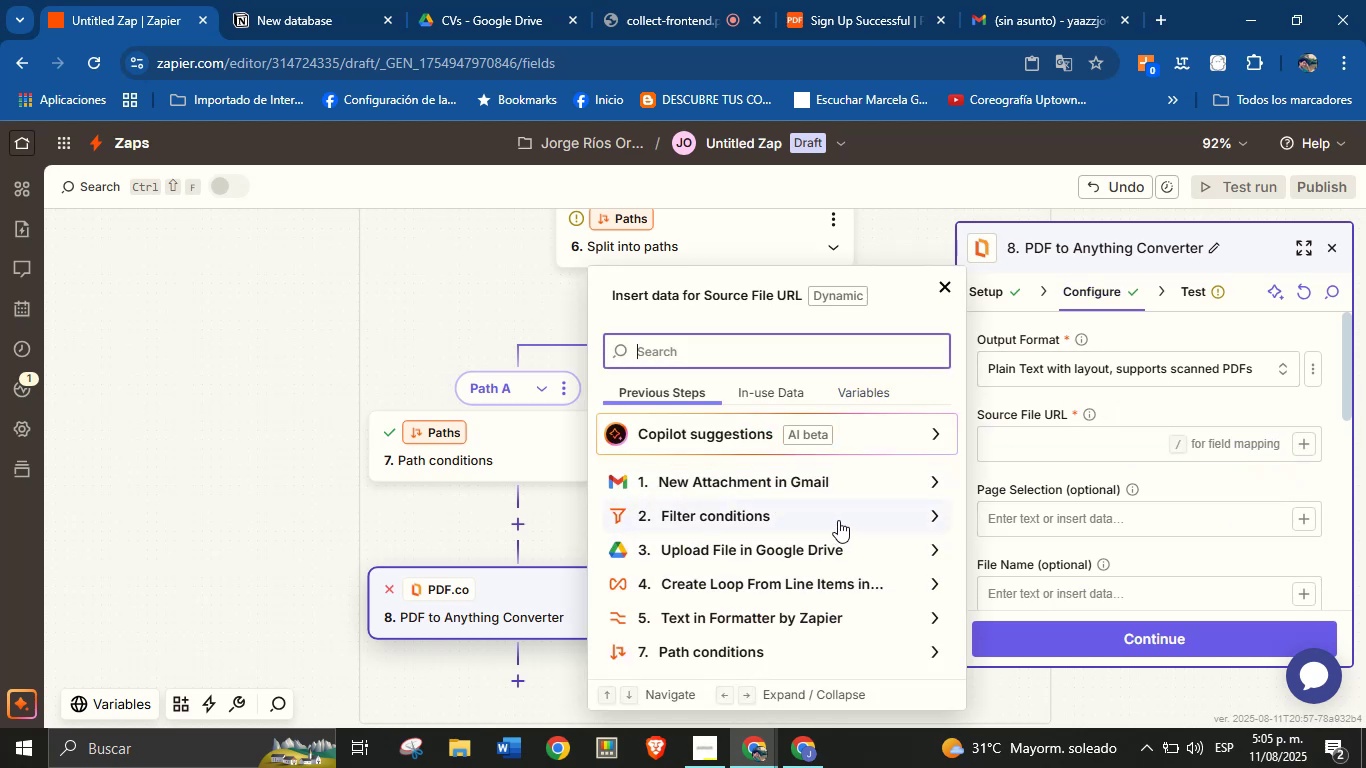 
wait(6.29)
 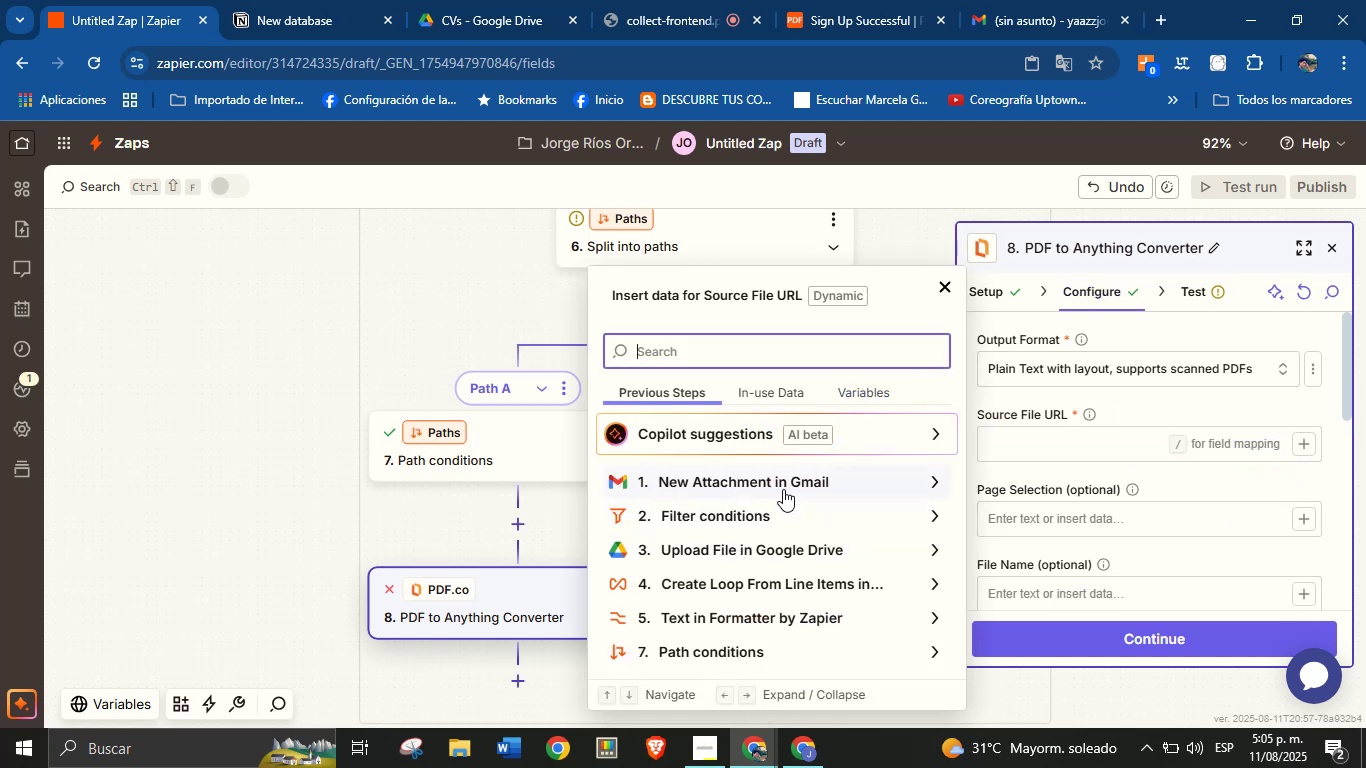 
left_click([920, 581])
 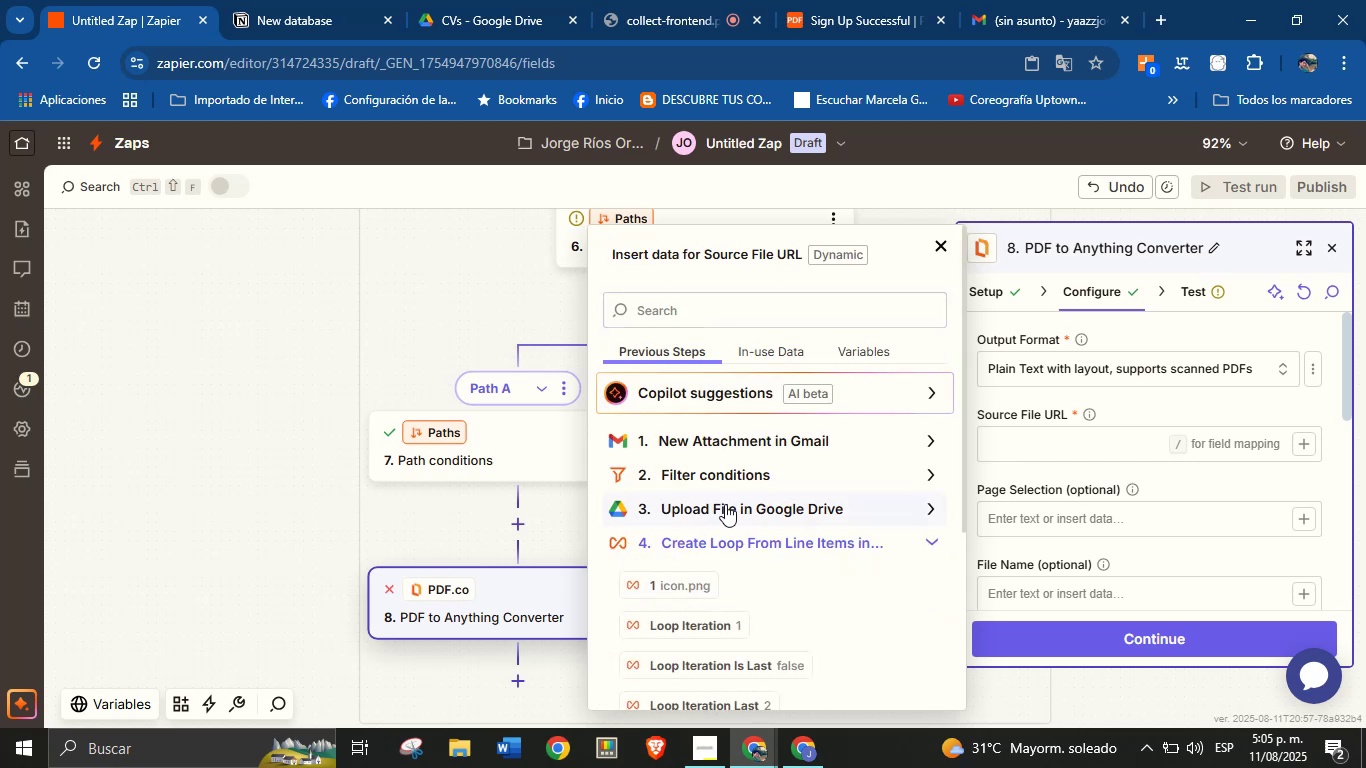 
scroll: coordinate [770, 517], scroll_direction: down, amount: 2.0
 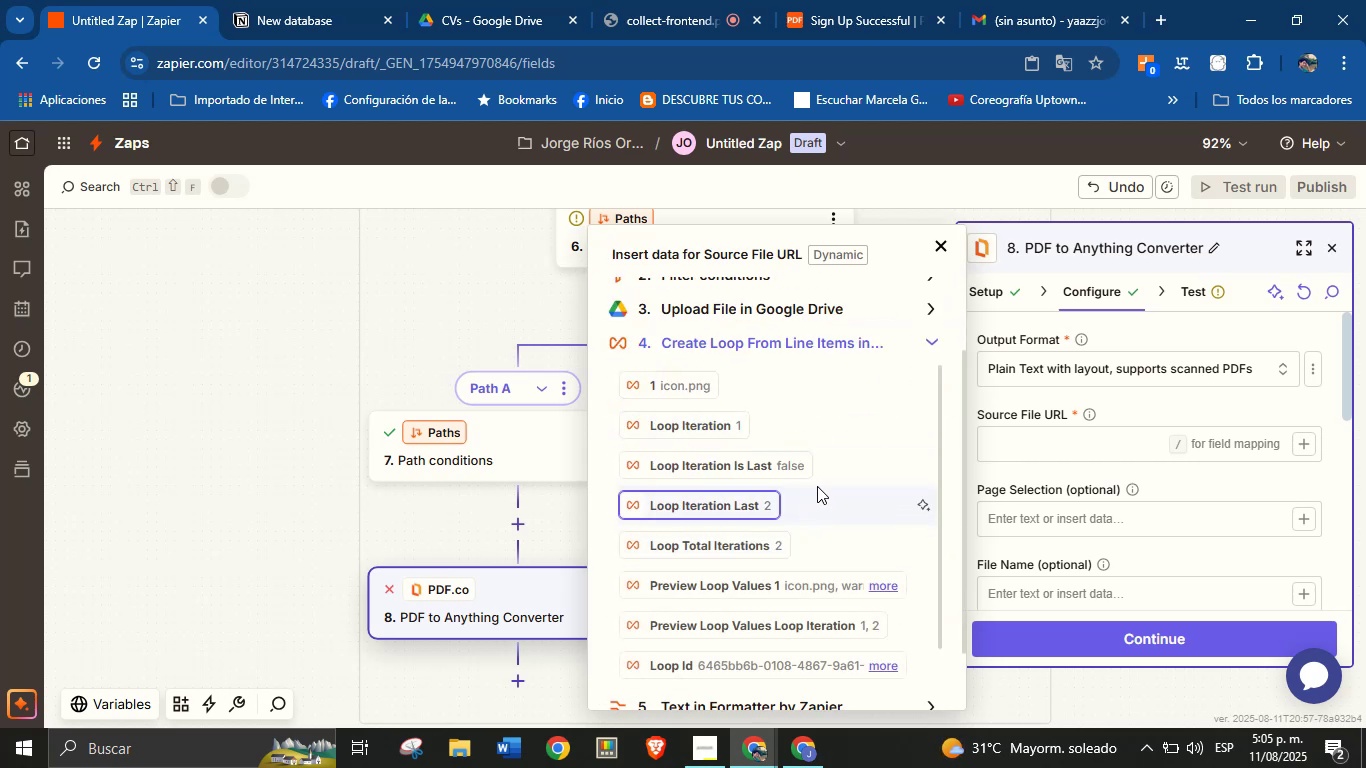 
wait(8.21)
 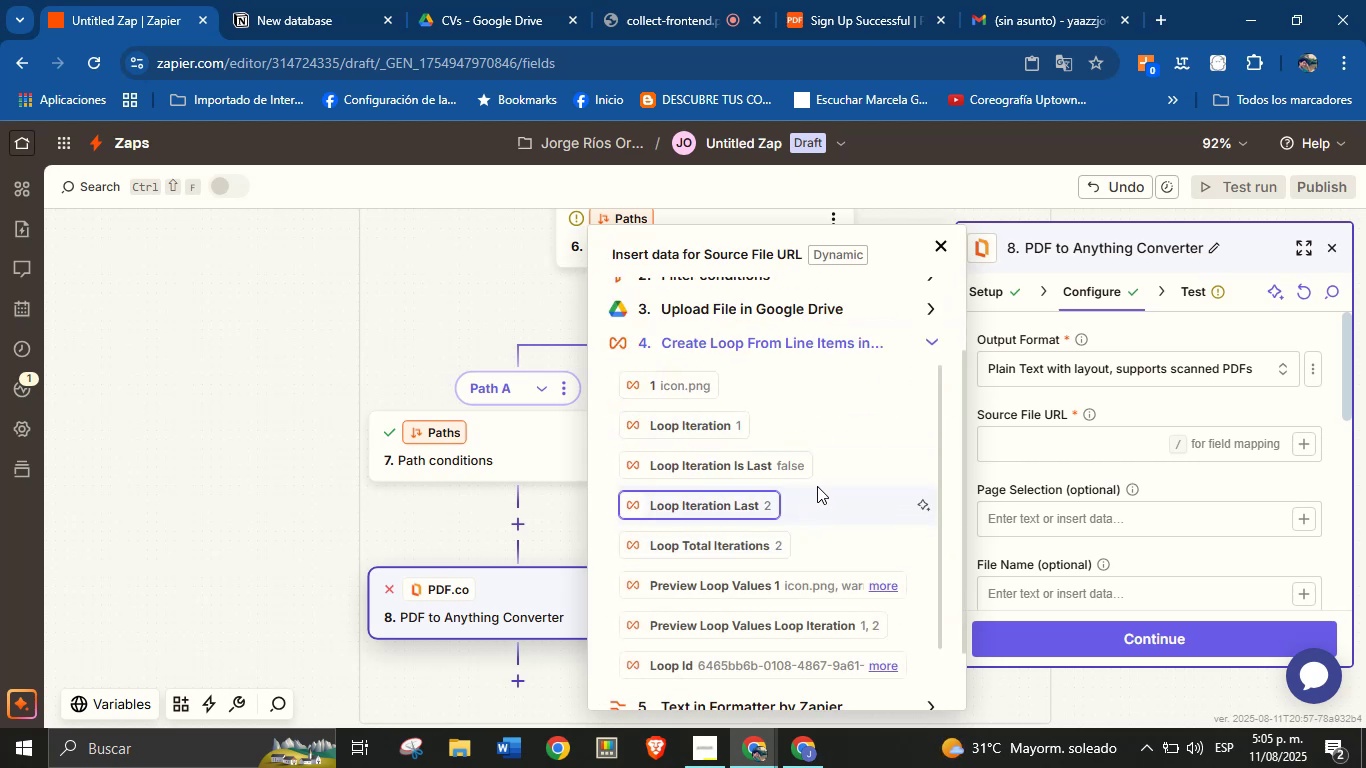 
scroll: coordinate [809, 506], scroll_direction: down, amount: 2.0
 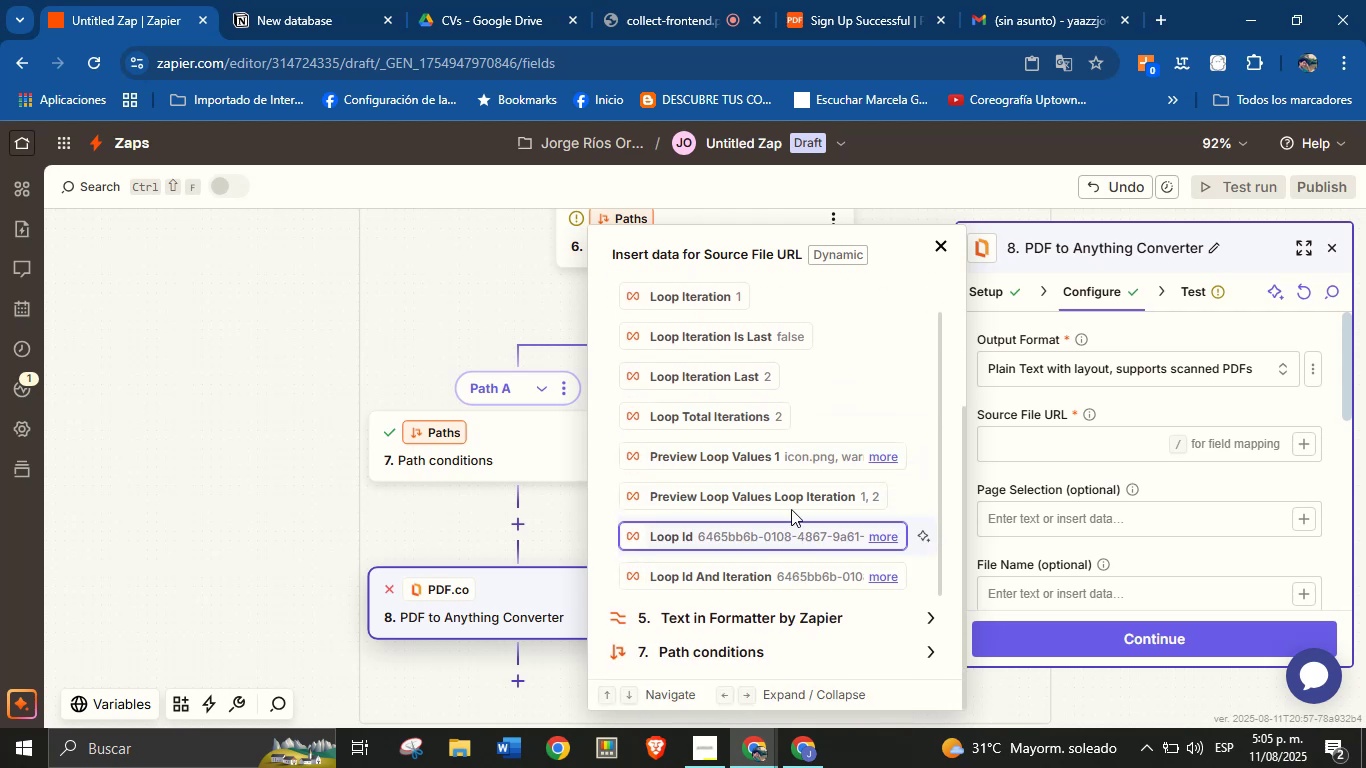 
scroll: coordinate [735, 503], scroll_direction: up, amount: 2.0
 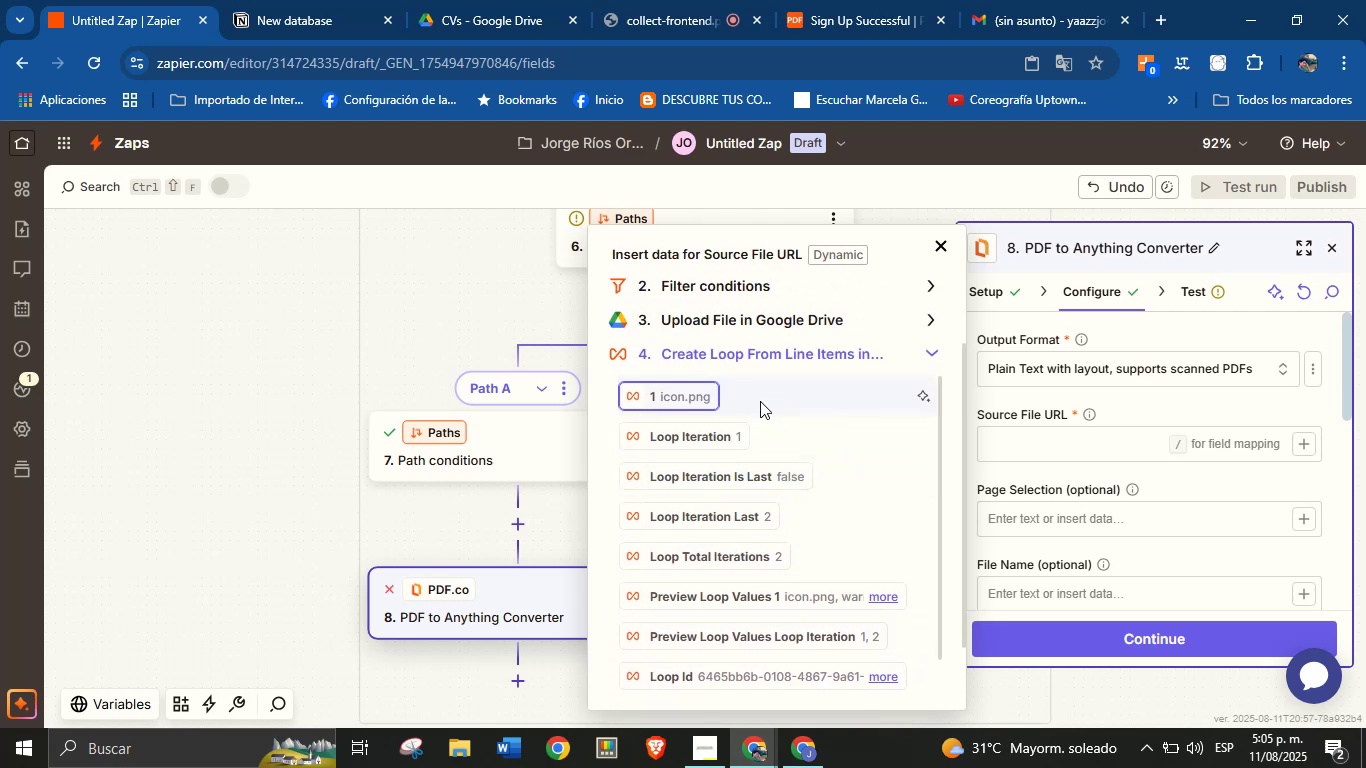 
scroll: coordinate [811, 556], scroll_direction: down, amount: 2.0
 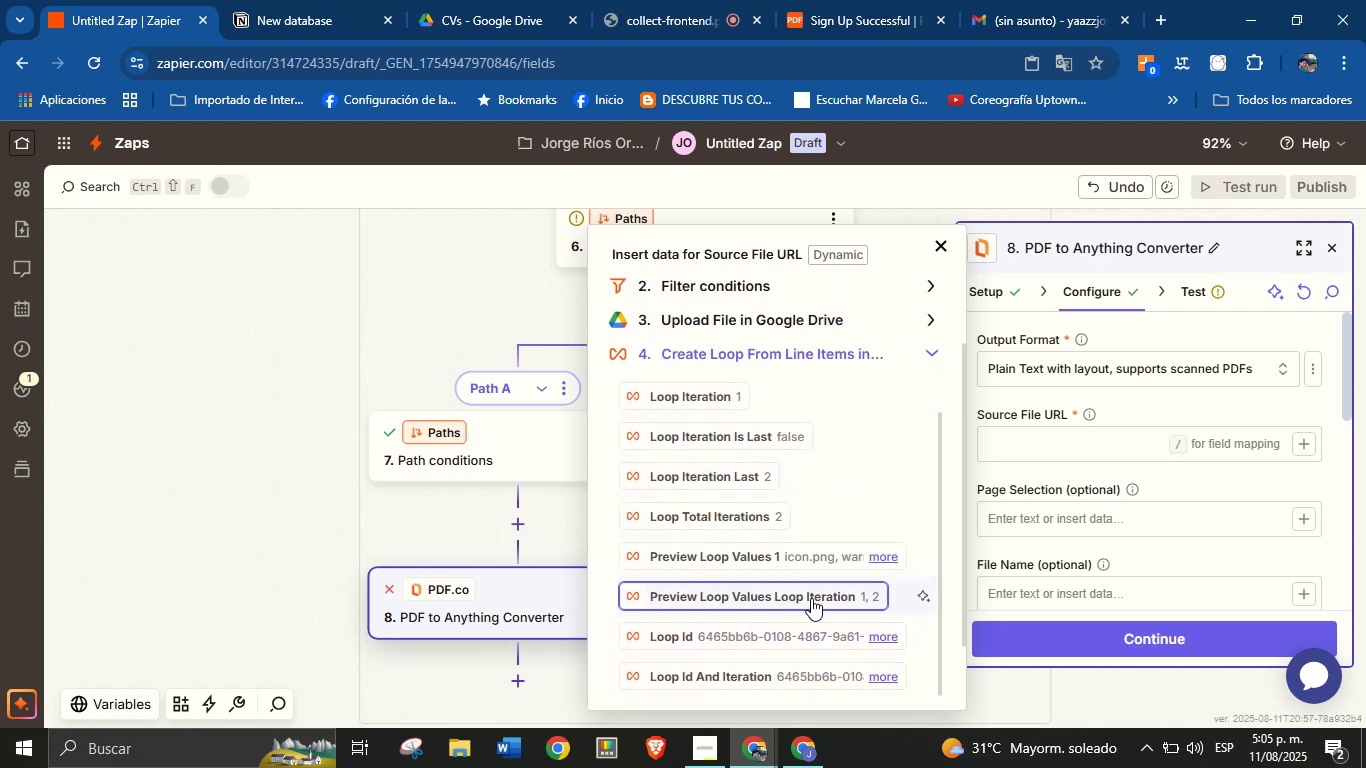 
scroll: coordinate [789, 509], scroll_direction: up, amount: 2.0
 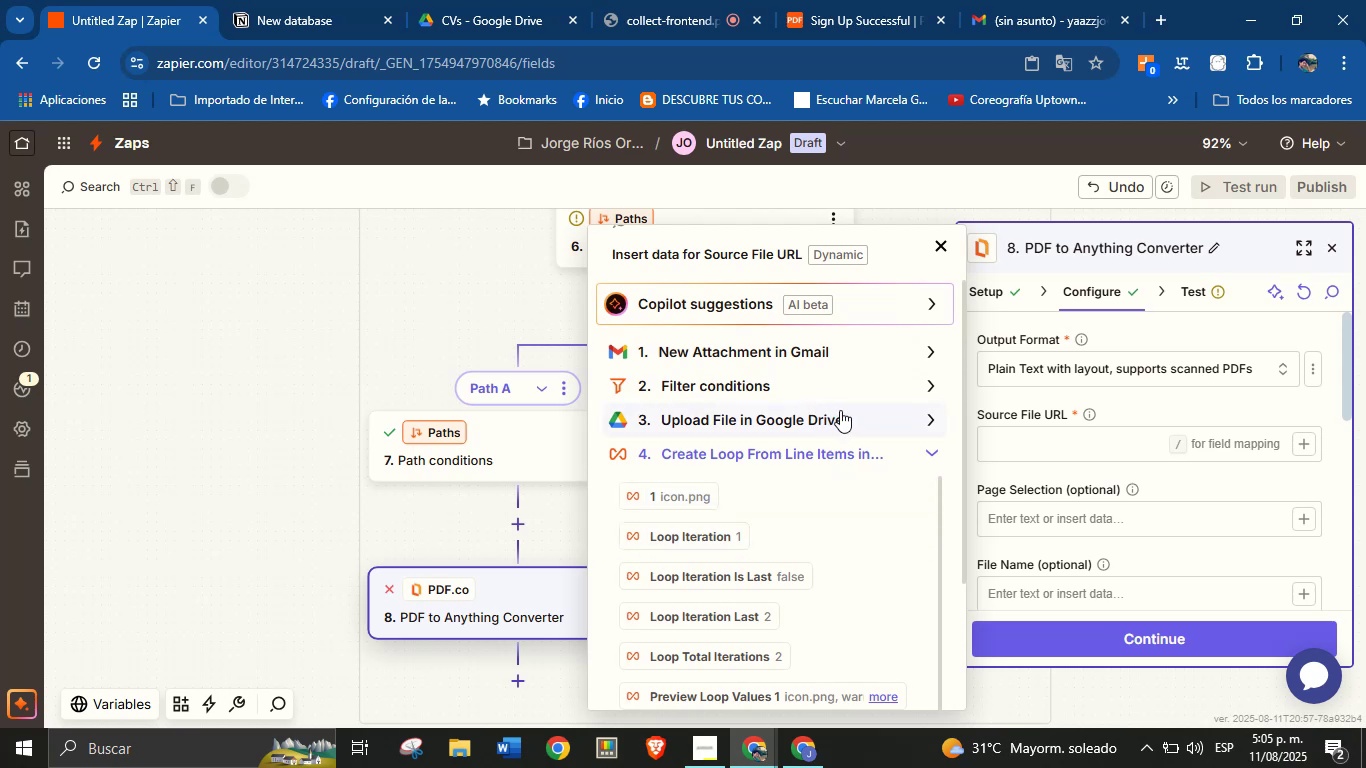 
left_click([899, 422])
 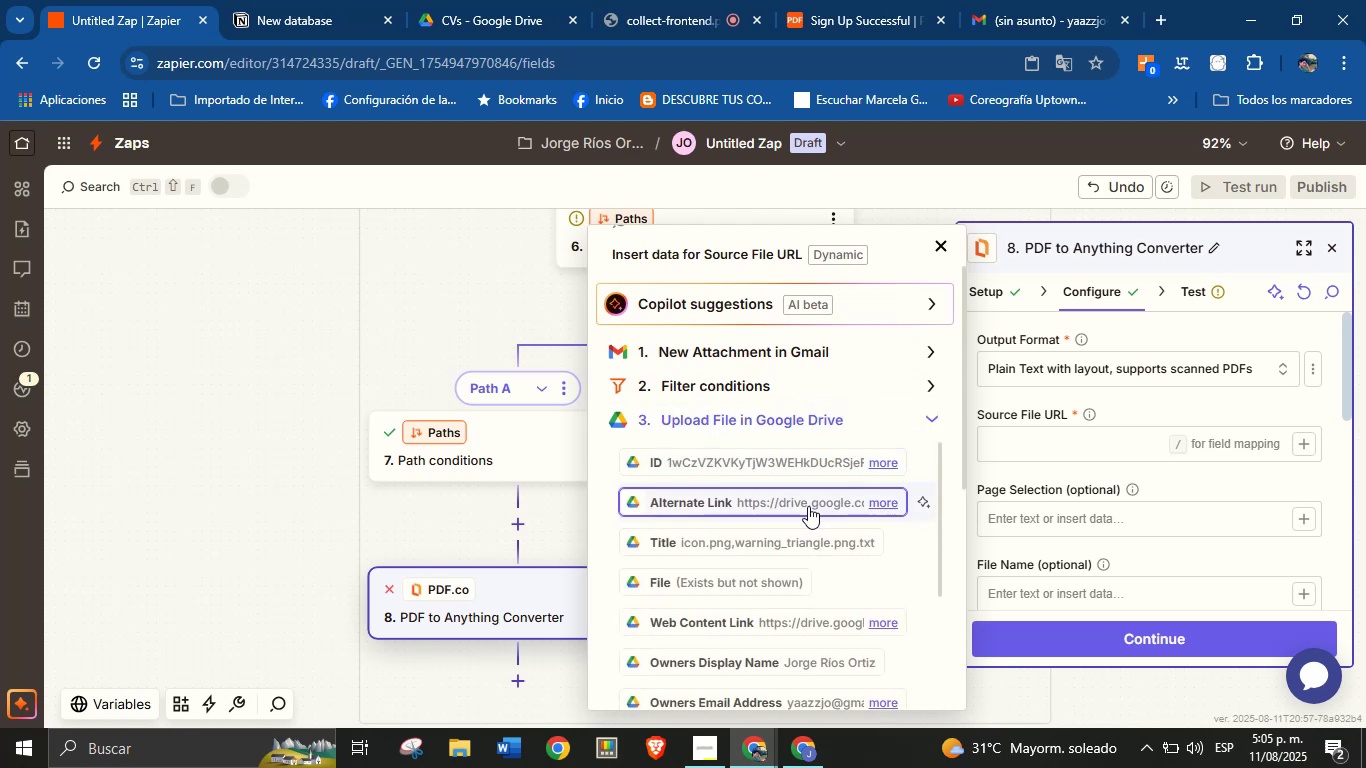 
wait(5.83)
 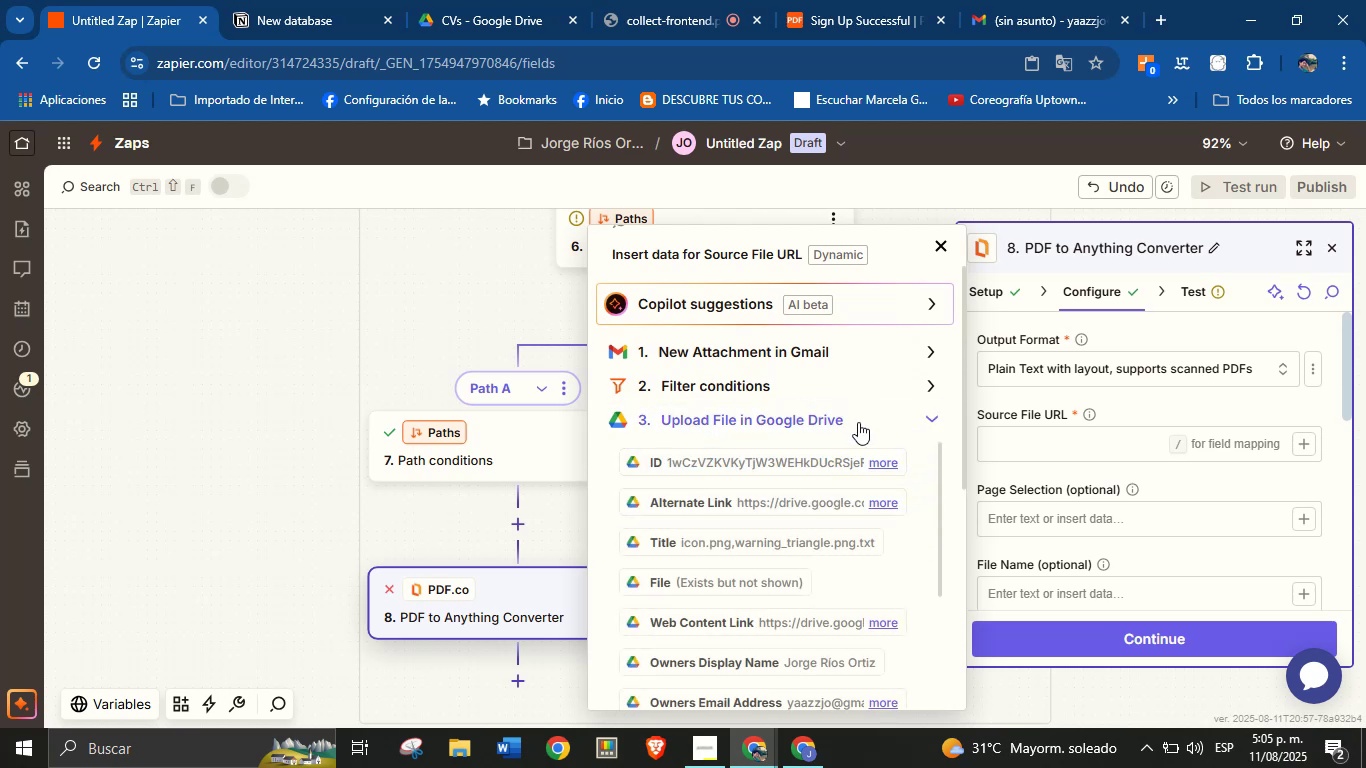 
left_click([458, 0])
 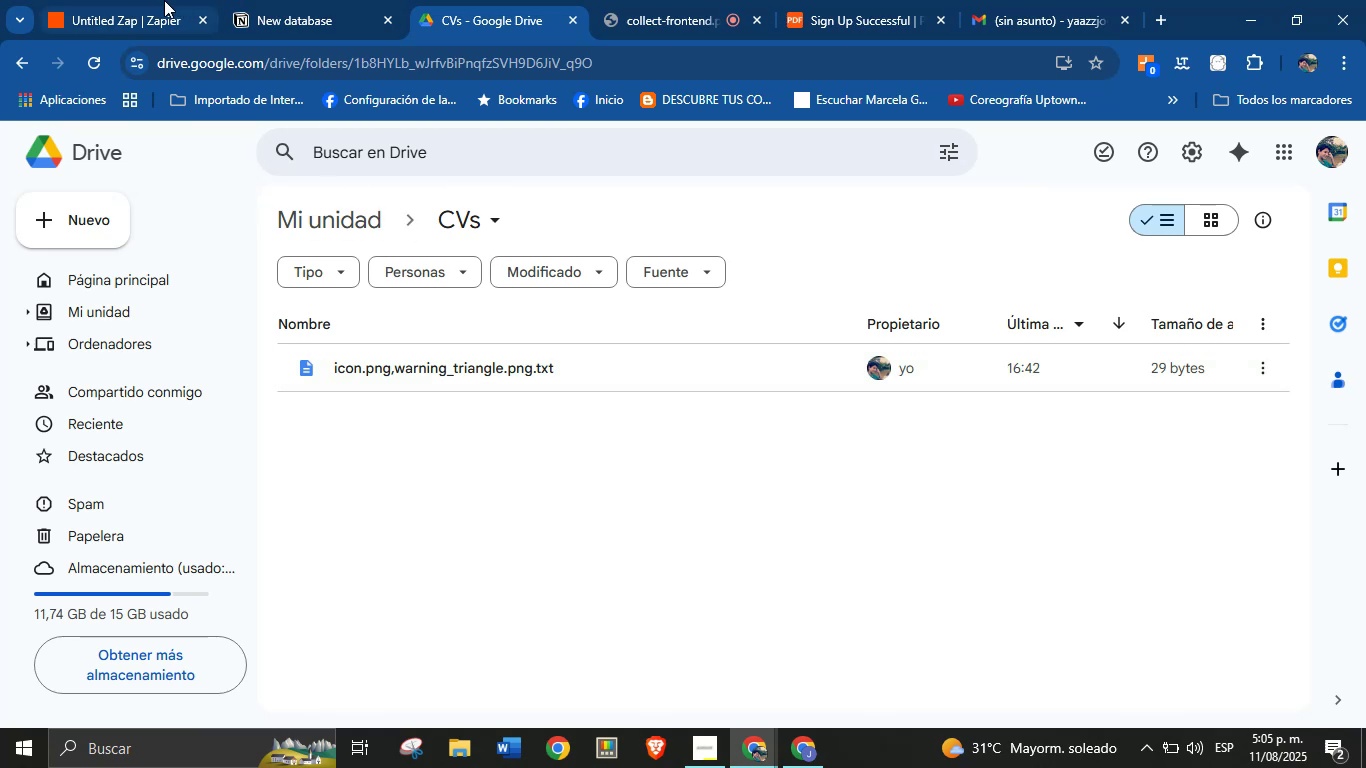 
wait(9.12)
 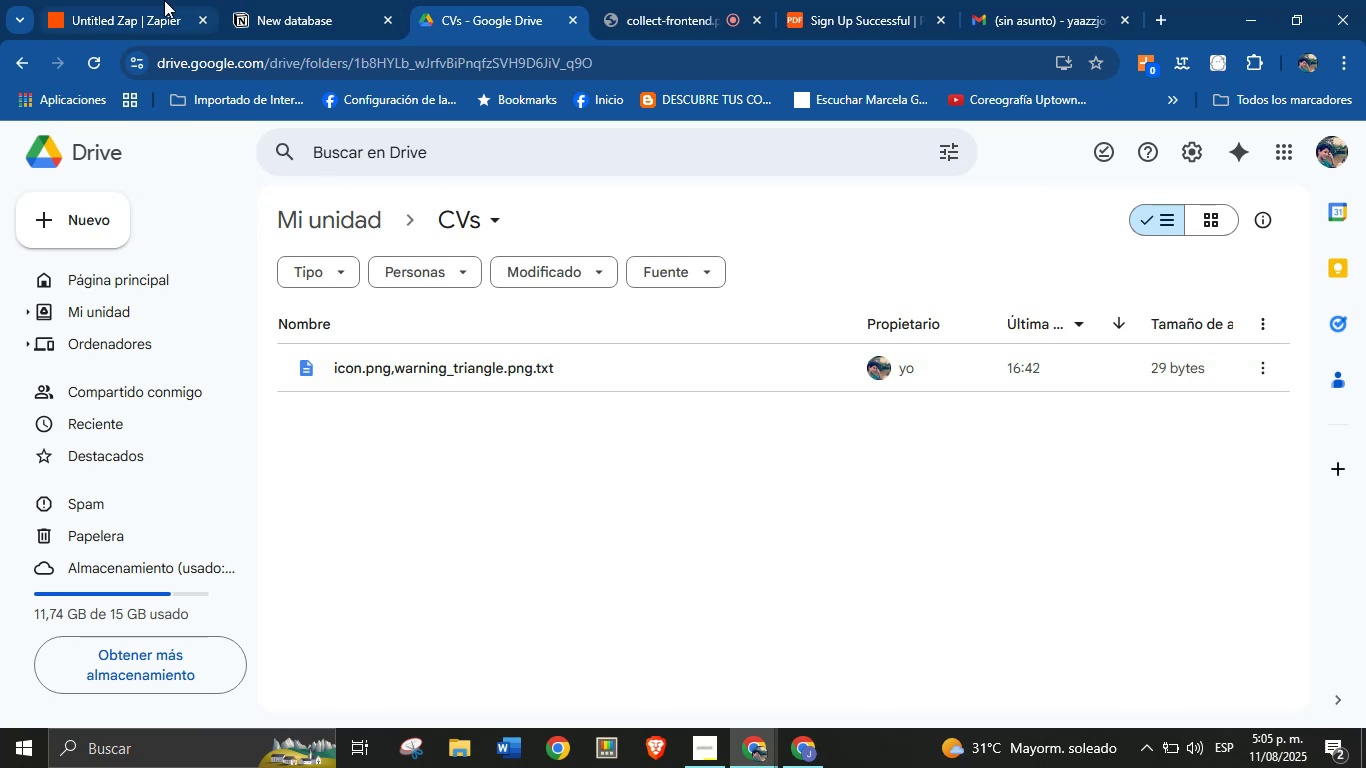 
left_click([461, 0])
 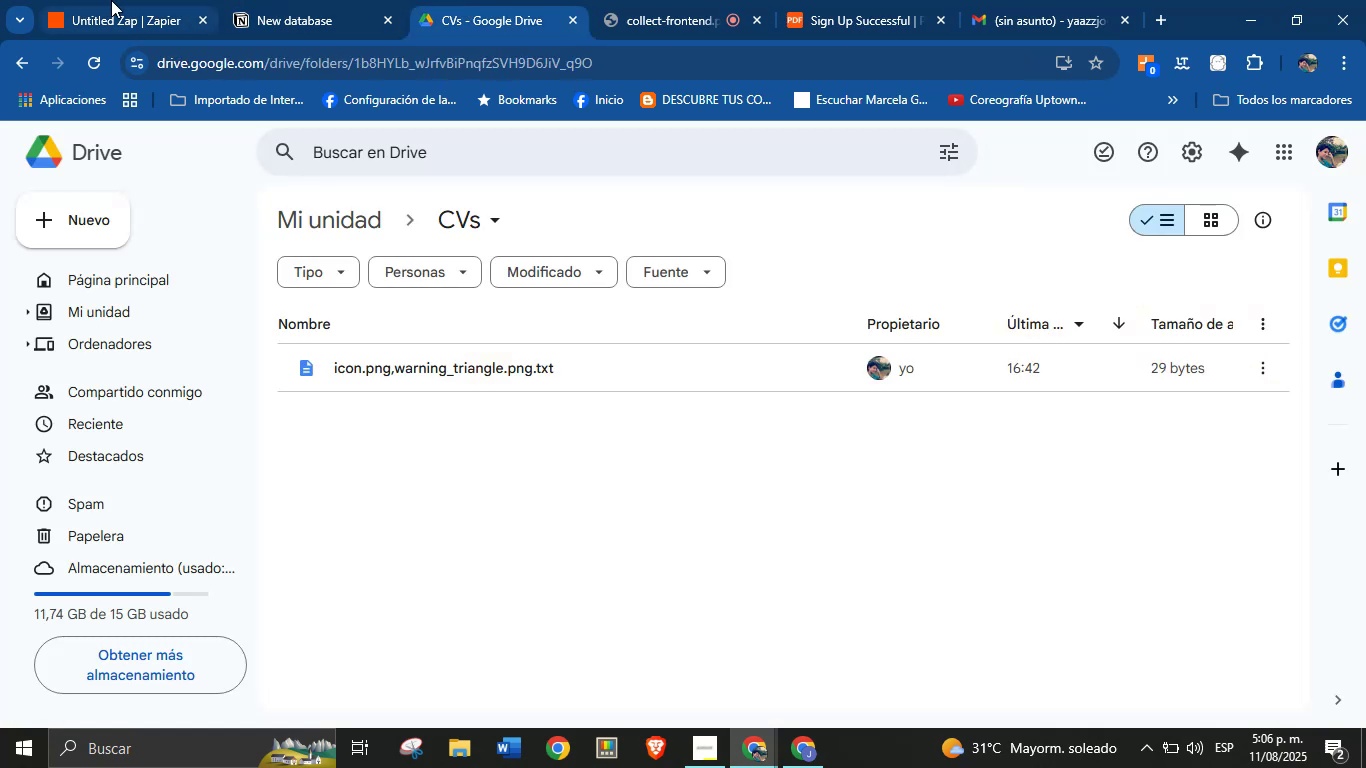 
left_click([133, 0])
 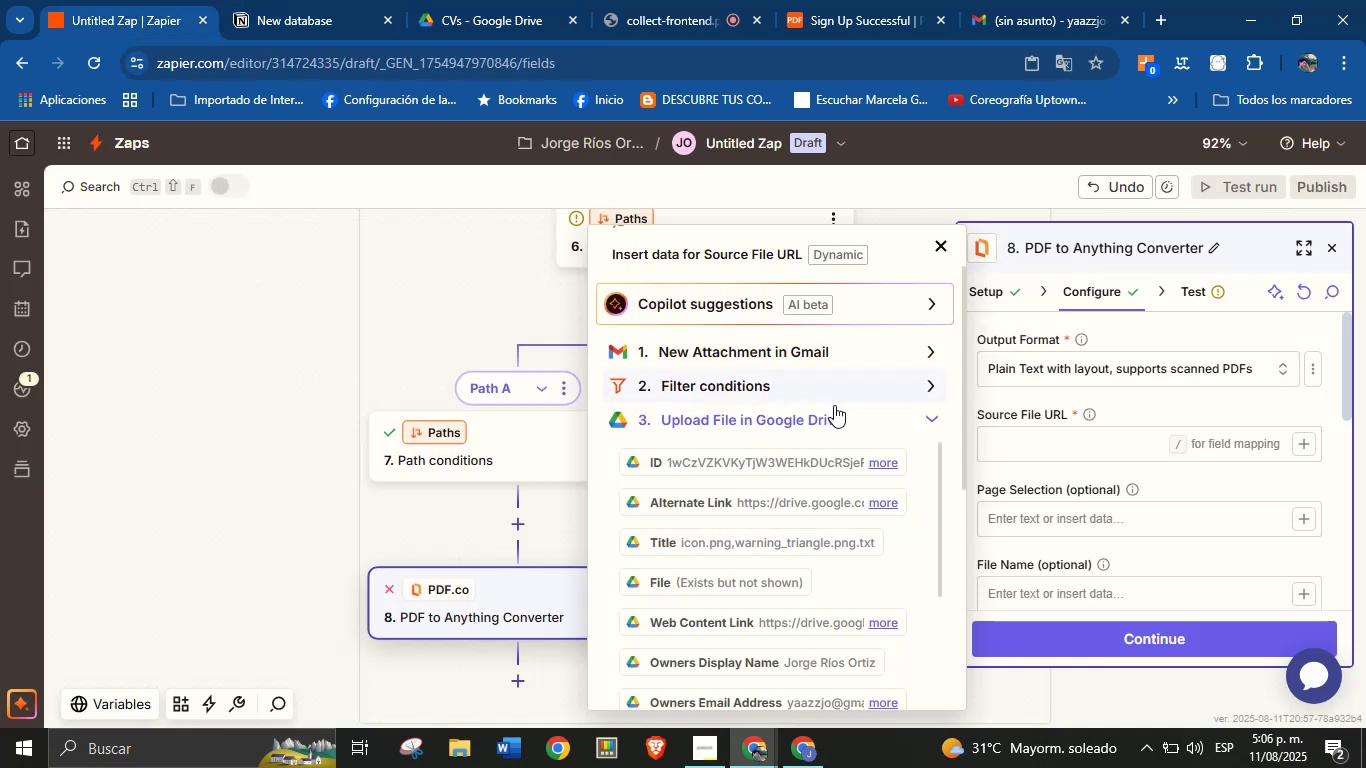 
left_click([906, 413])
 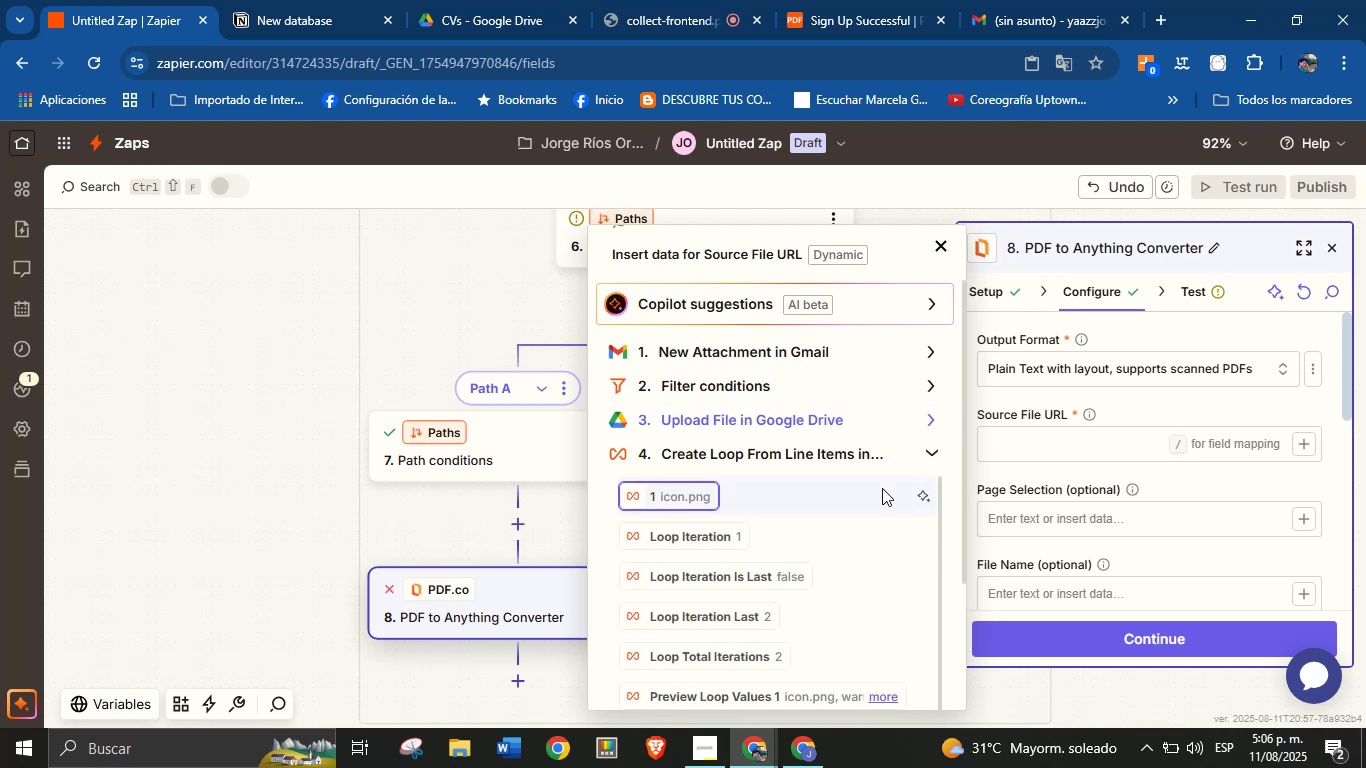 
scroll: coordinate [836, 580], scroll_direction: down, amount: 3.0
 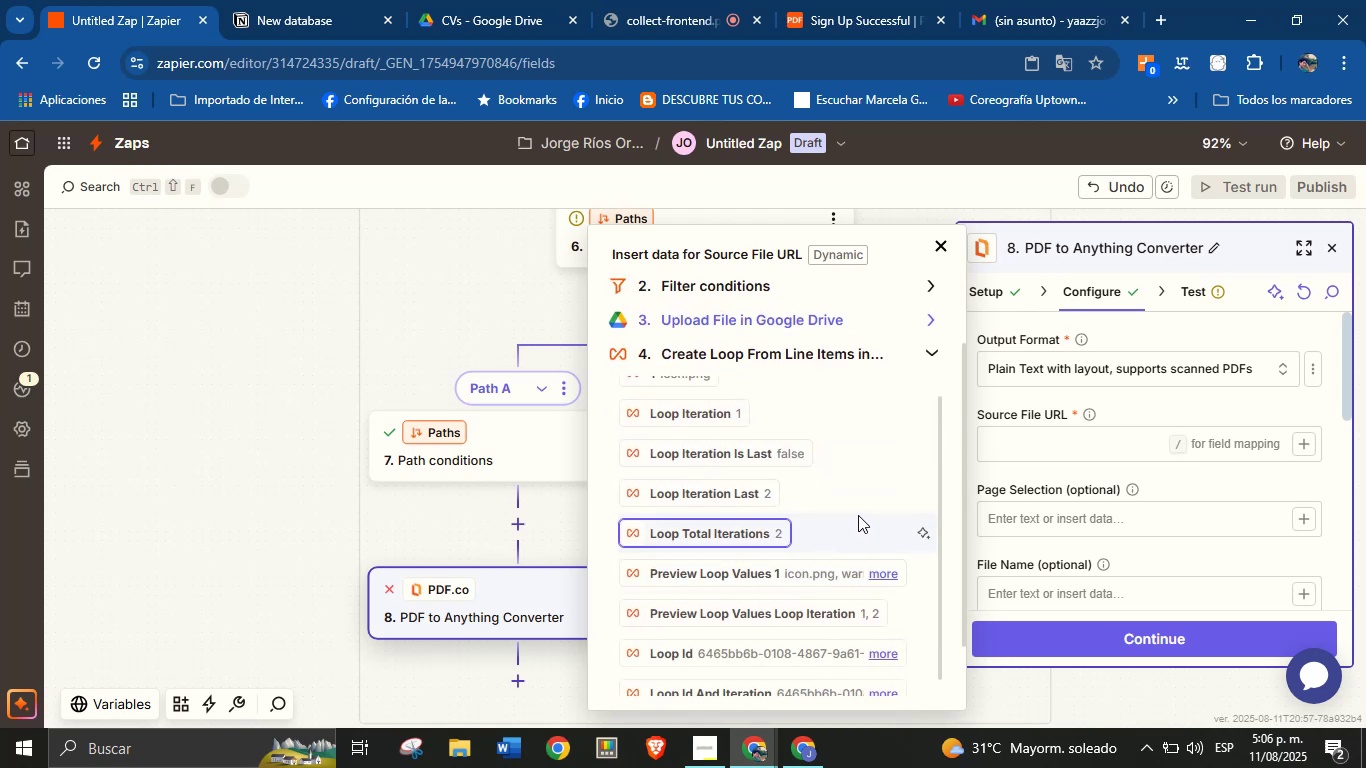 
wait(10.97)
 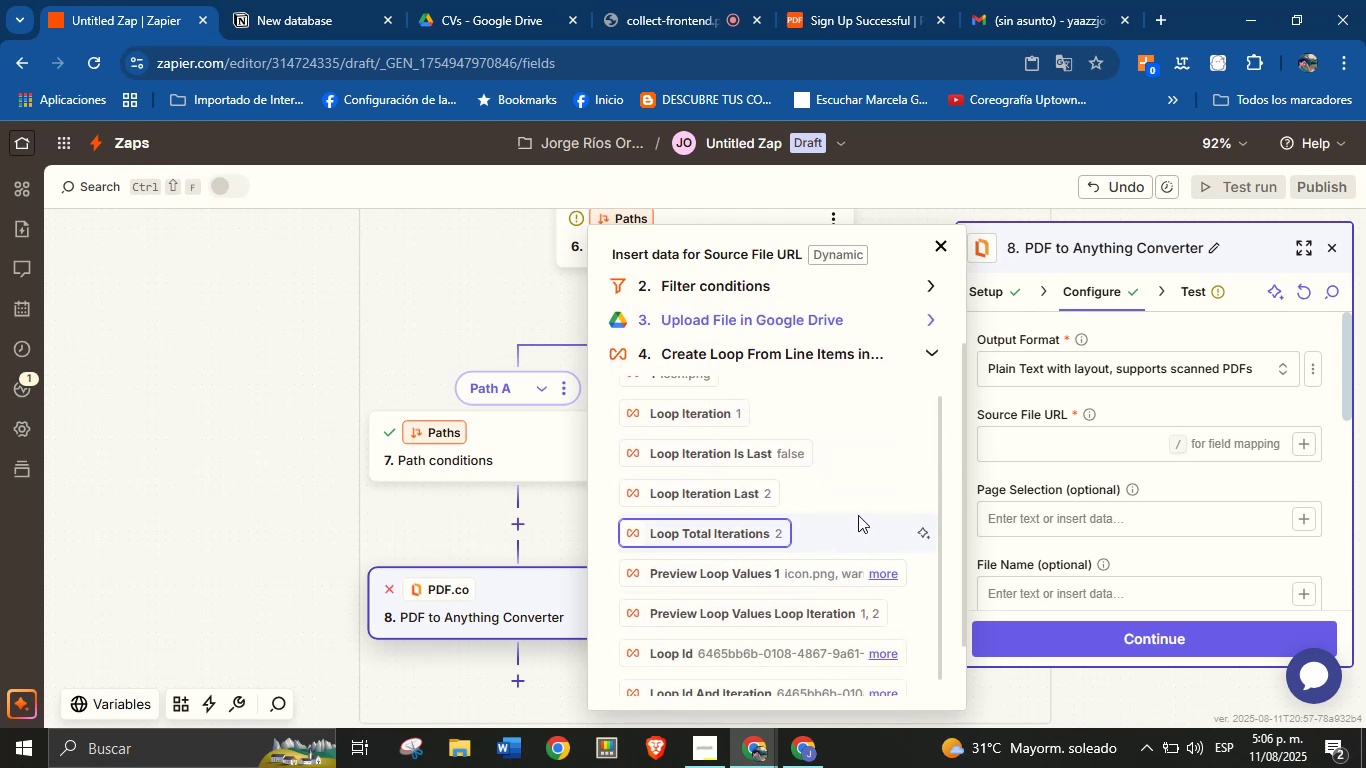 
left_click([1033, 397])
 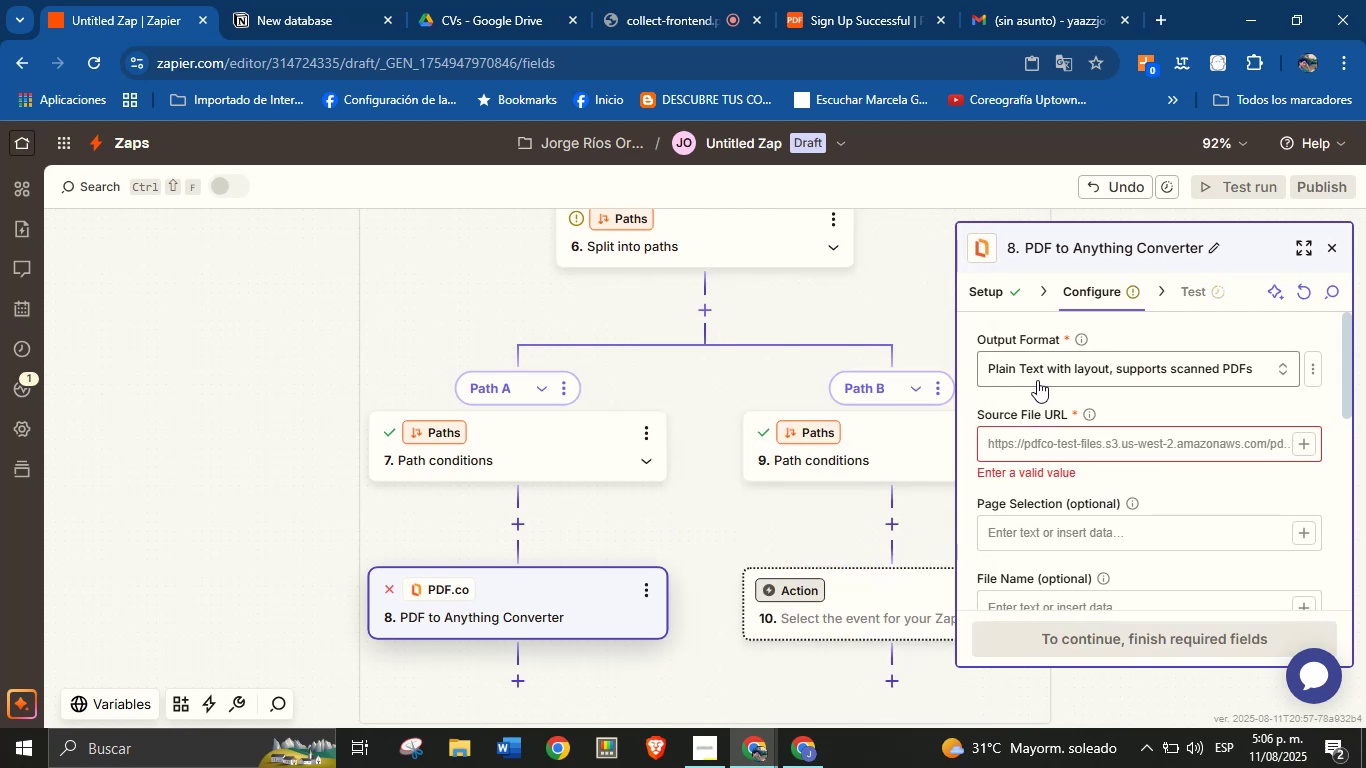 
scroll: coordinate [1047, 406], scroll_direction: up, amount: 2.0
 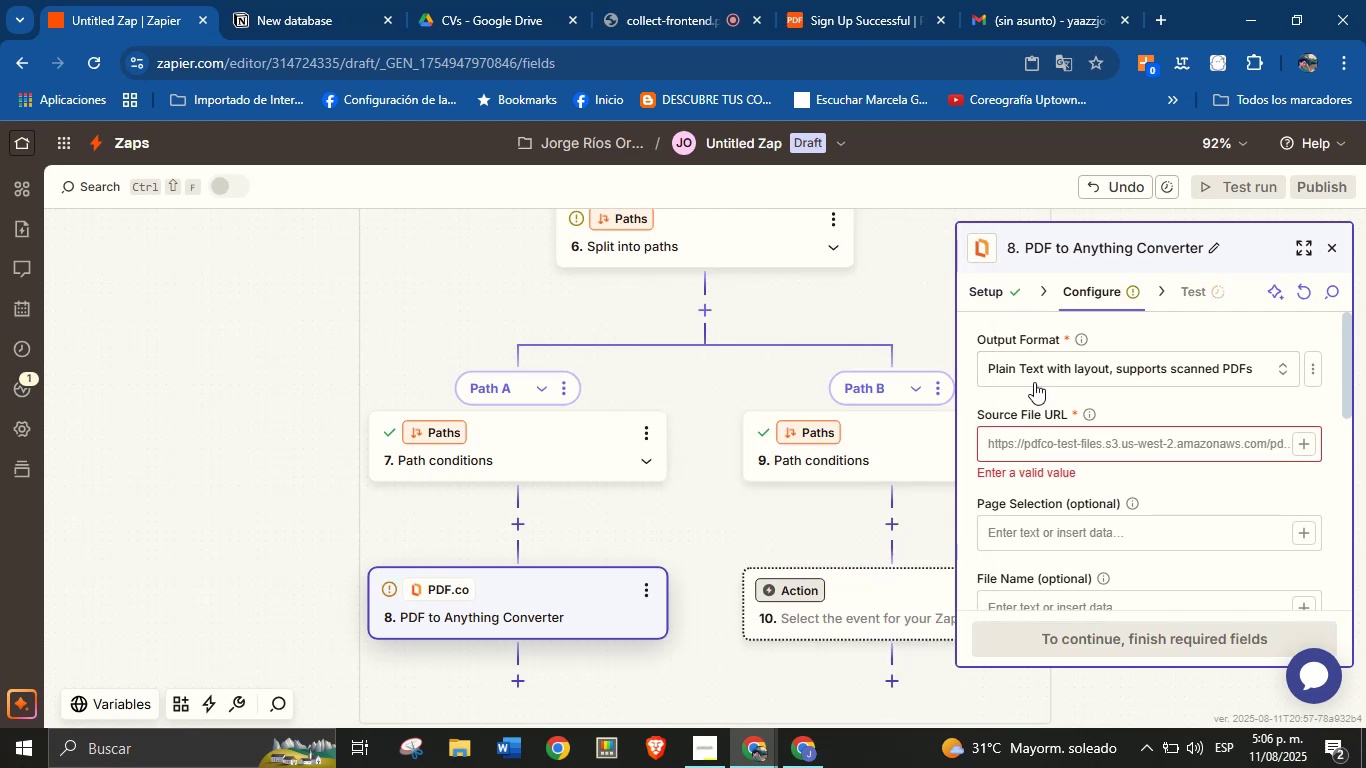 
scroll: coordinate [1115, 458], scroll_direction: down, amount: 7.0
 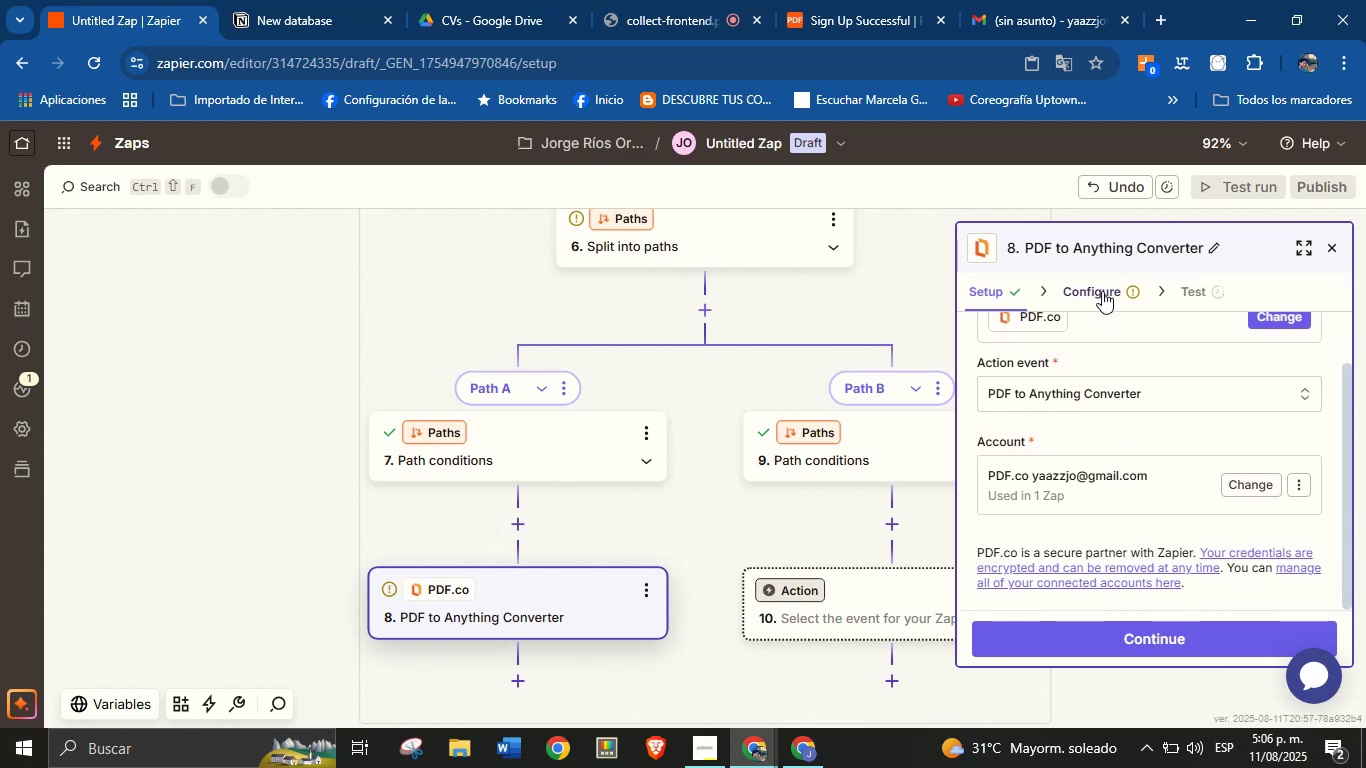 
left_click([1102, 290])
 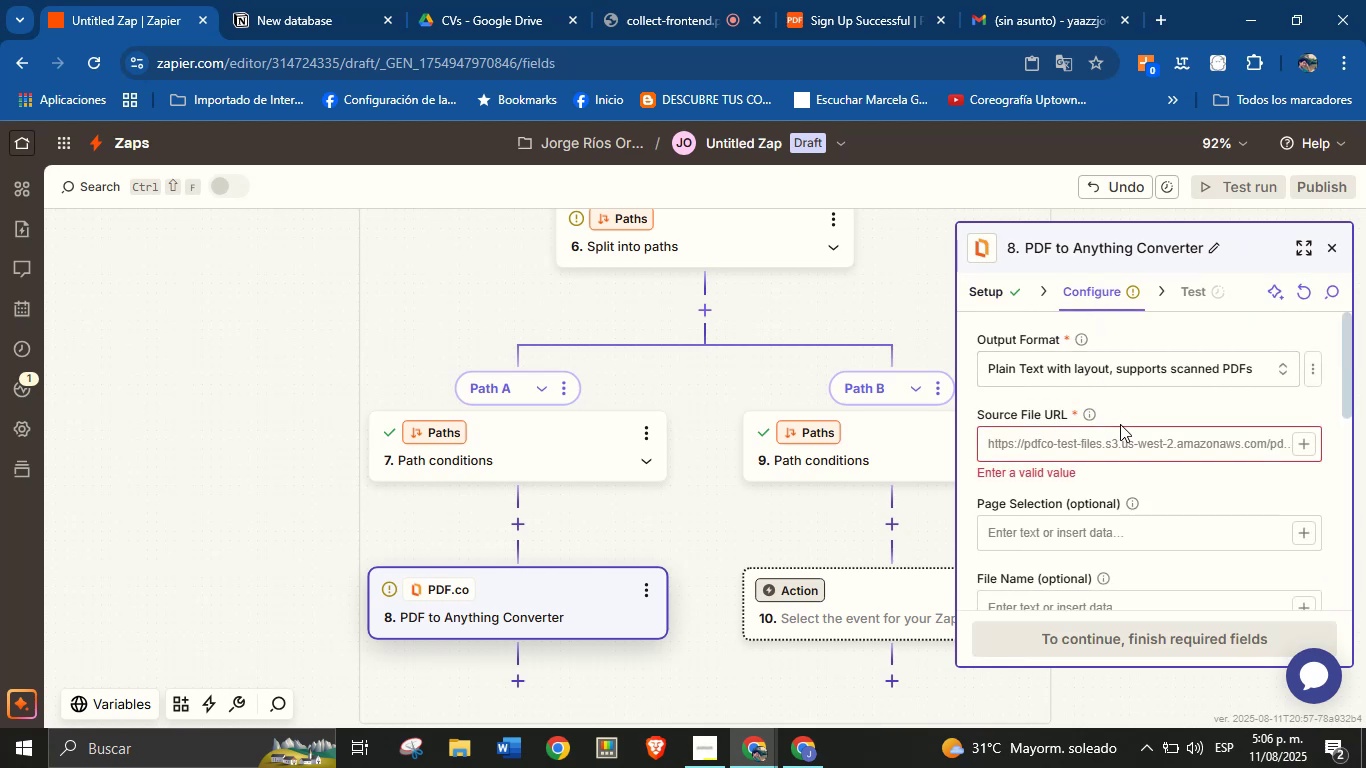 
left_click([1156, 440])
 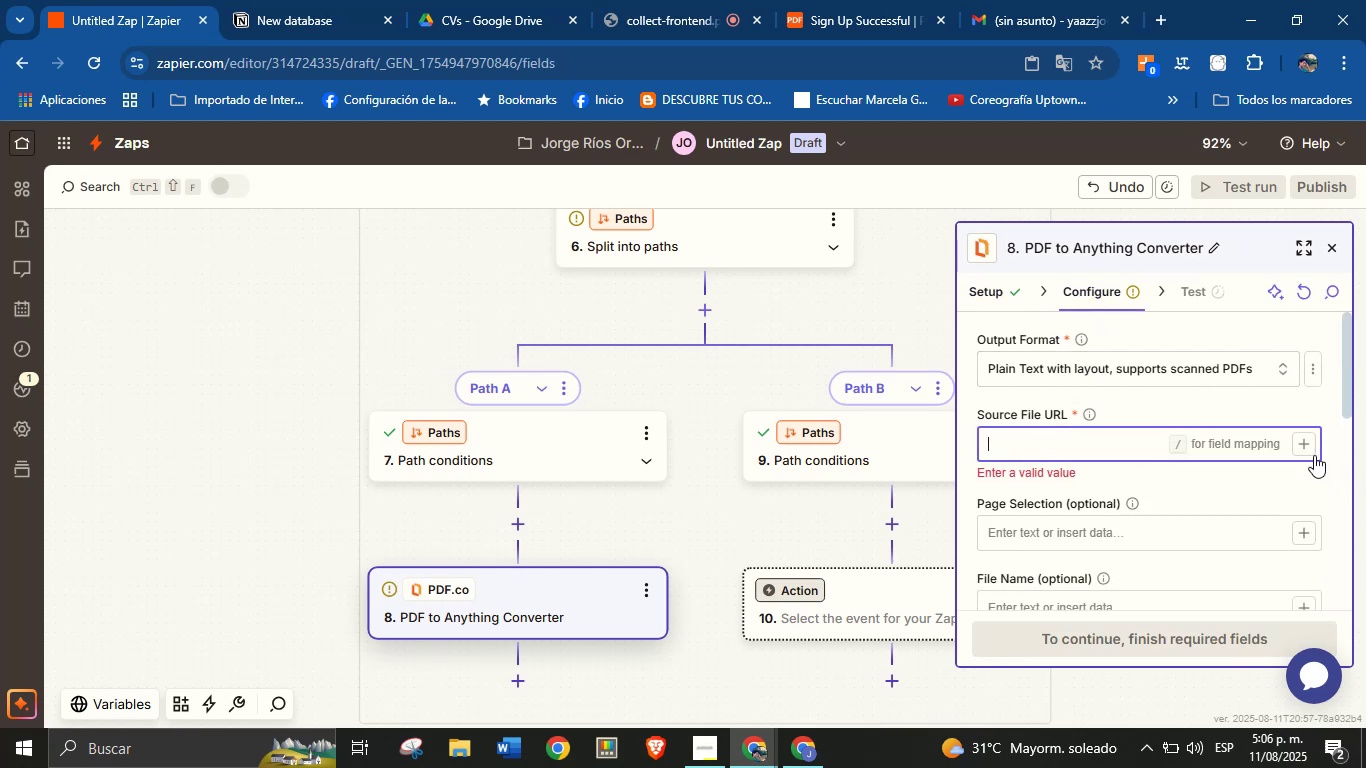 
left_click([1309, 446])
 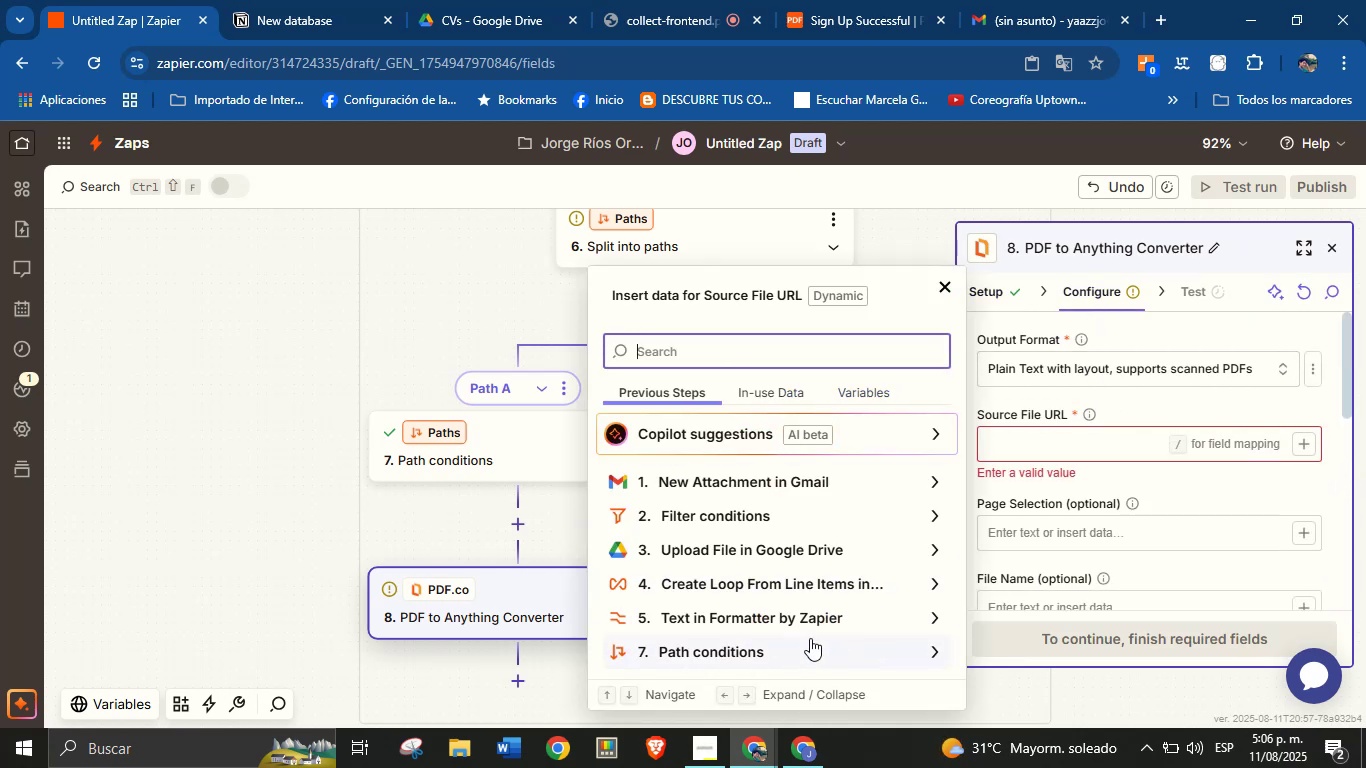 
scroll: coordinate [822, 568], scroll_direction: down, amount: 1.0
 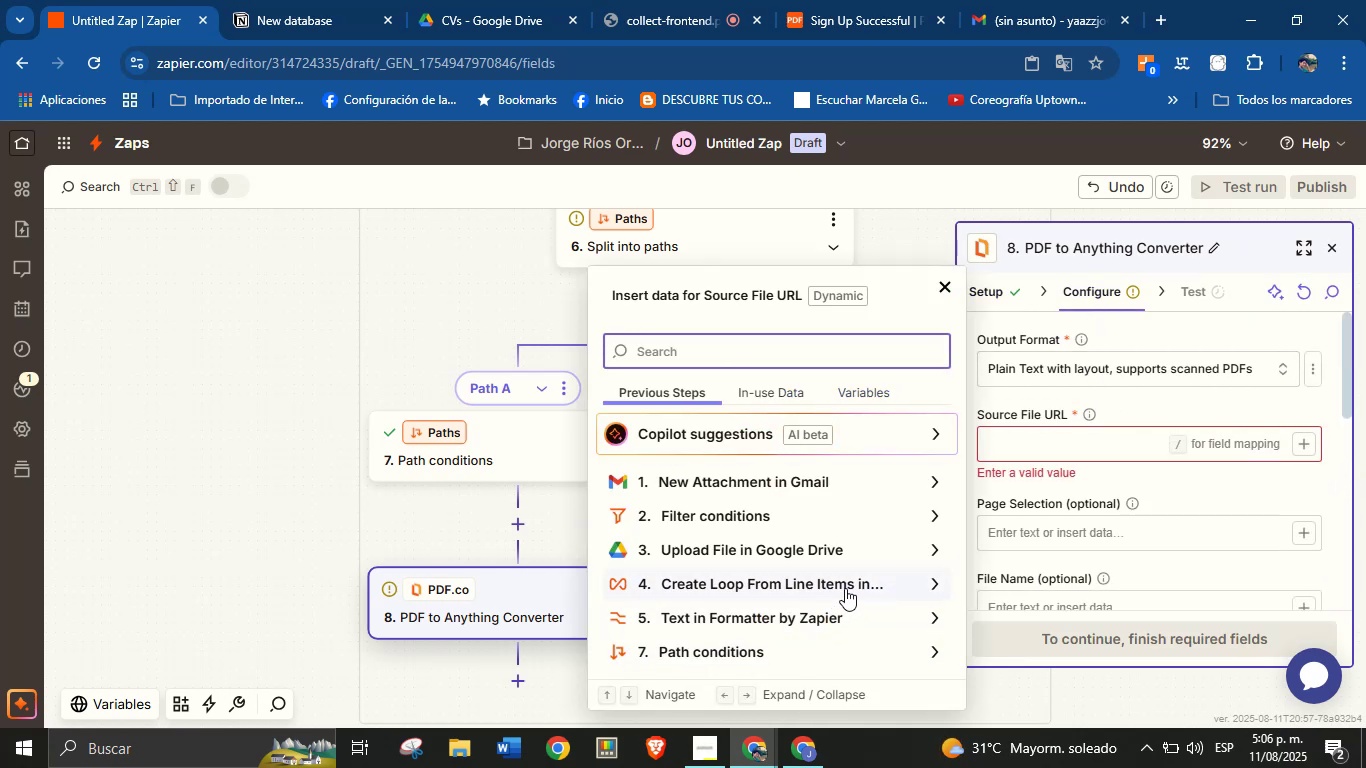 
left_click([857, 585])
 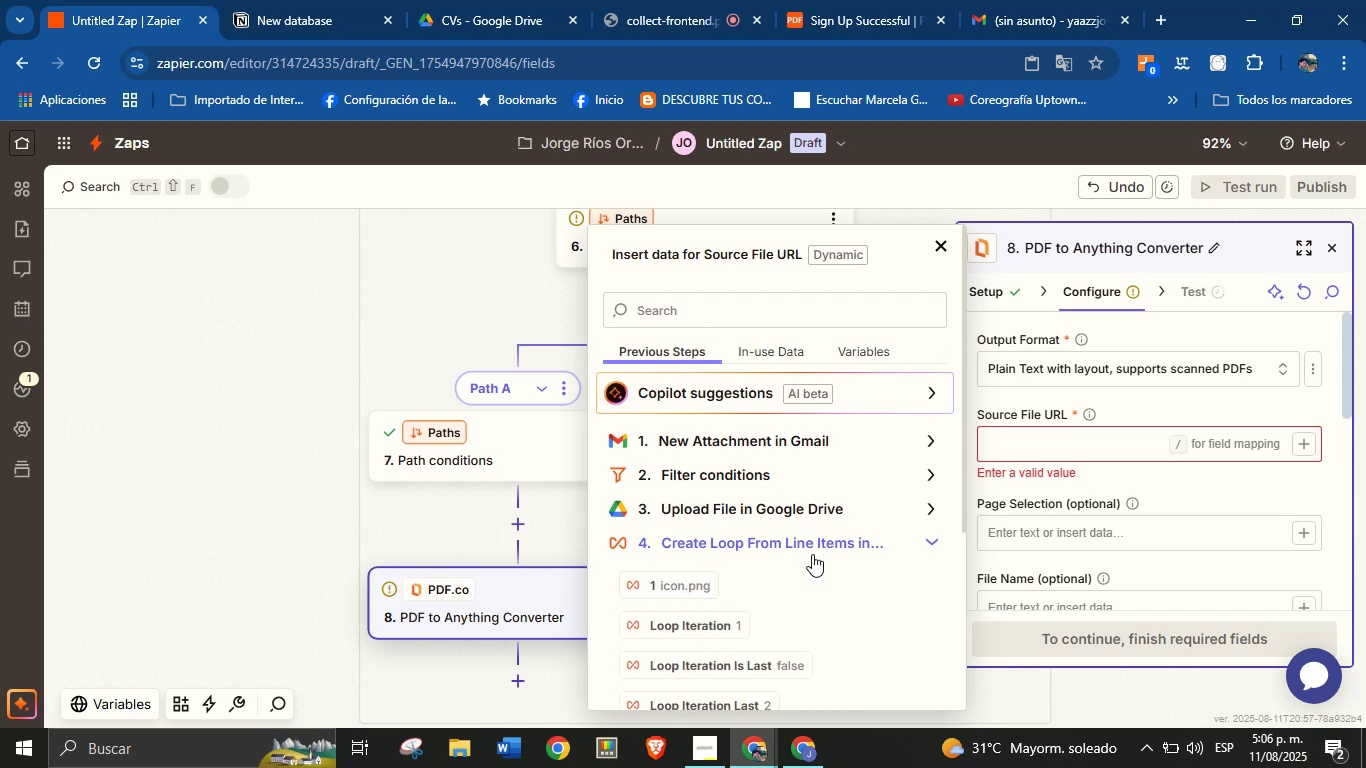 
scroll: coordinate [794, 565], scroll_direction: down, amount: 2.0
 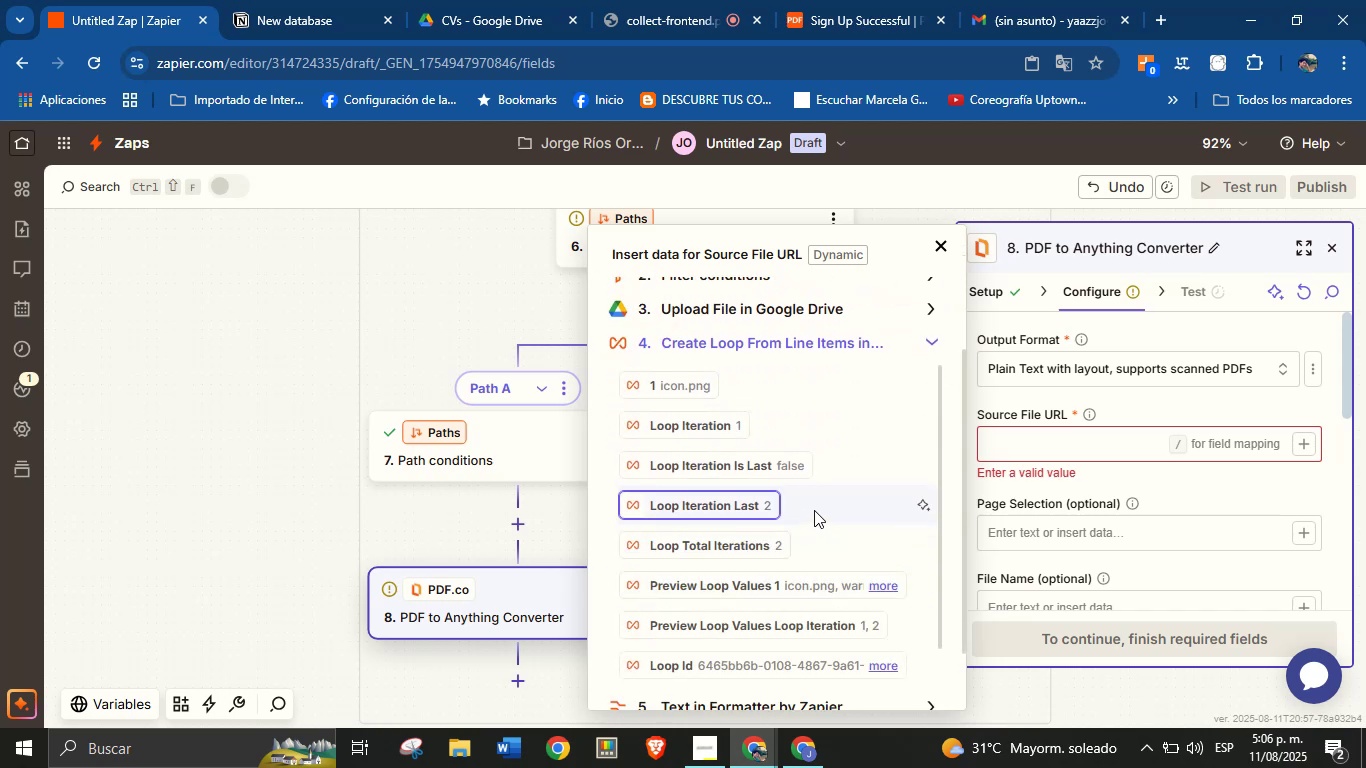 
wait(9.68)
 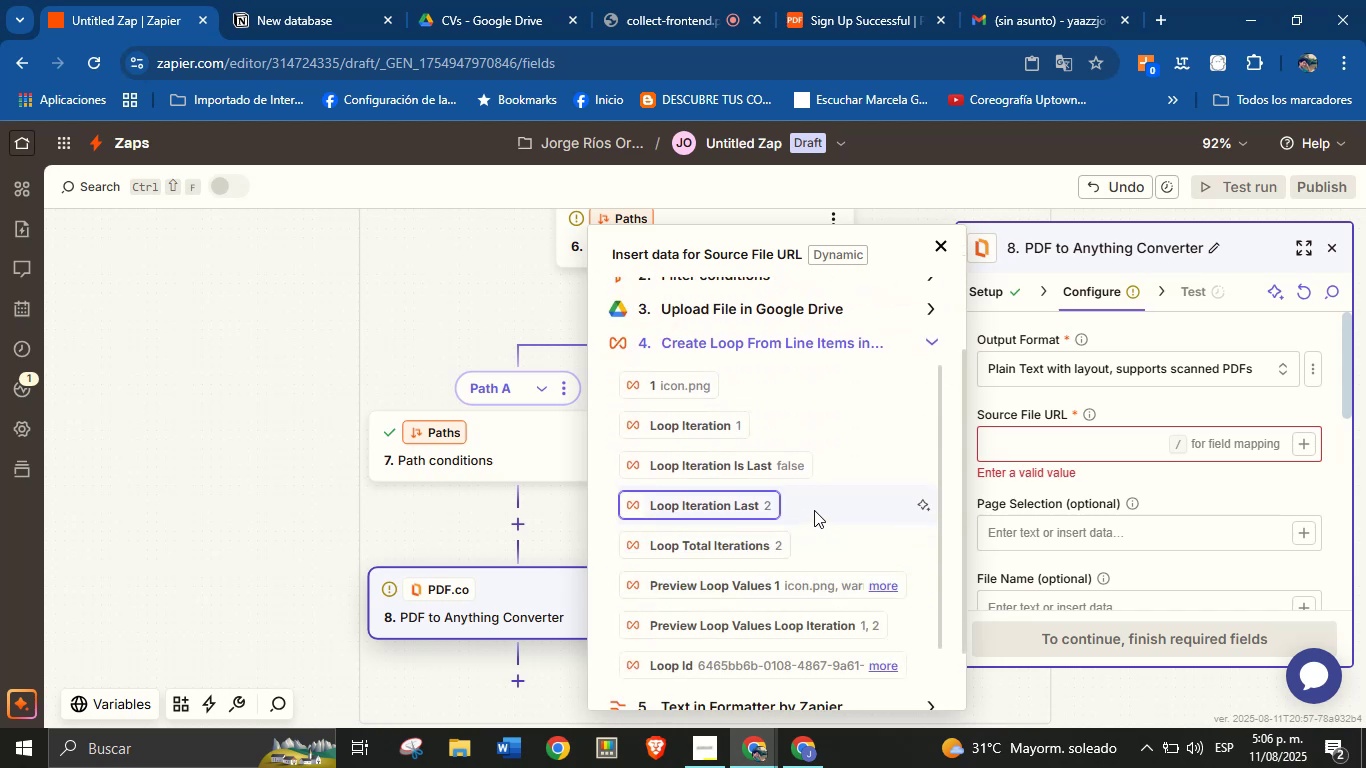 
left_click([790, 577])
 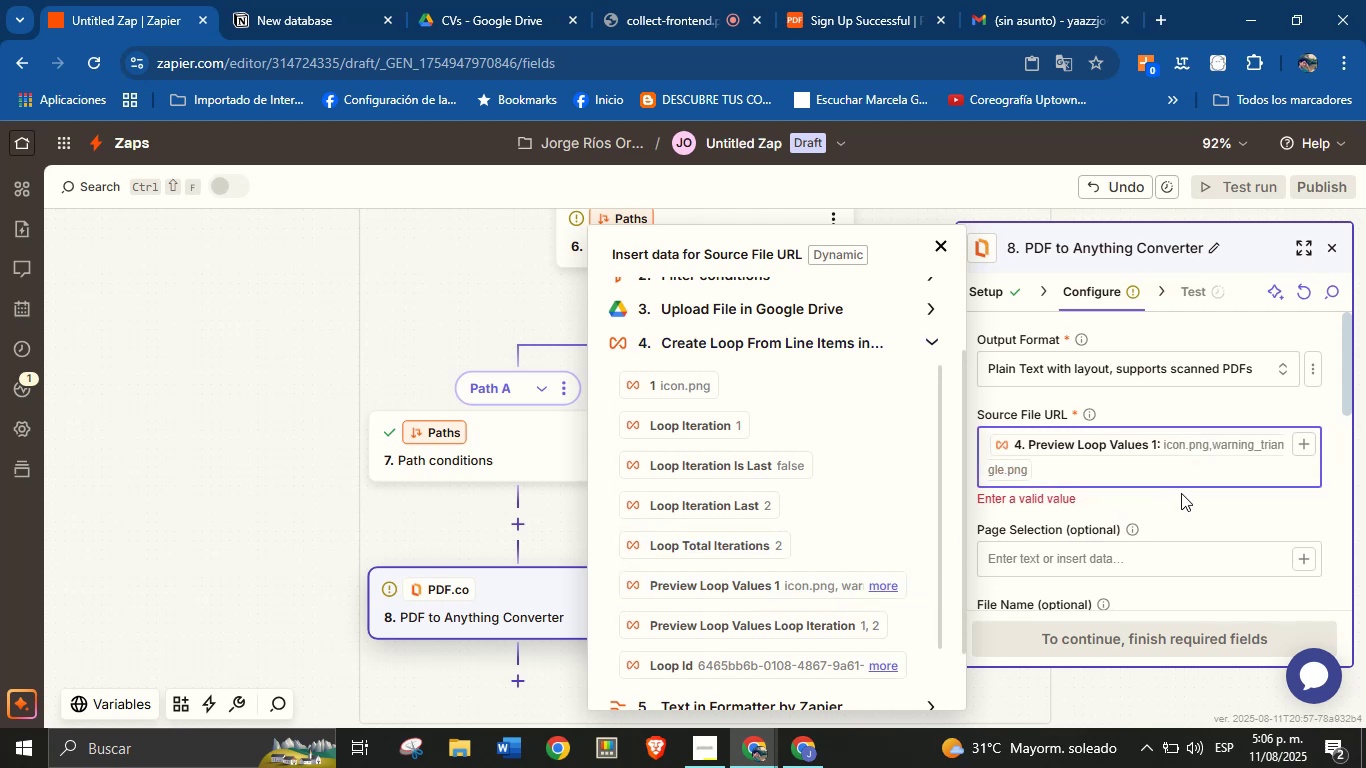 
left_click([1185, 505])
 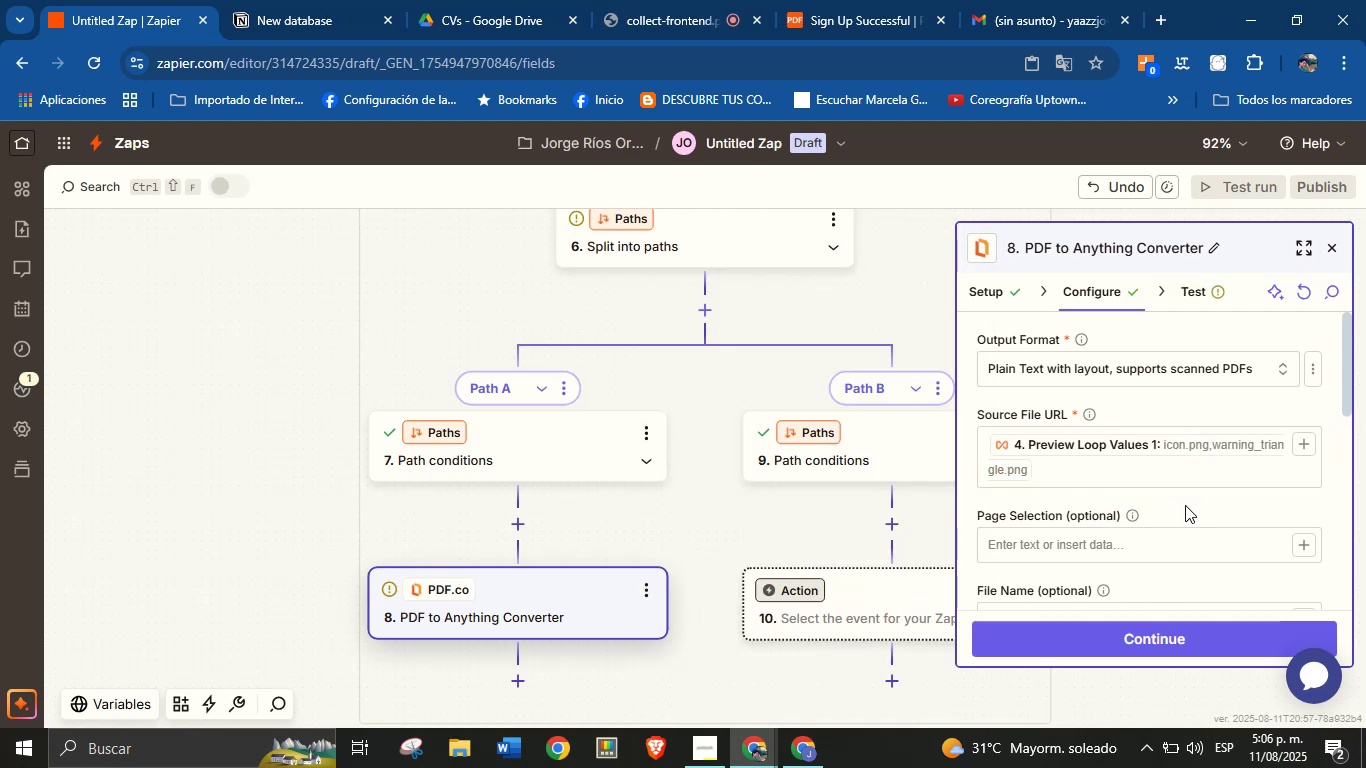 
scroll: coordinate [1192, 502], scroll_direction: down, amount: 4.0
 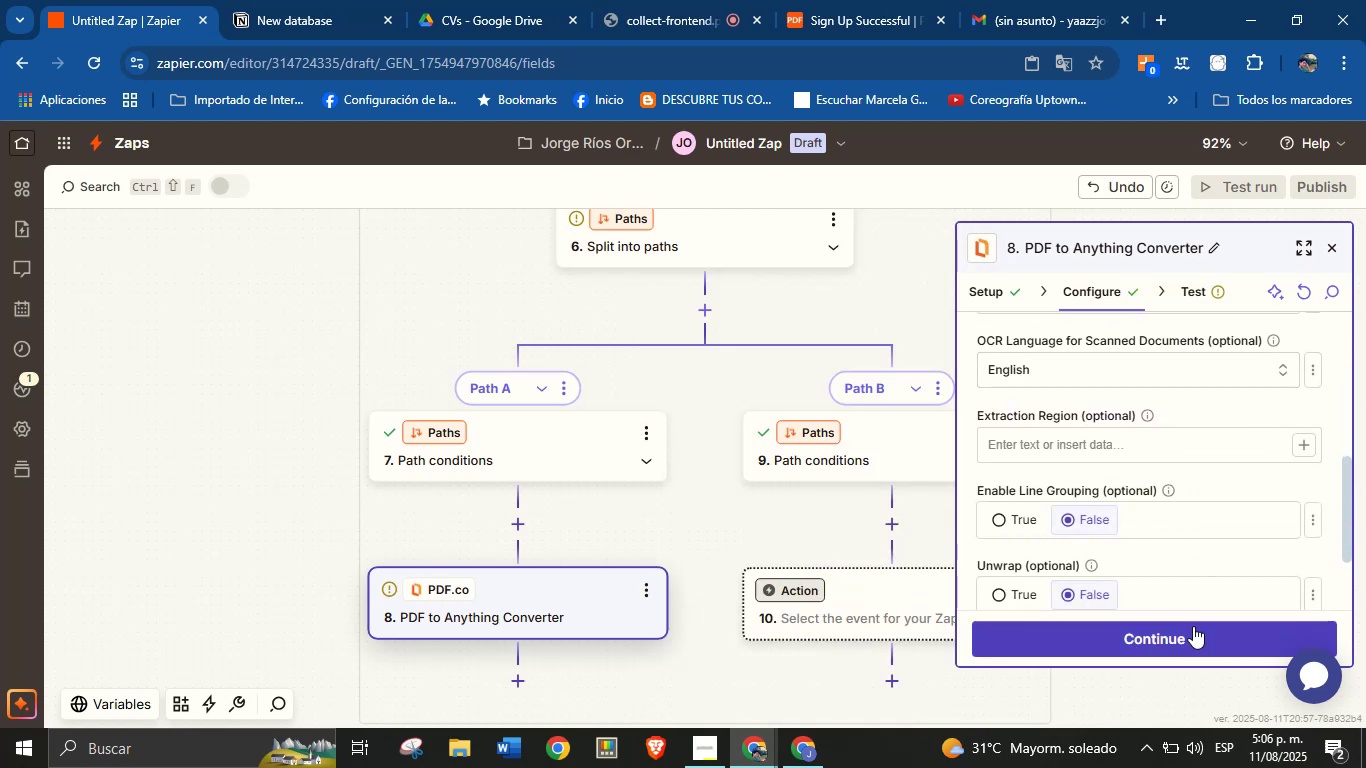 
scroll: coordinate [1186, 520], scroll_direction: up, amount: 1.0
 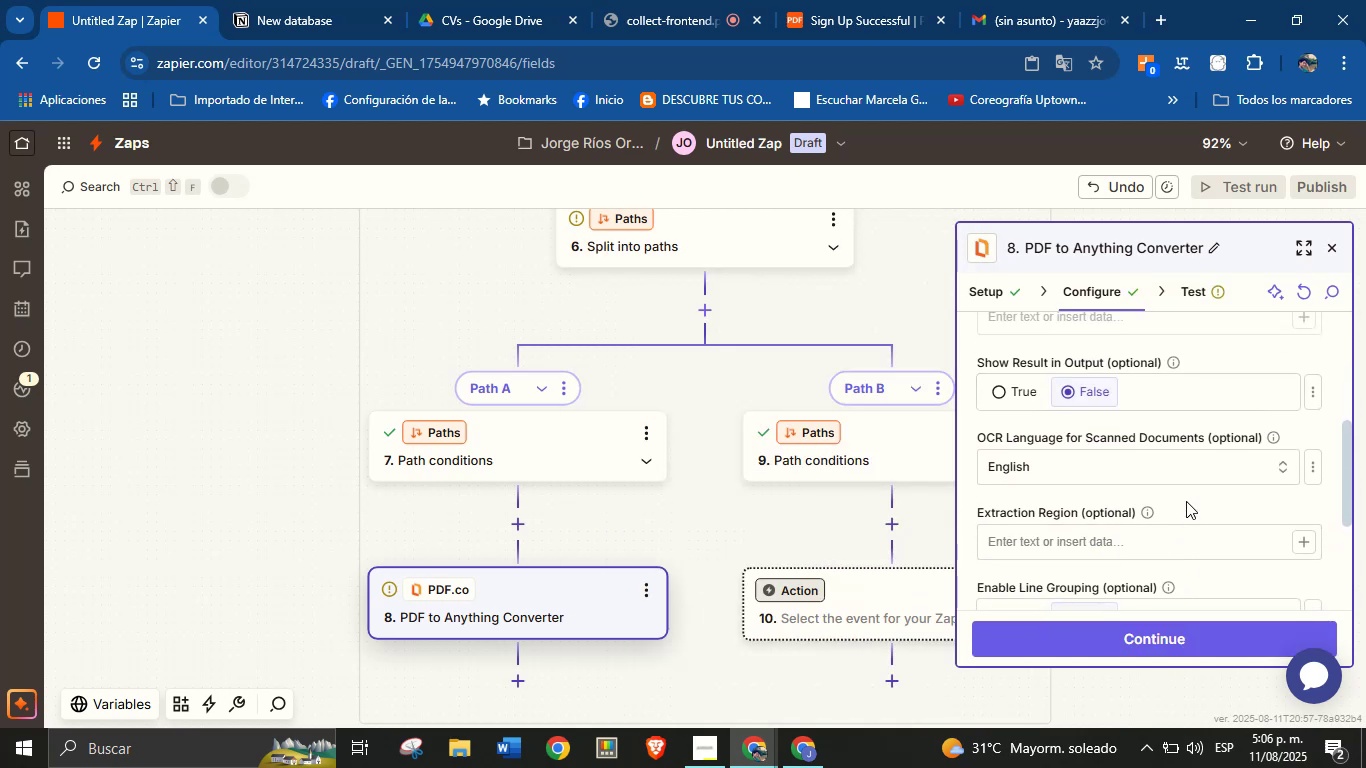 
scroll: coordinate [1144, 532], scroll_direction: down, amount: 5.0
 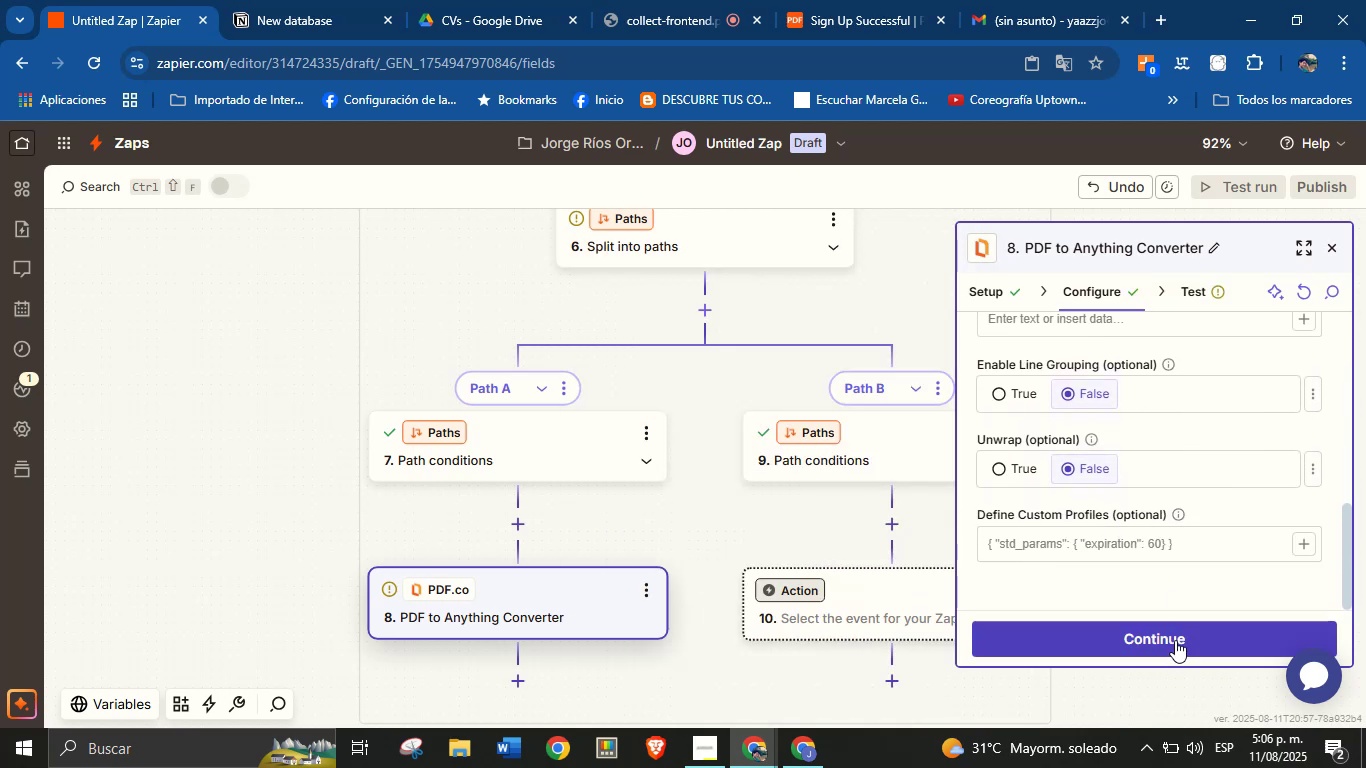 
left_click([1175, 638])
 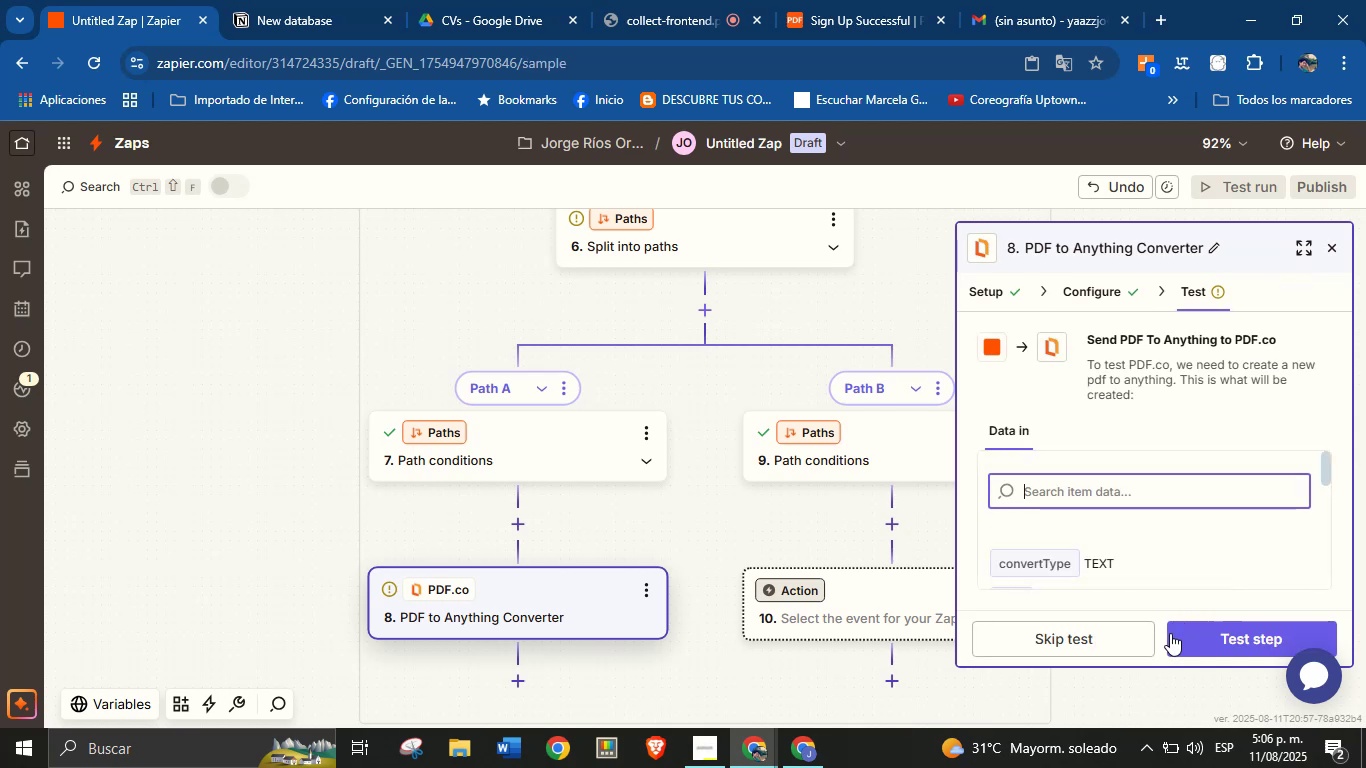 
left_click([1212, 642])
 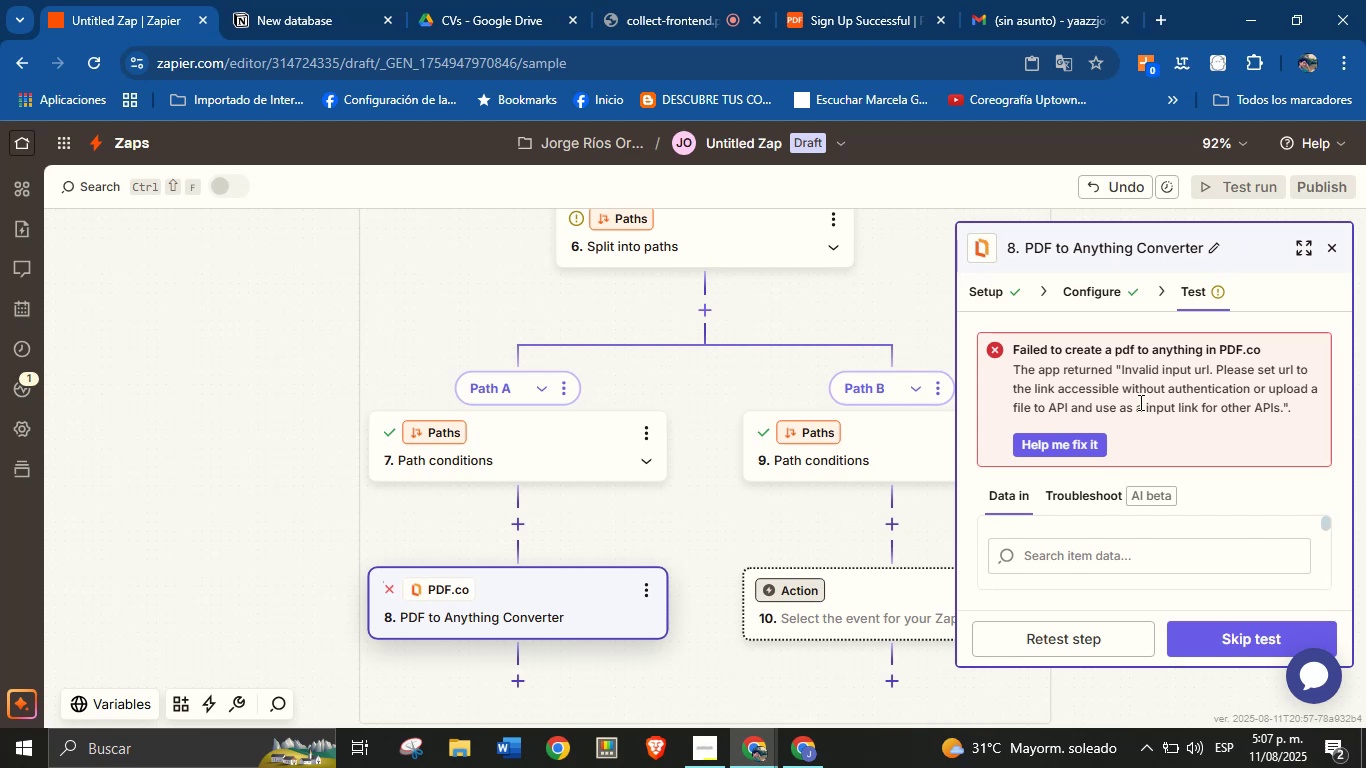 
wait(13.59)
 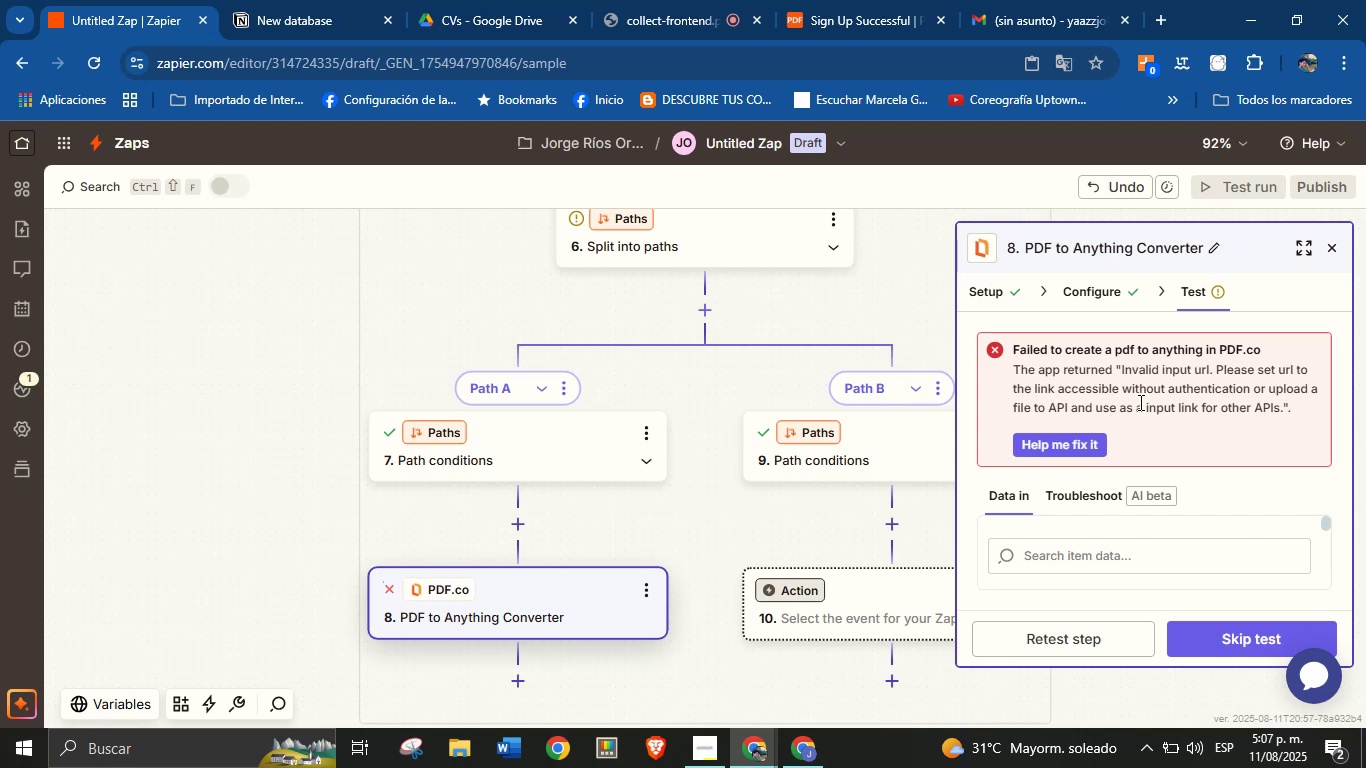 
left_click([756, 740])
 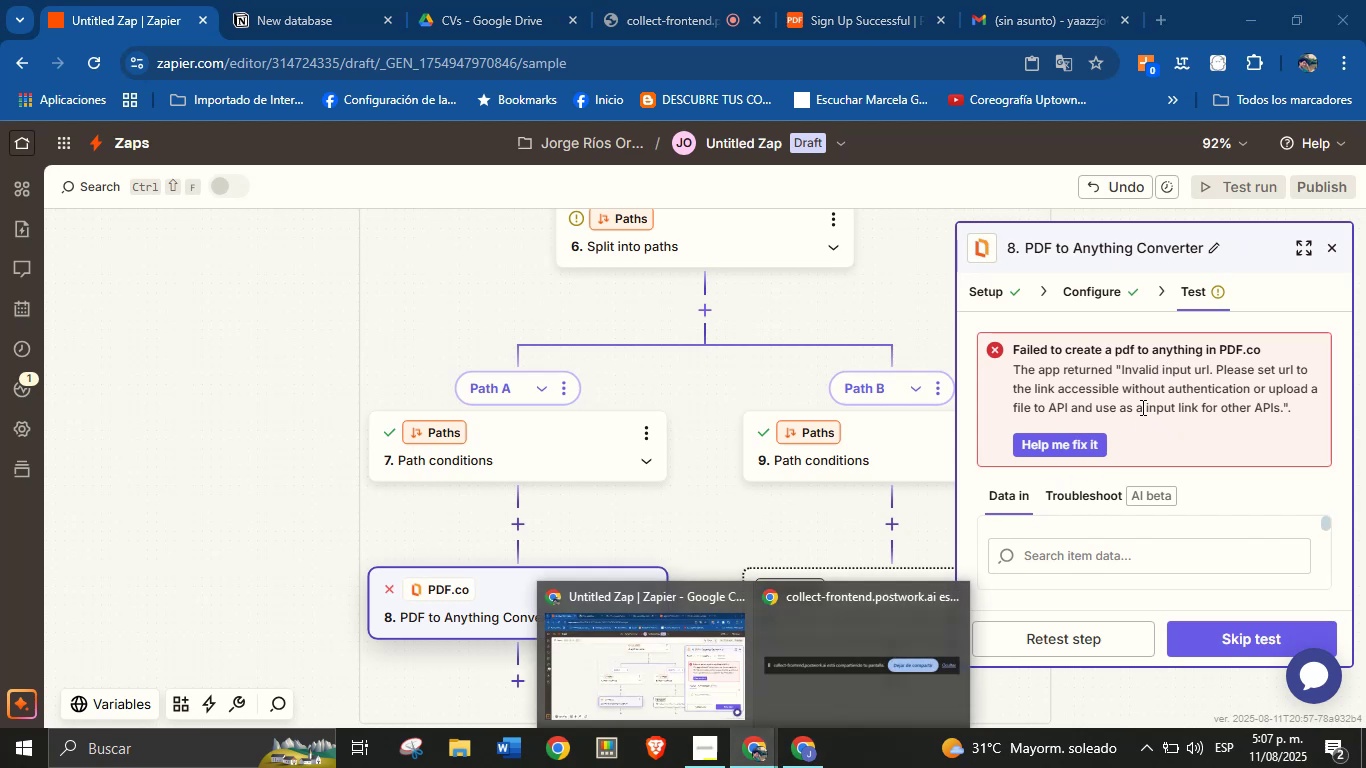 
left_click([1159, 381])
 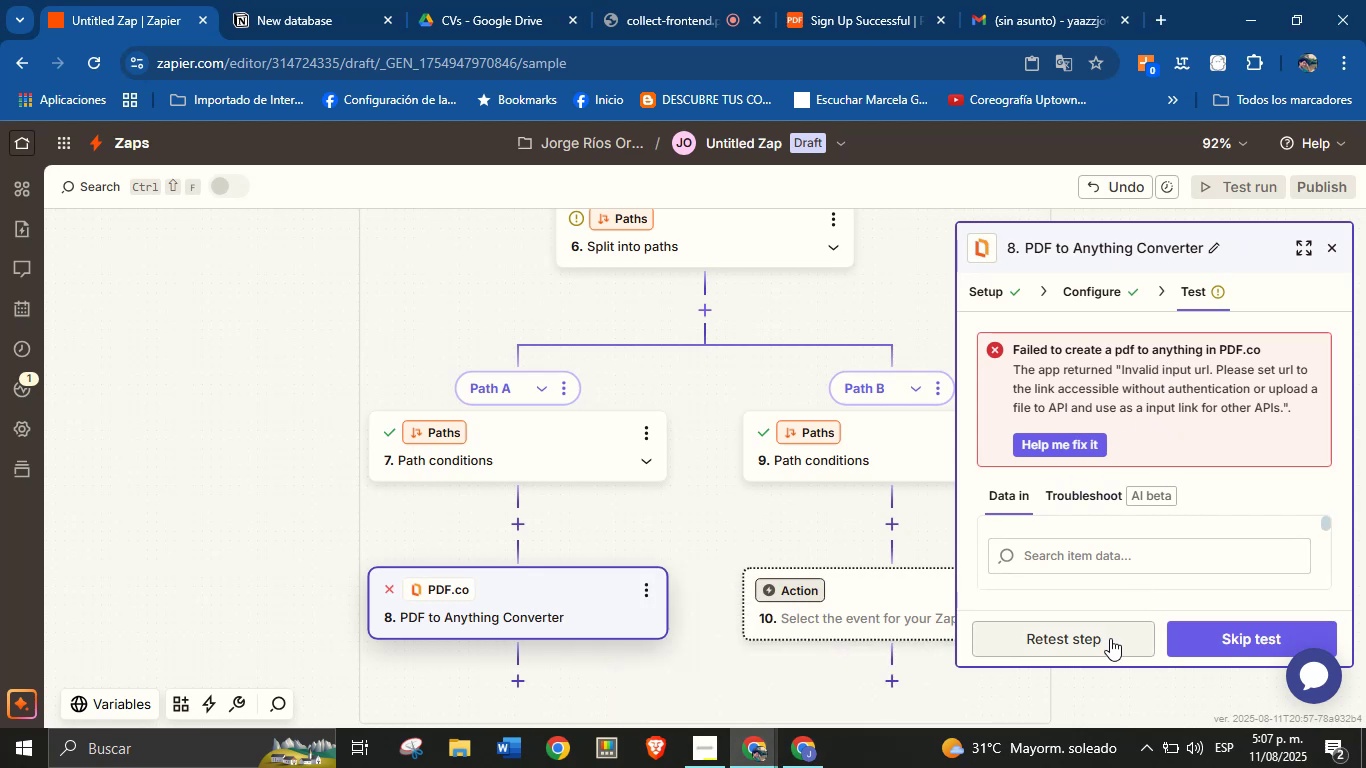 
left_click([1210, 640])
 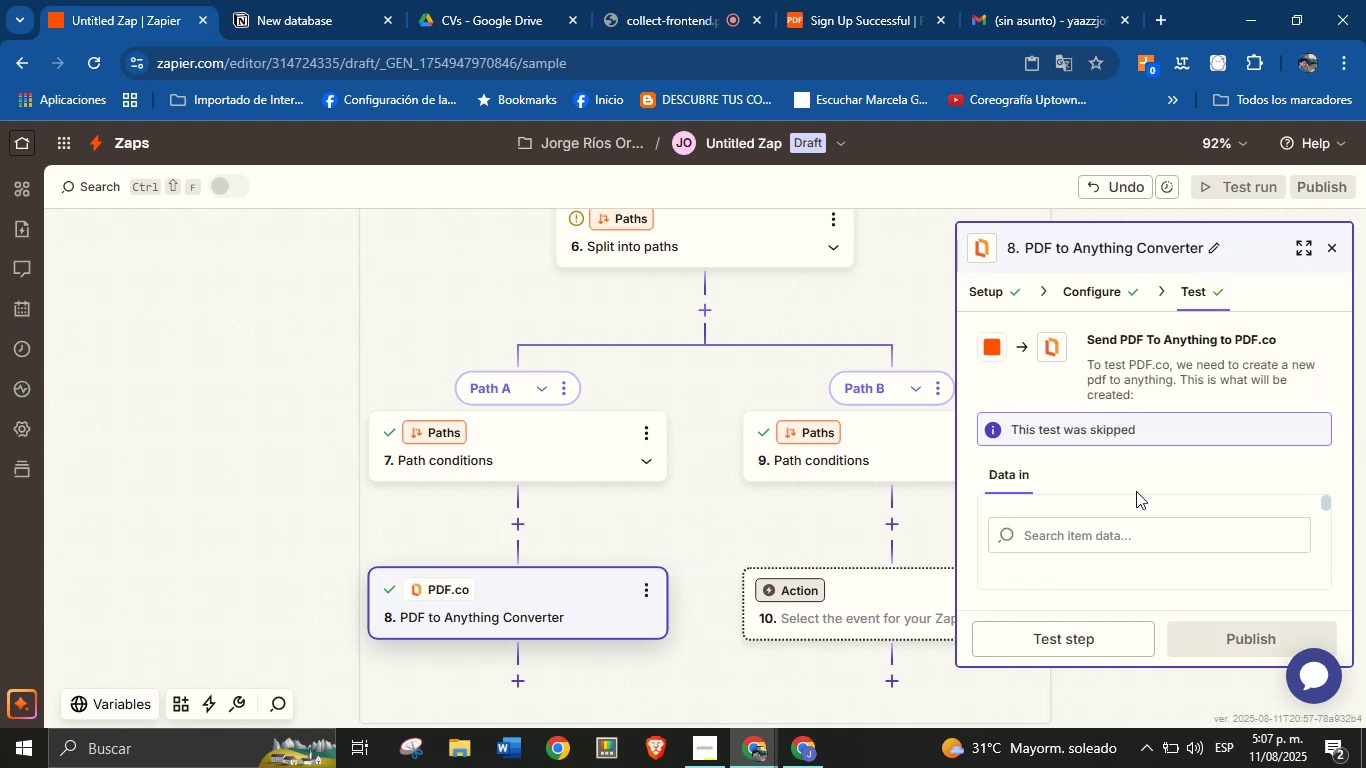 
scroll: coordinate [1113, 430], scroll_direction: down, amount: 1.0
 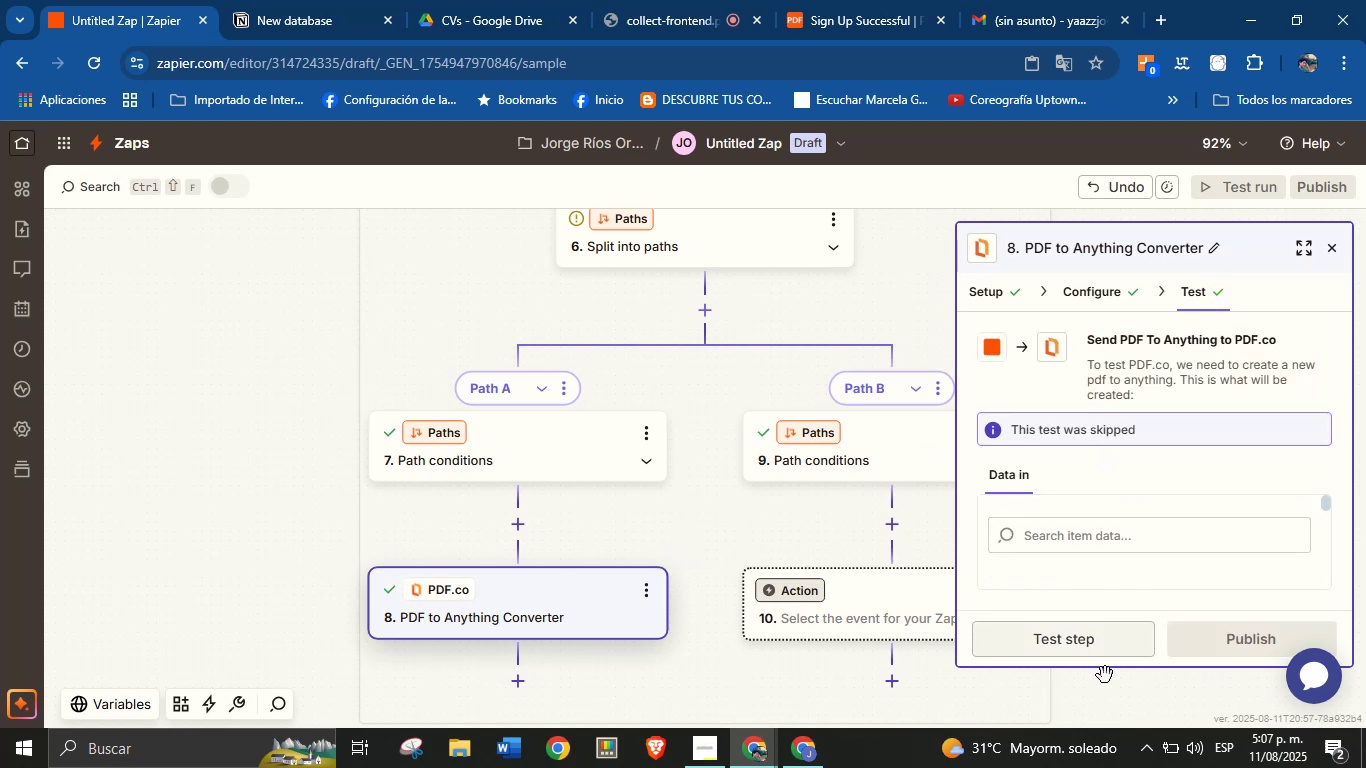 
left_click([1110, 679])
 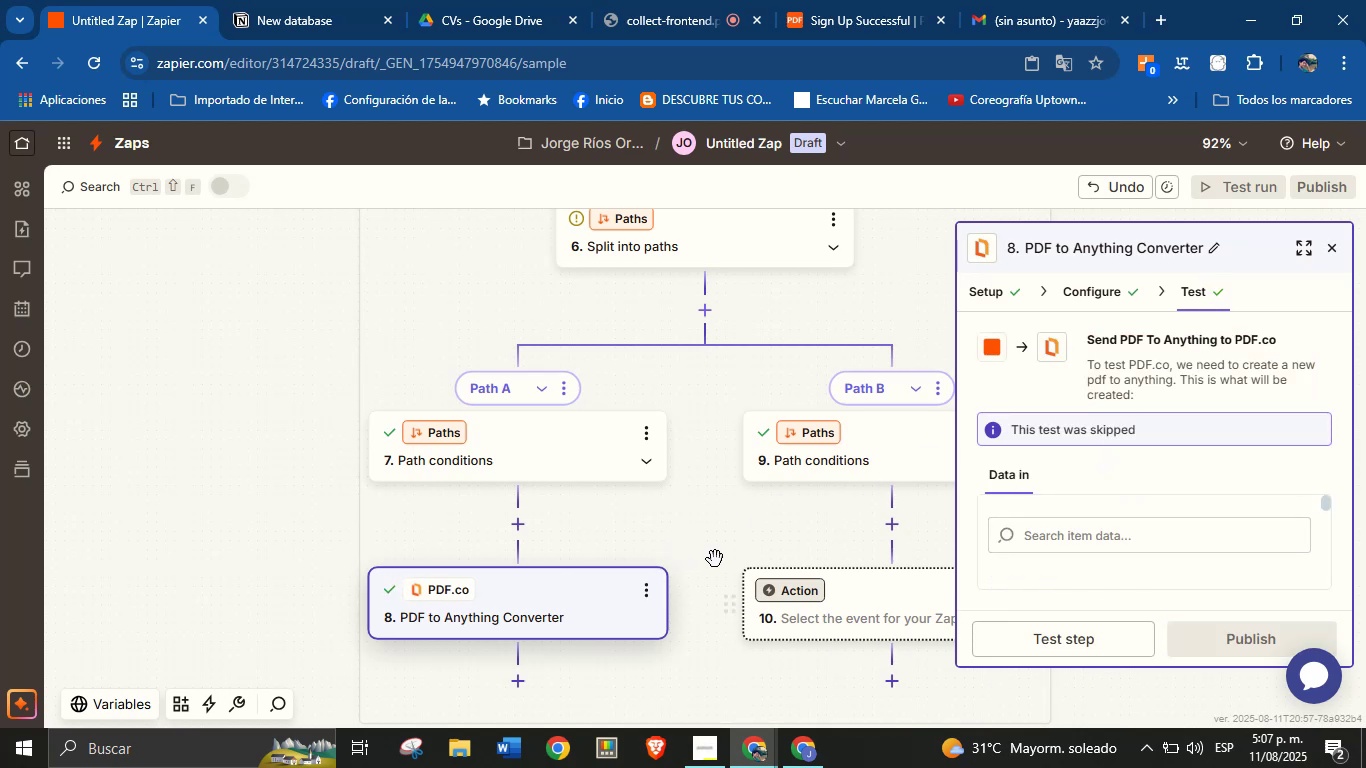 
left_click_drag(start_coordinate=[716, 552], to_coordinate=[716, 489])
 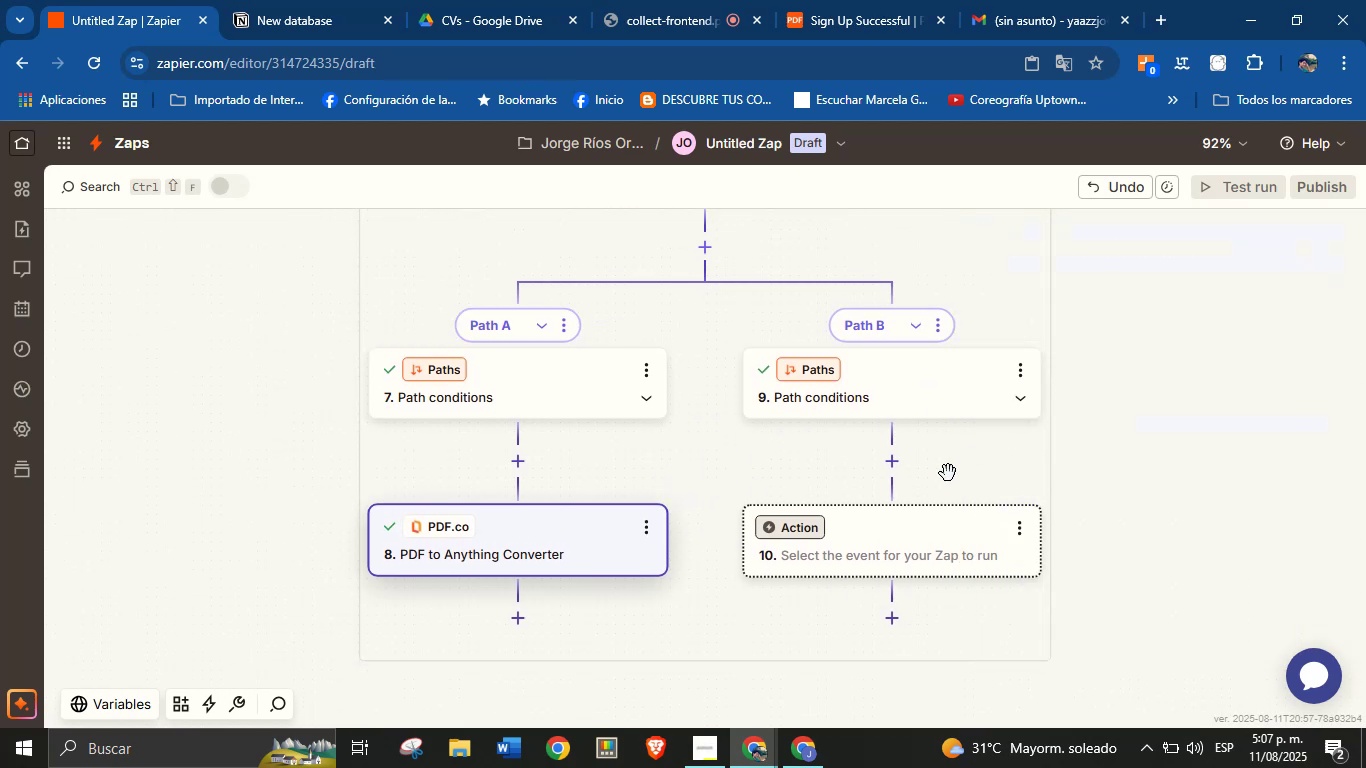 
left_click([926, 523])
 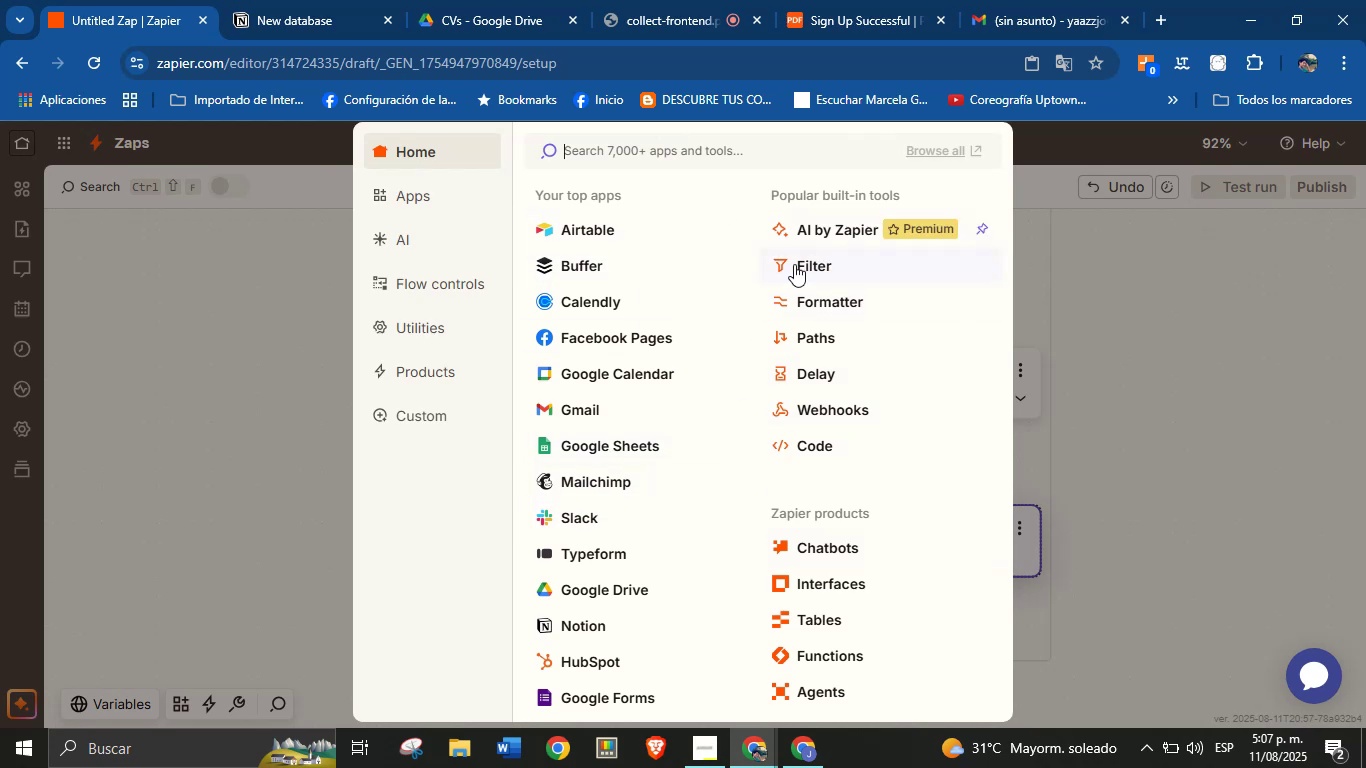 
wait(5.04)
 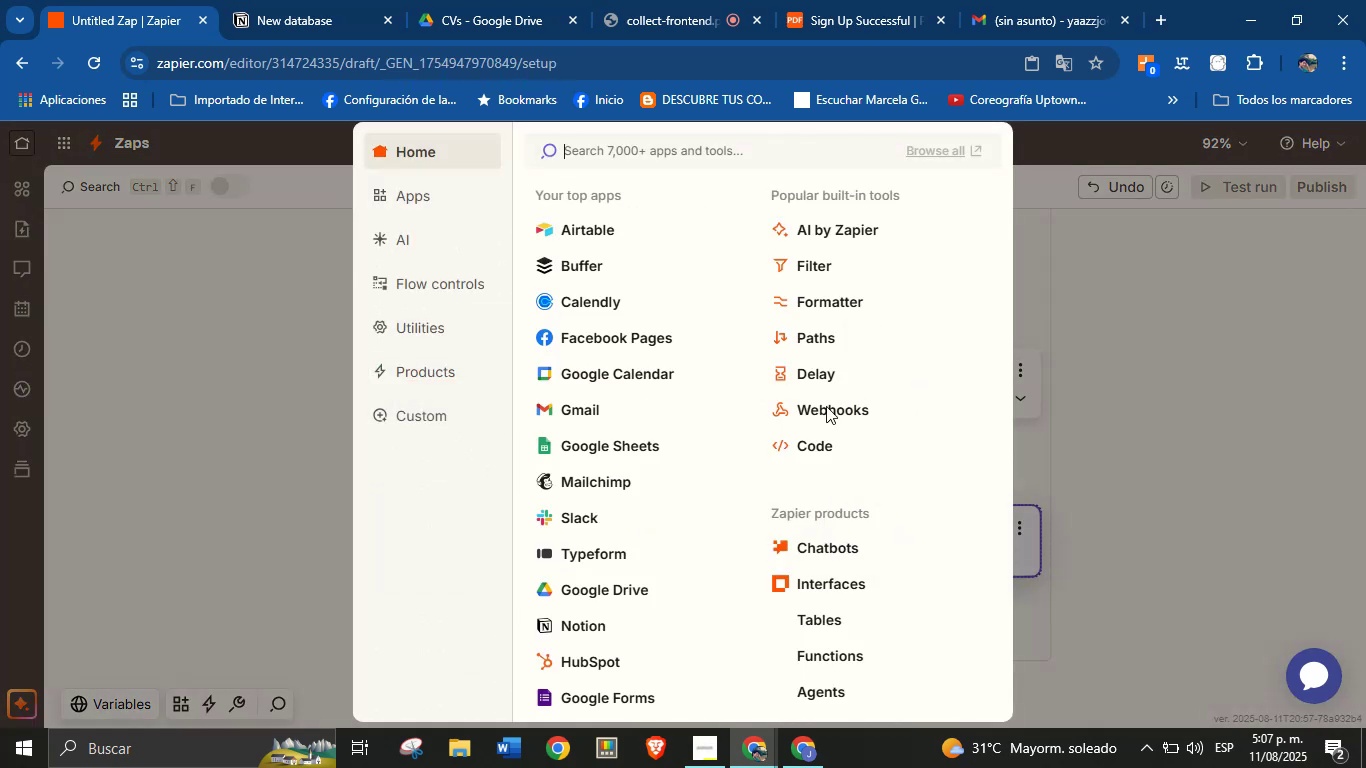 
left_click([1096, 425])
 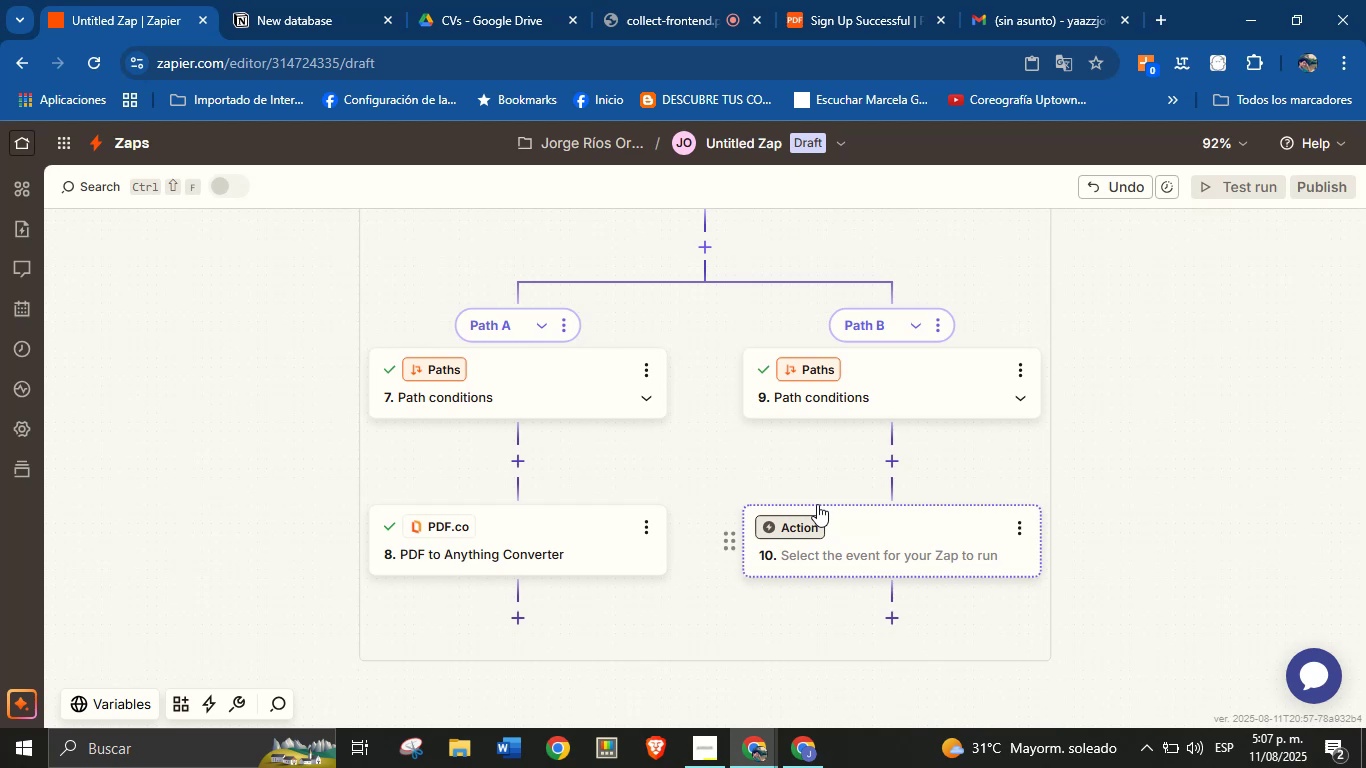 
wait(26.2)
 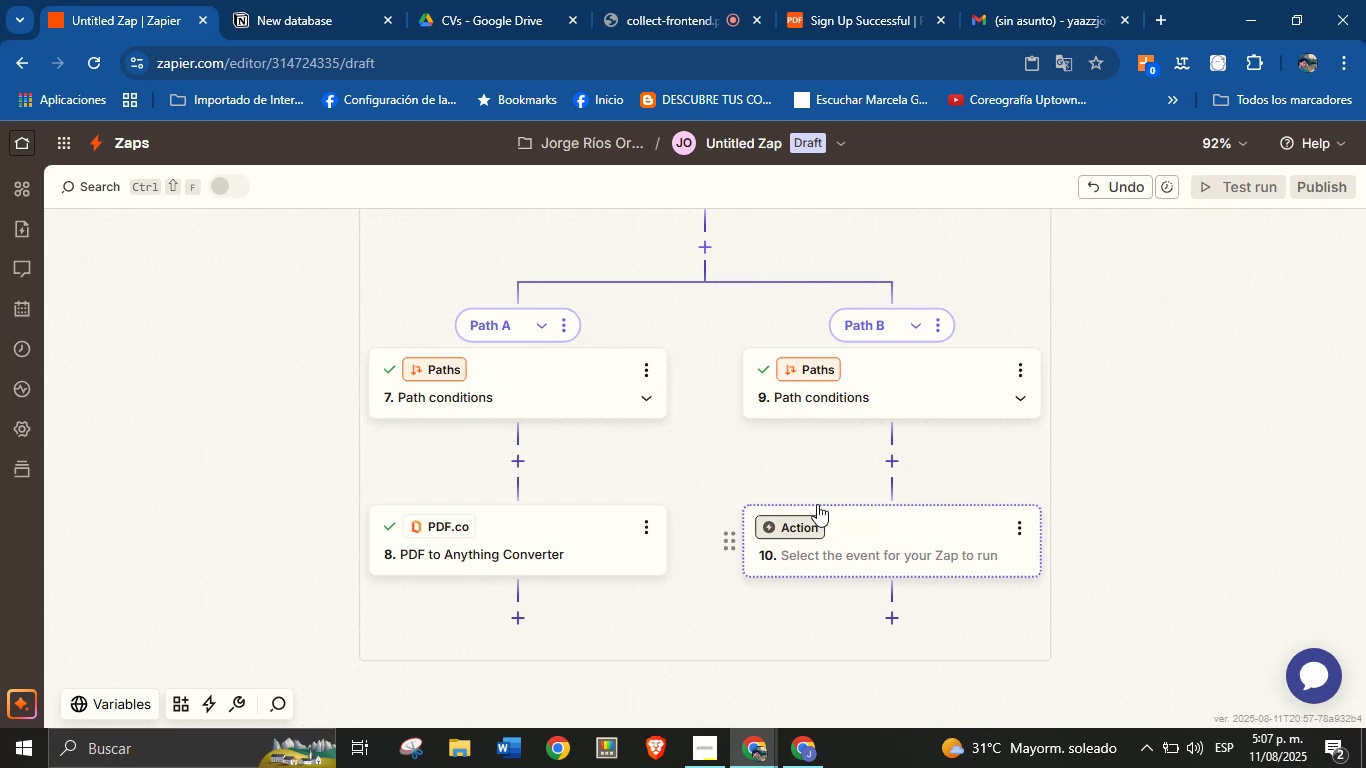 
left_click([893, 525])
 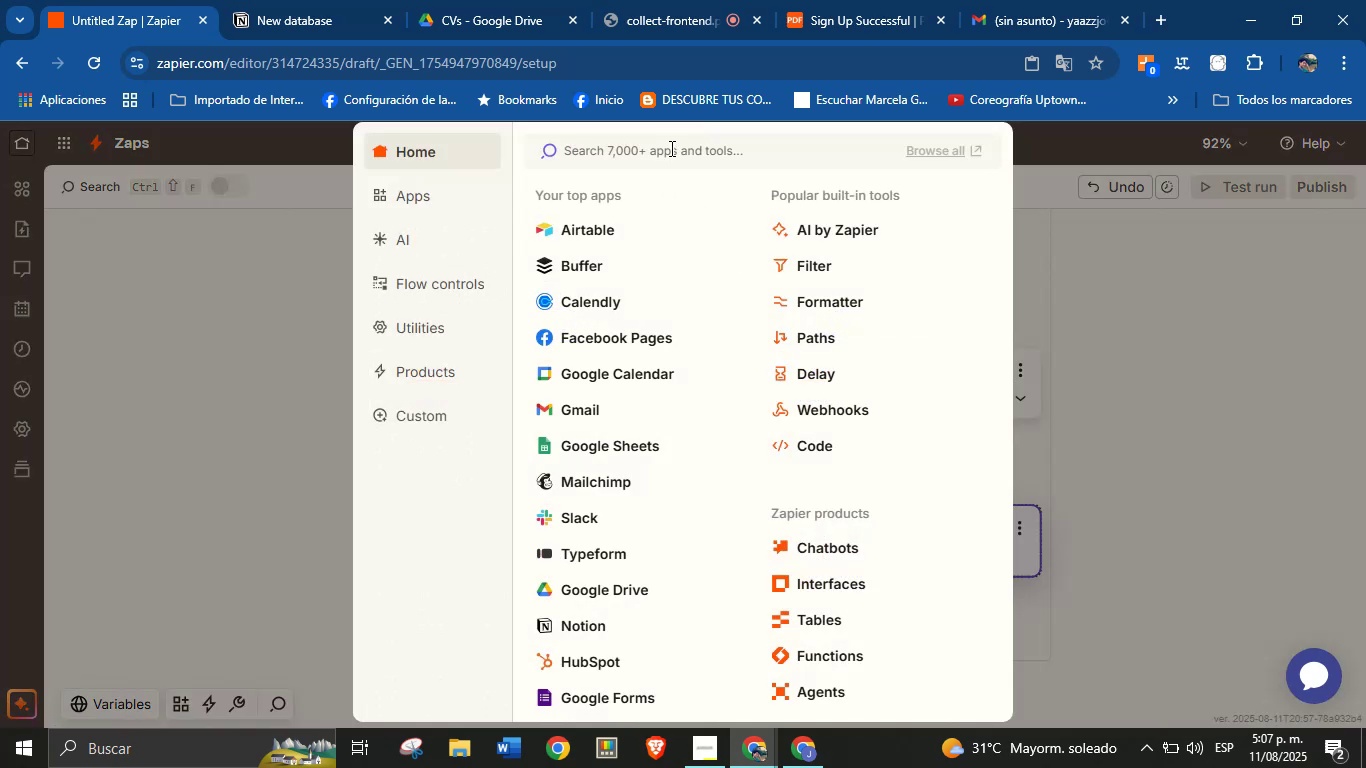 
type(doc)
 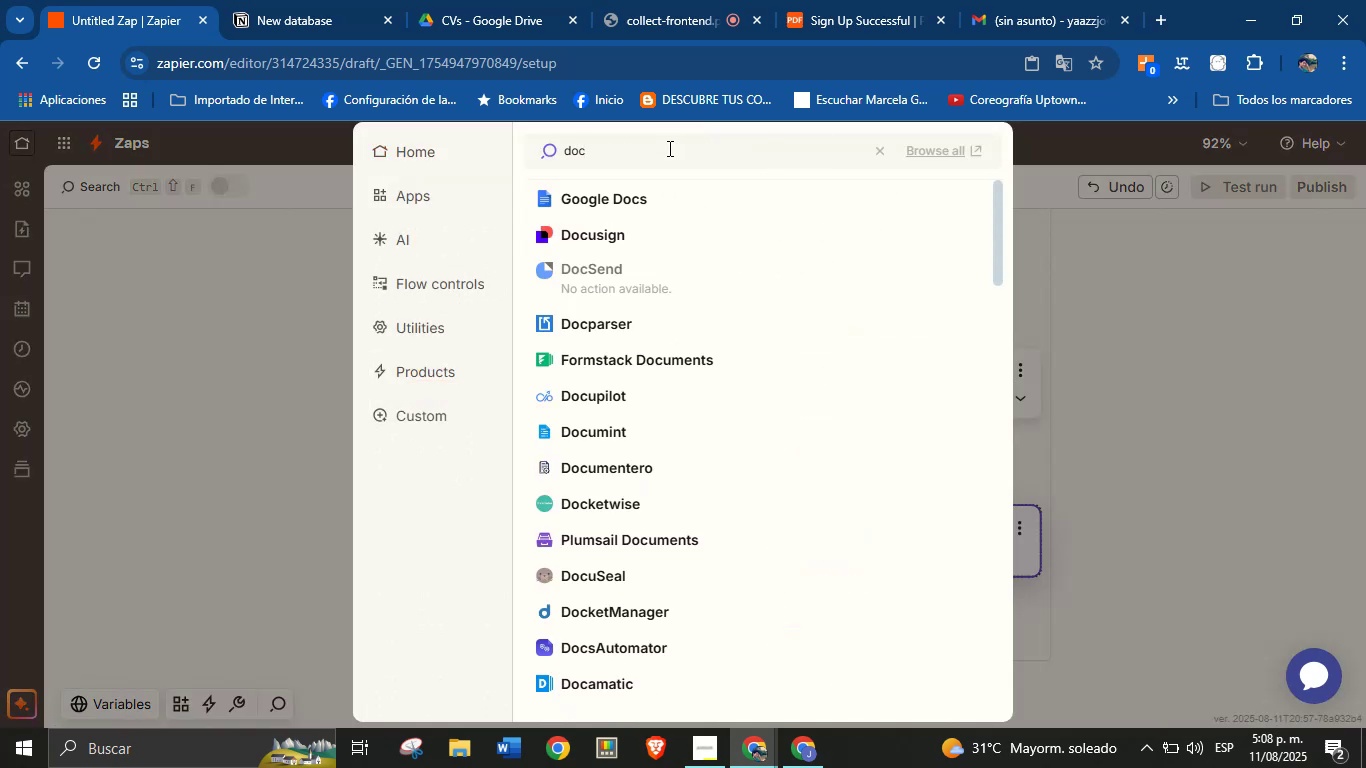 
left_click([644, 203])
 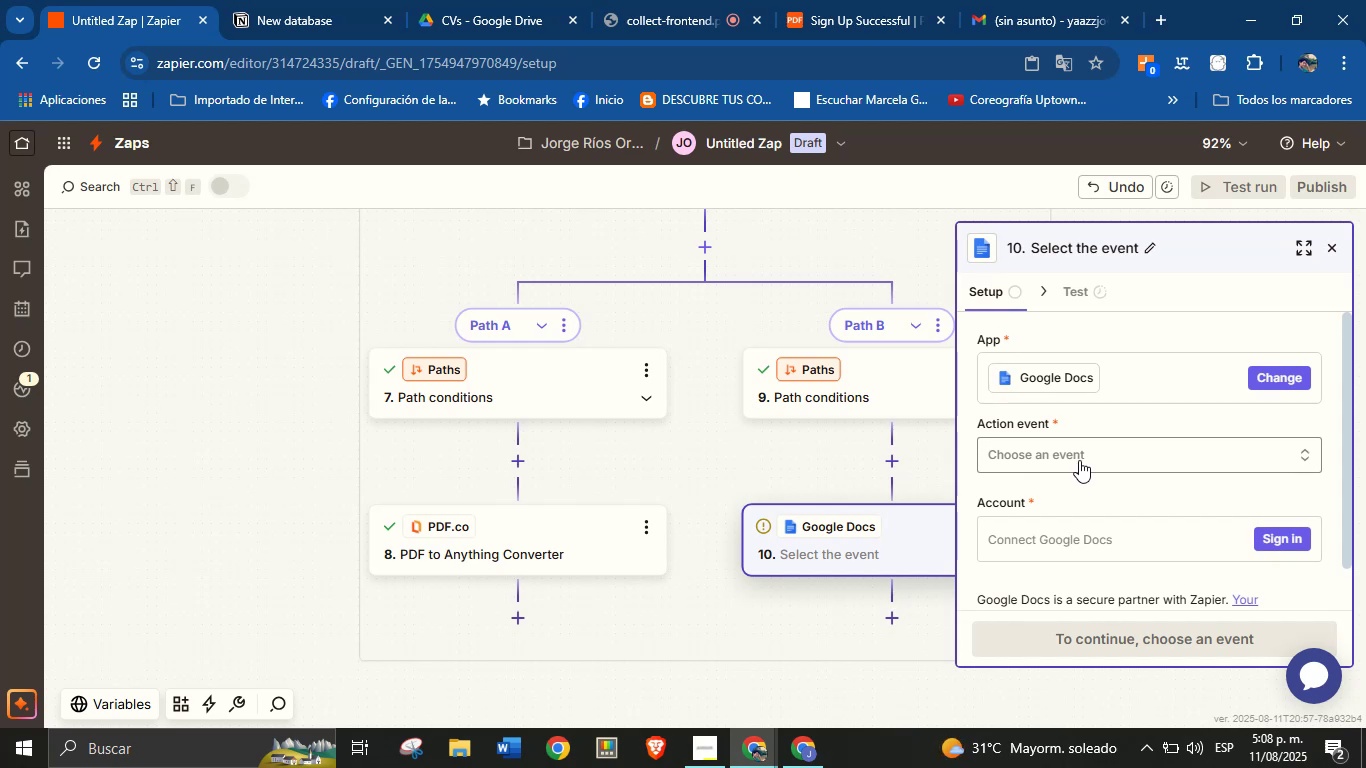 
wait(45.25)
 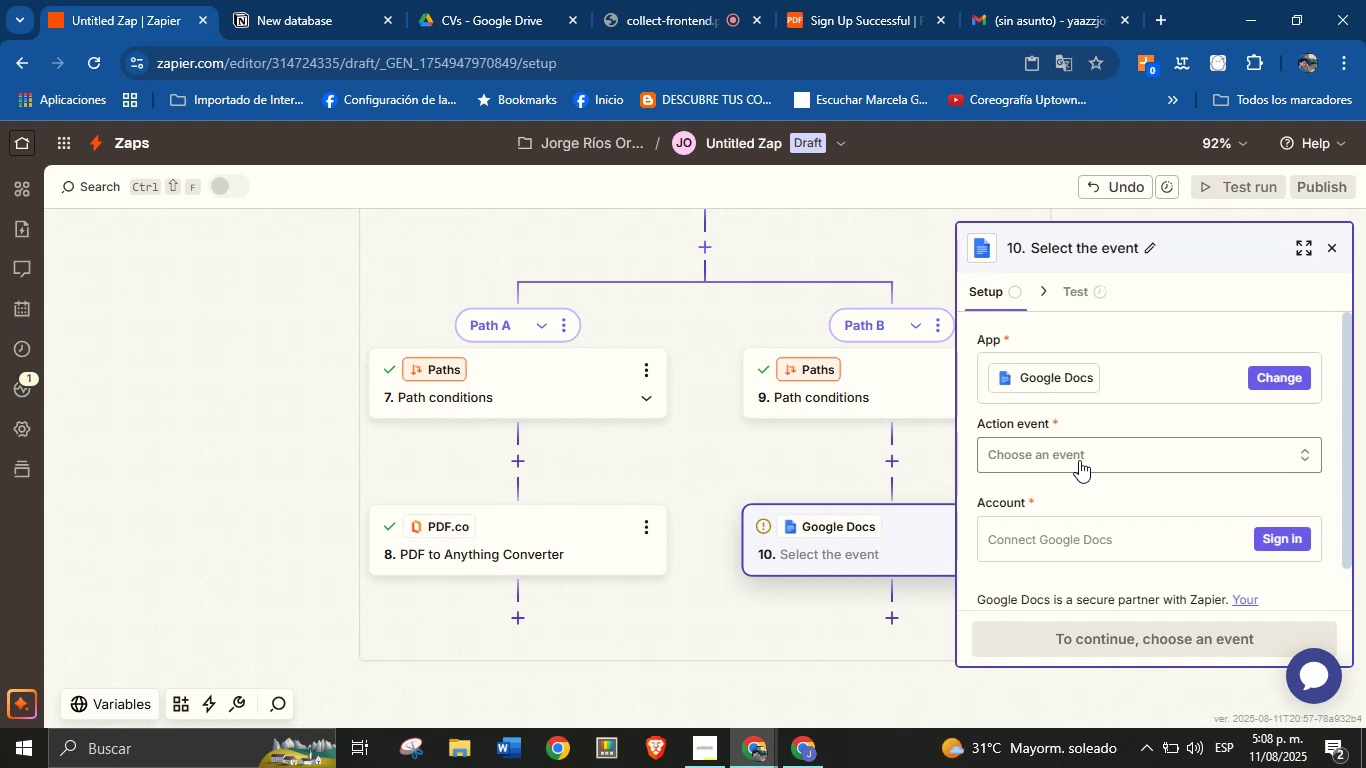 
left_click([1087, 460])
 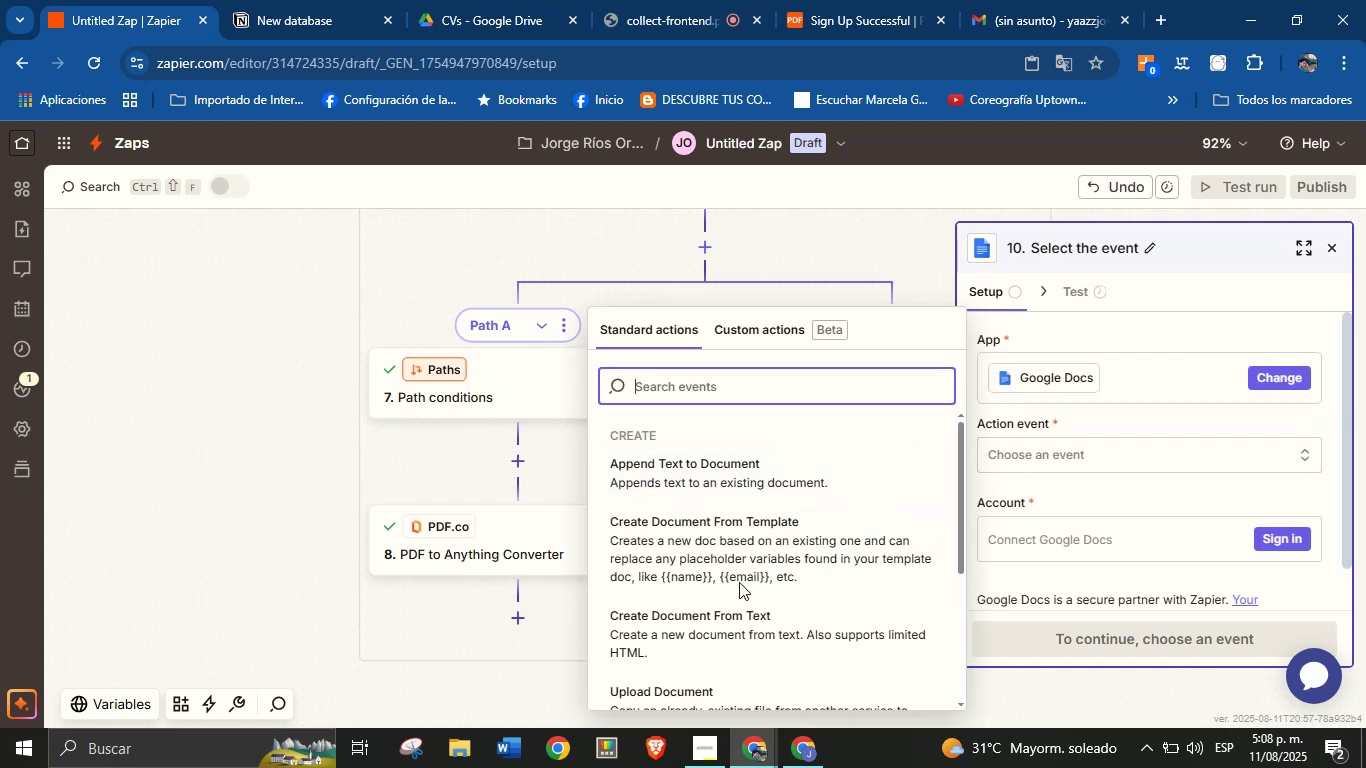 
scroll: coordinate [765, 594], scroll_direction: down, amount: 5.0
 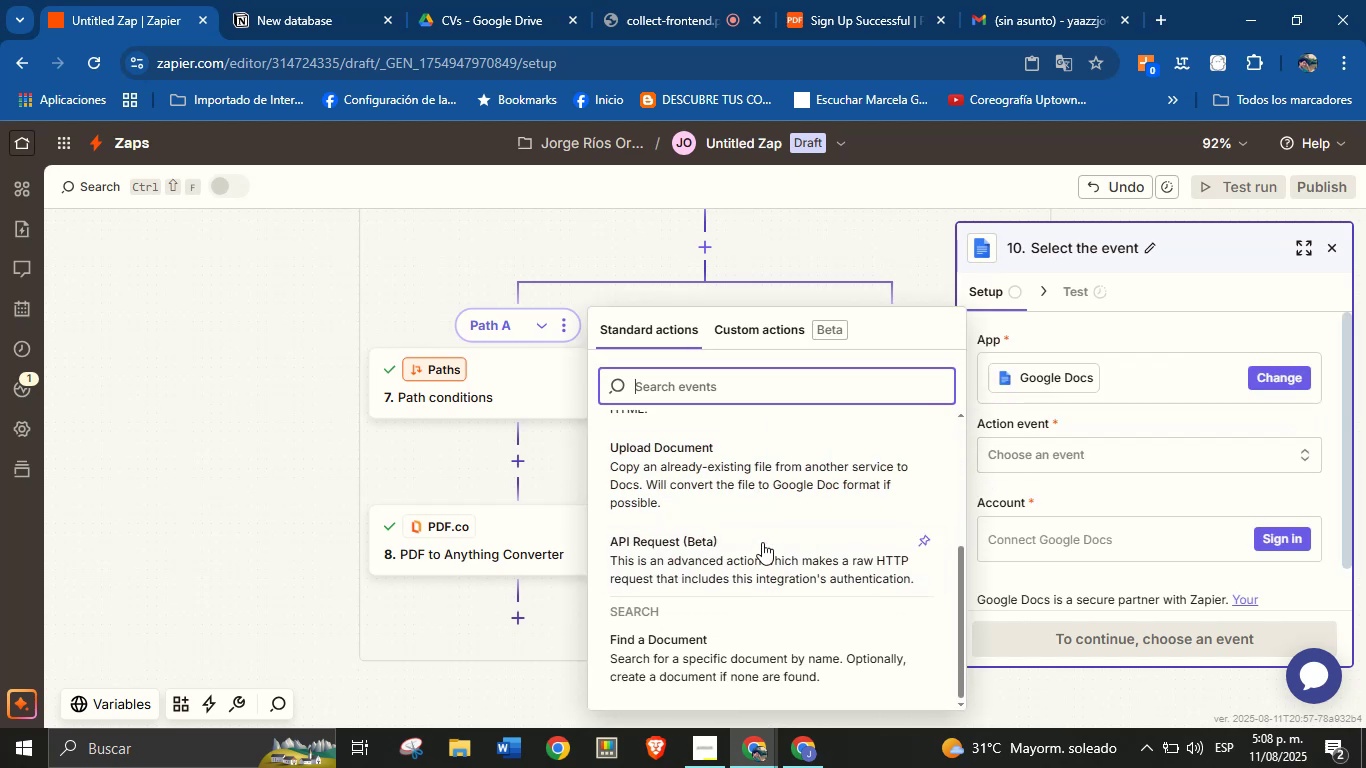 
scroll: coordinate [762, 537], scroll_direction: up, amount: 1.0
 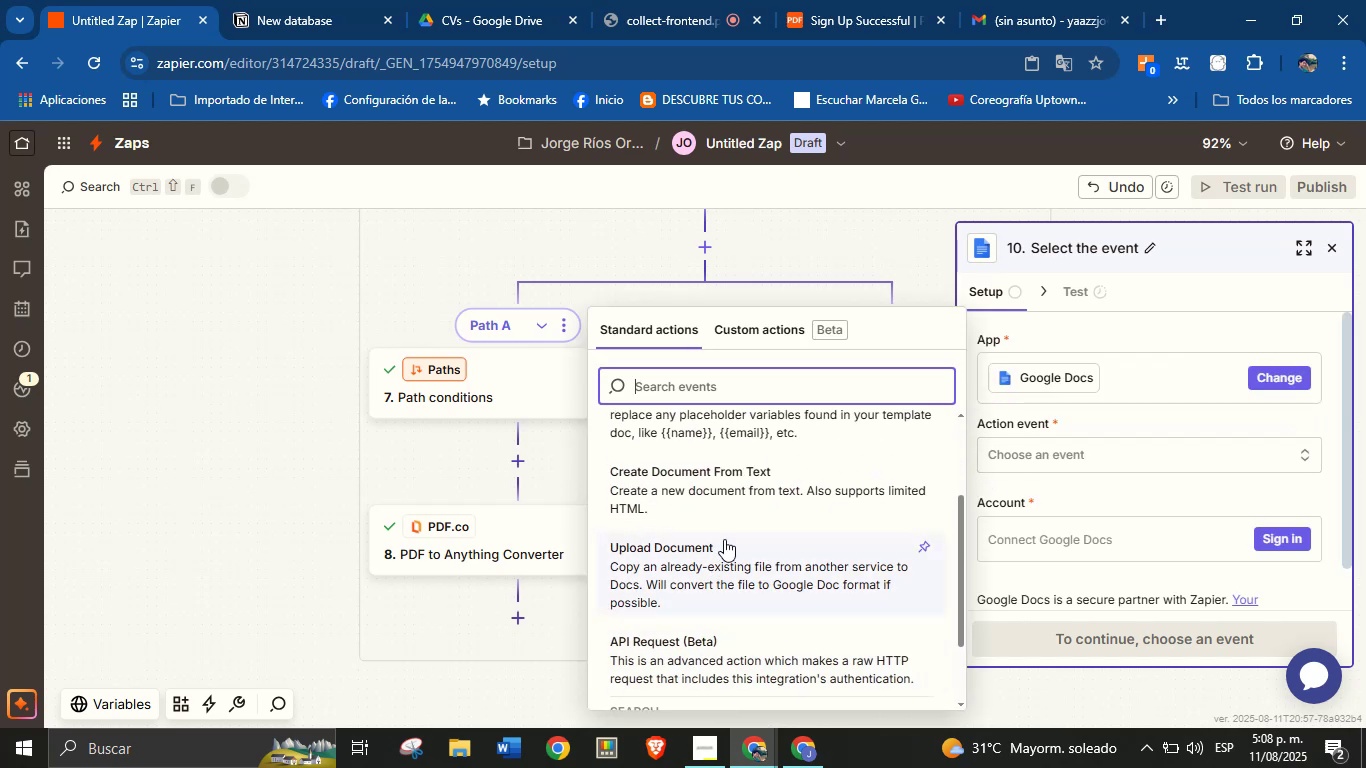 
scroll: coordinate [724, 538], scroll_direction: none, amount: 0.0
 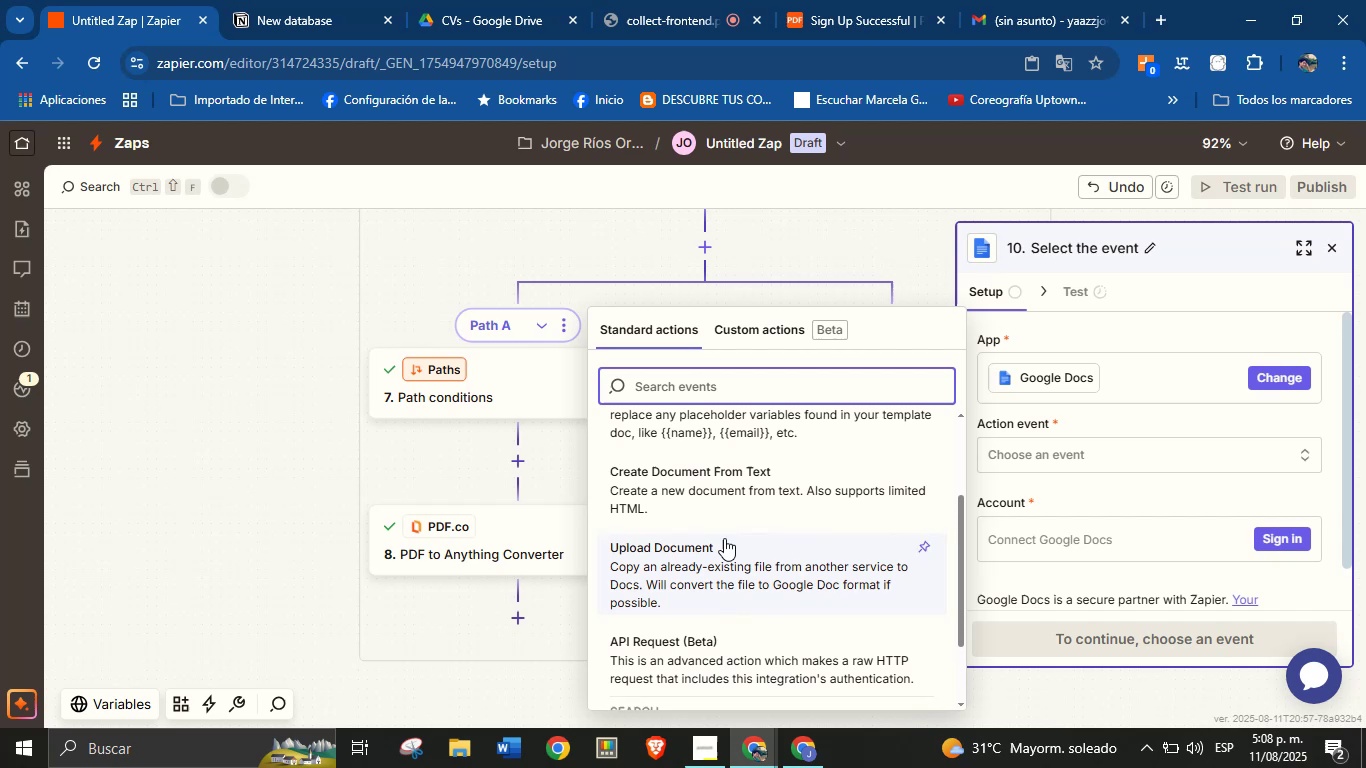 
scroll: coordinate [735, 514], scroll_direction: up, amount: 2.0
 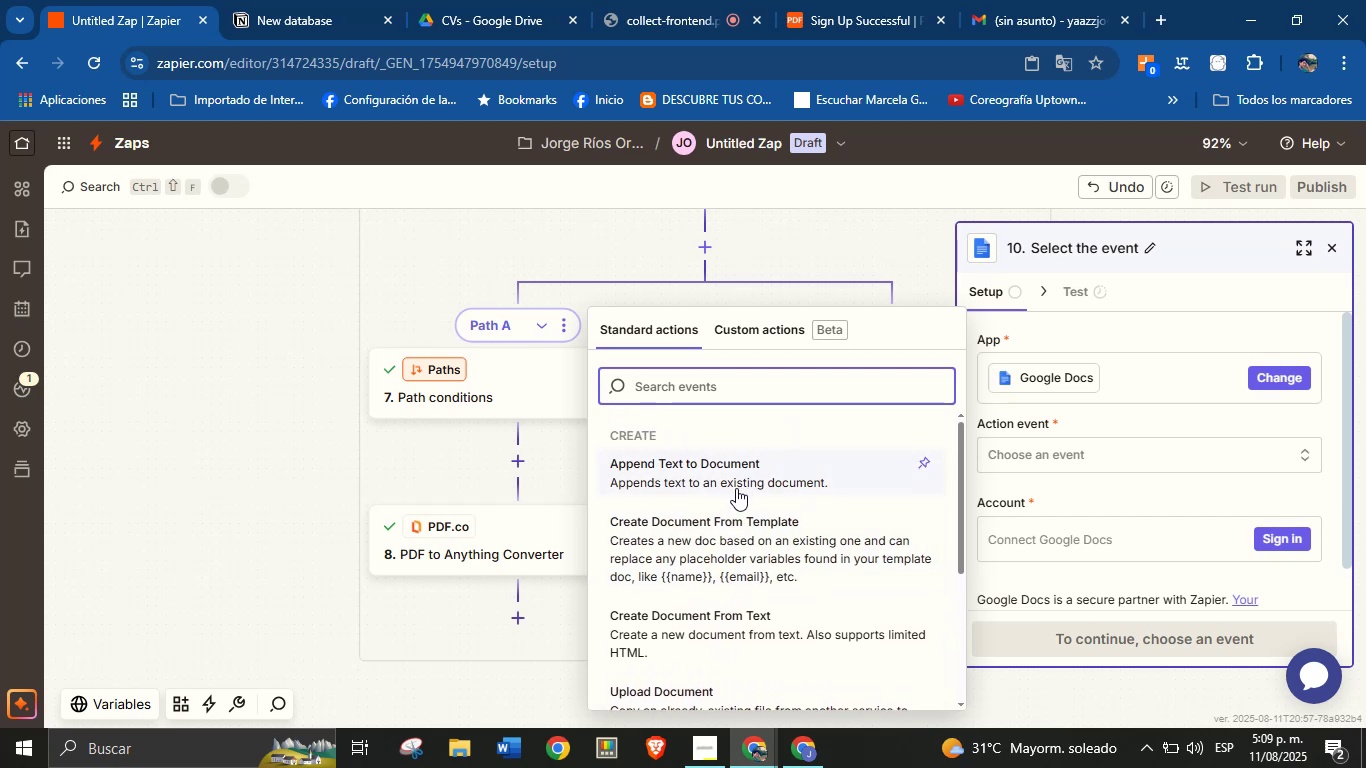 
scroll: coordinate [764, 512], scroll_direction: down, amount: 1.0
 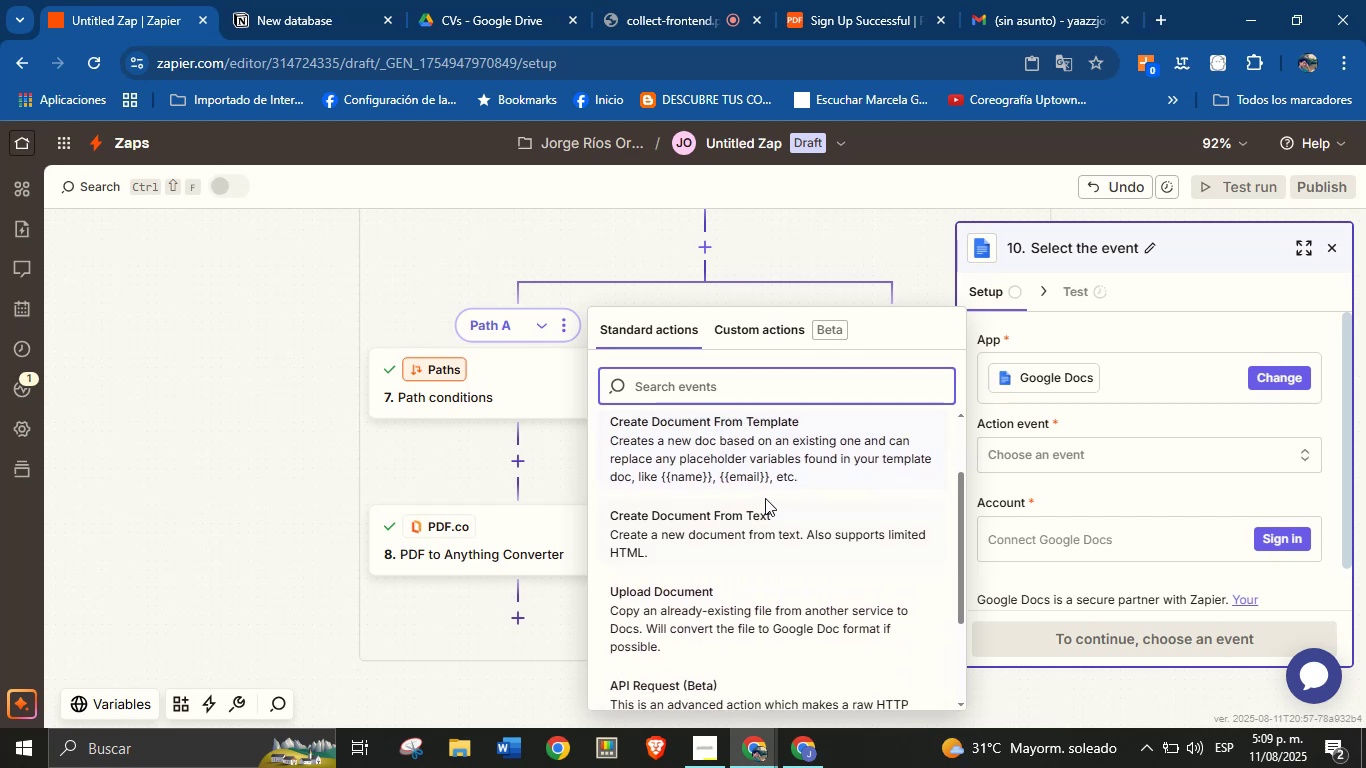 
scroll: coordinate [766, 518], scroll_direction: up, amount: 2.0
 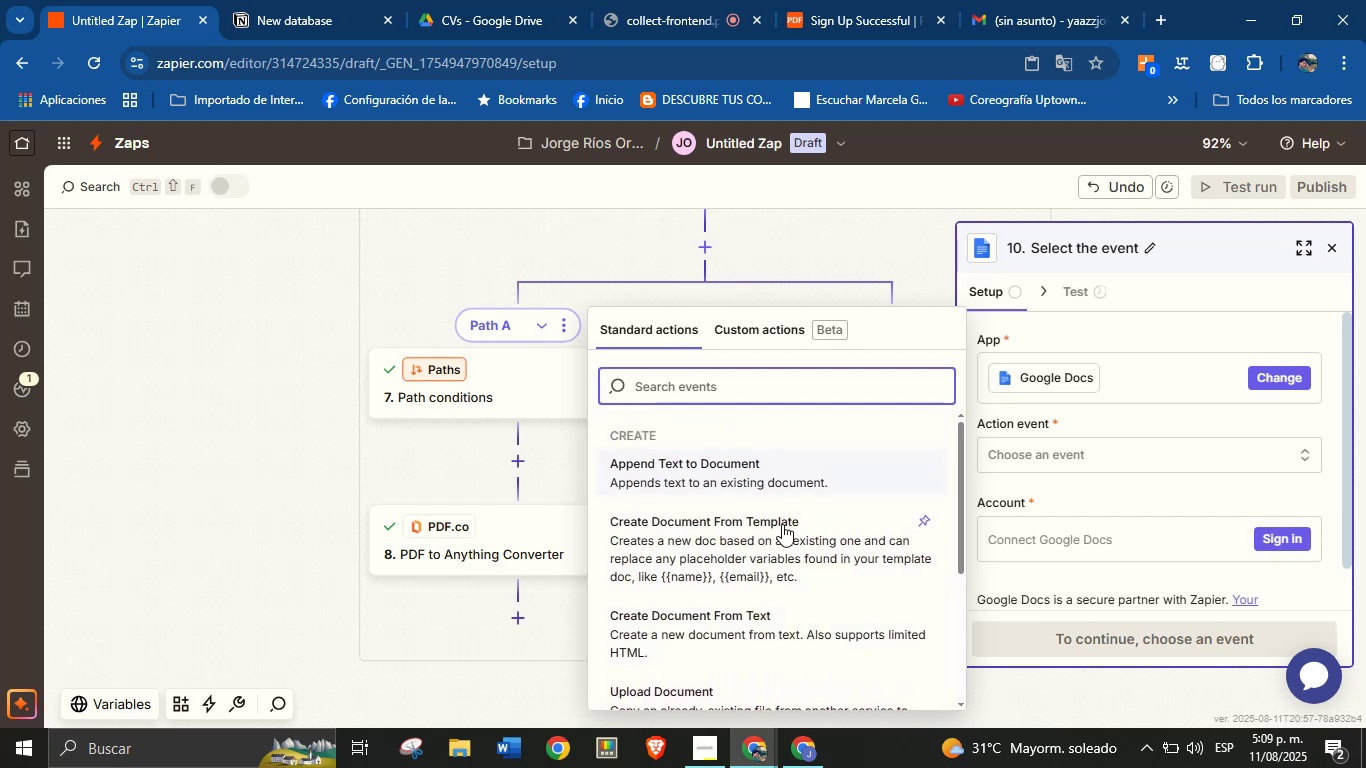 
scroll: coordinate [757, 594], scroll_direction: down, amount: 4.0
 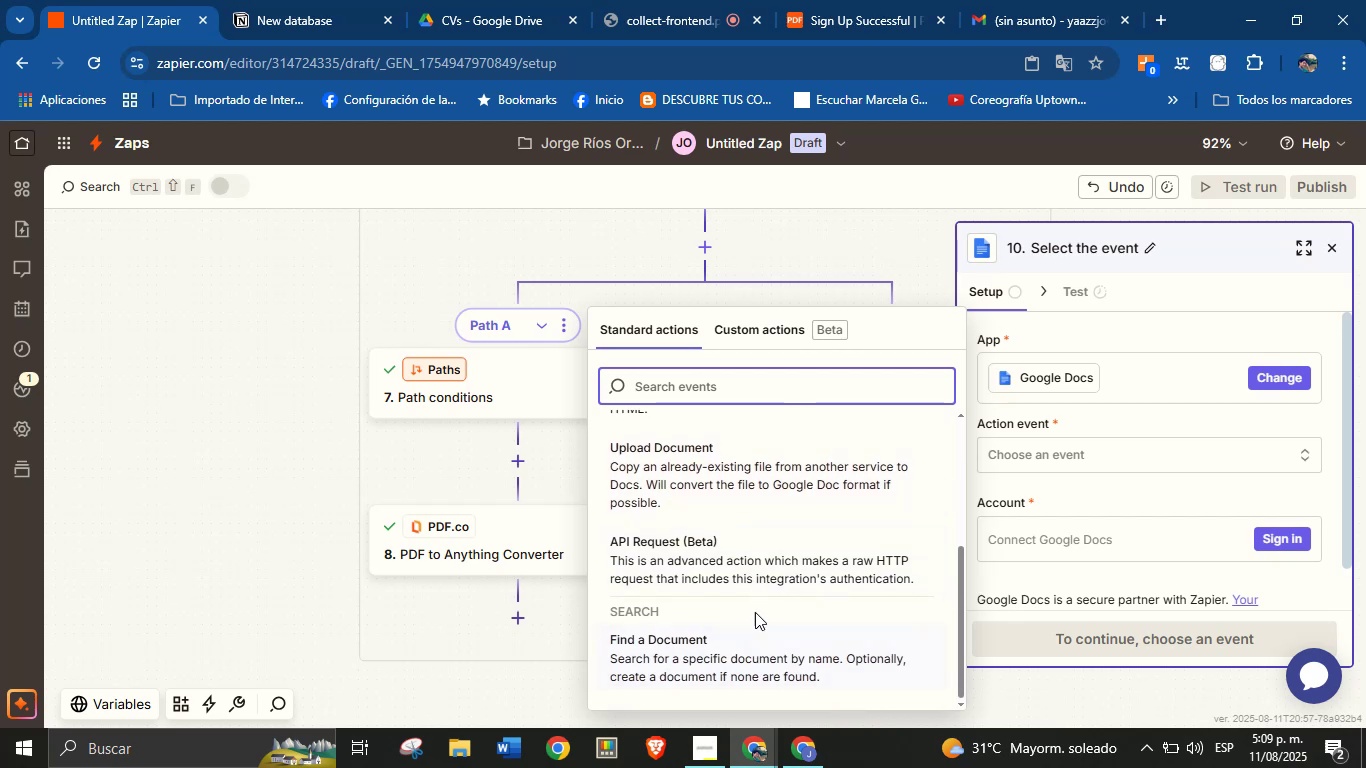 
scroll: coordinate [758, 567], scroll_direction: up, amount: 3.0
 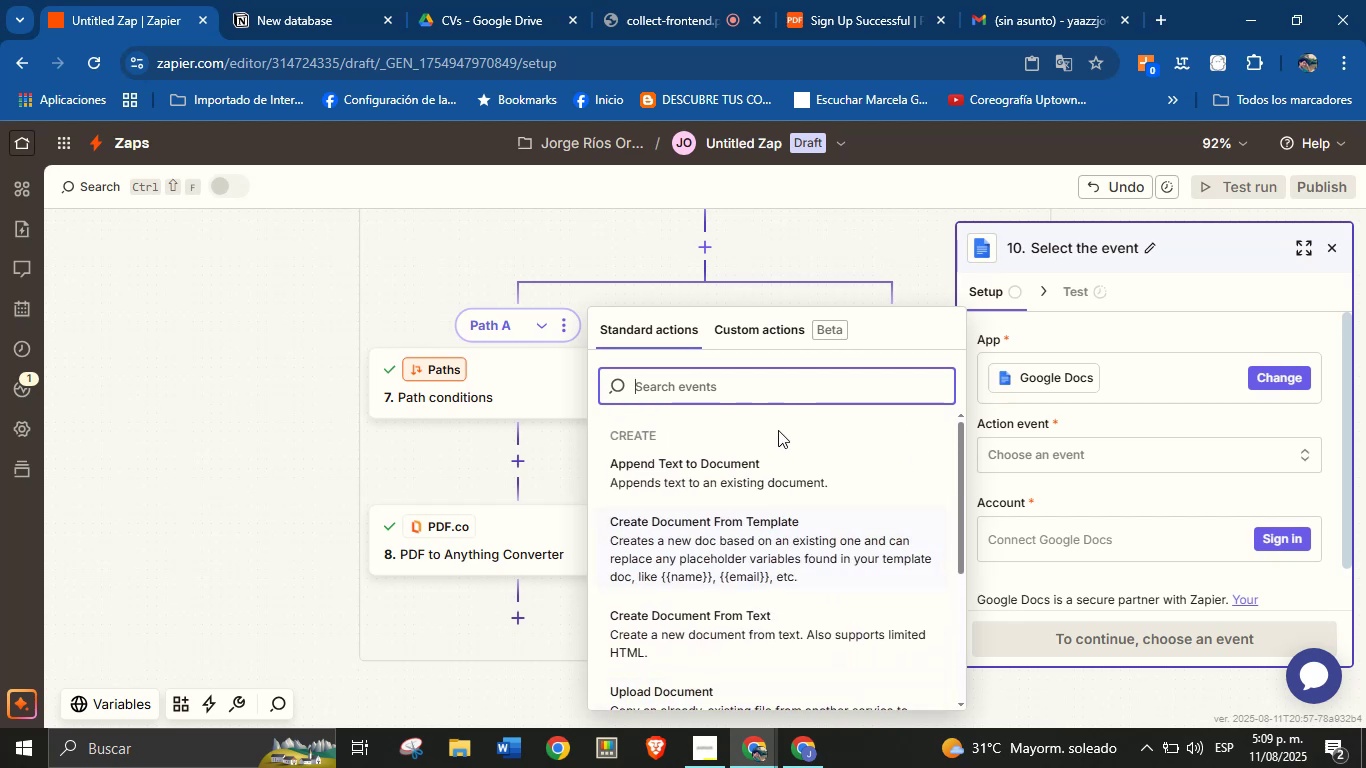 
left_click([778, 334])
 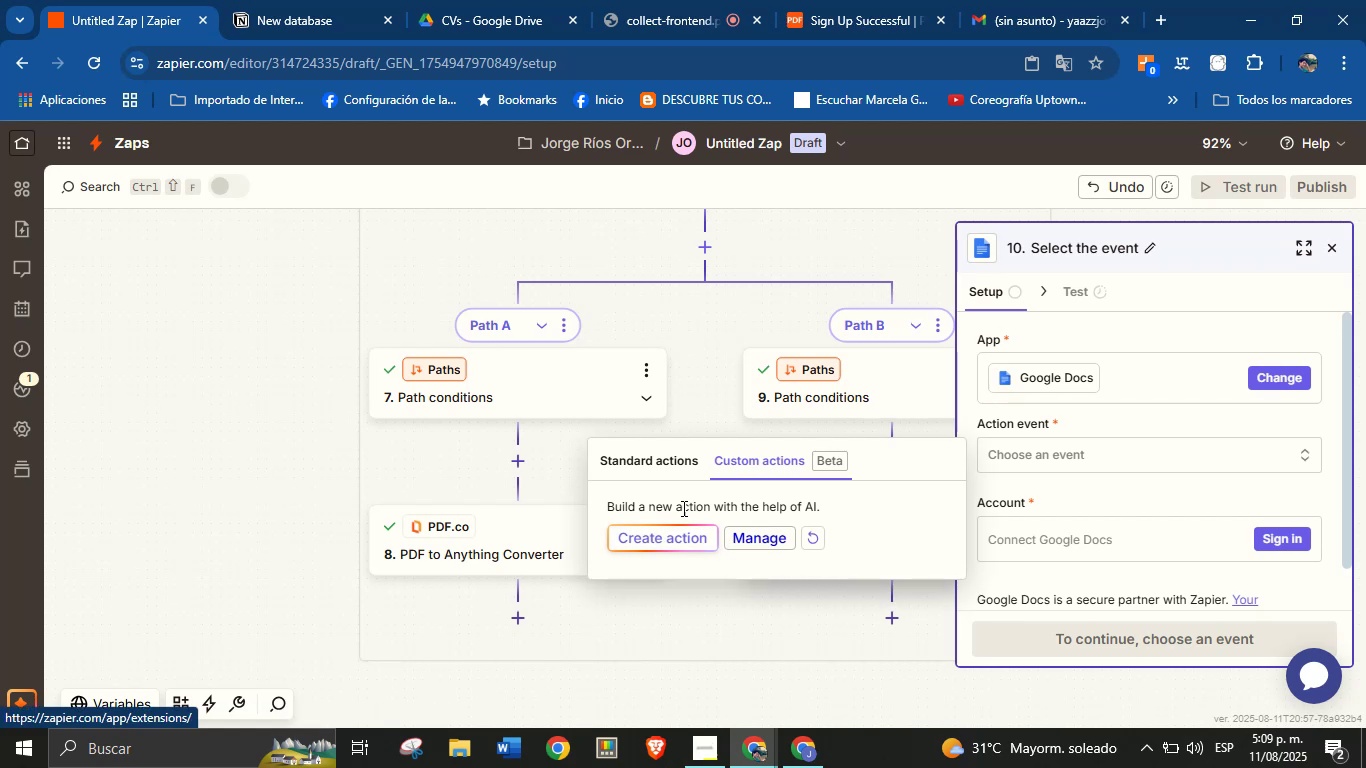 
left_click([665, 470])
 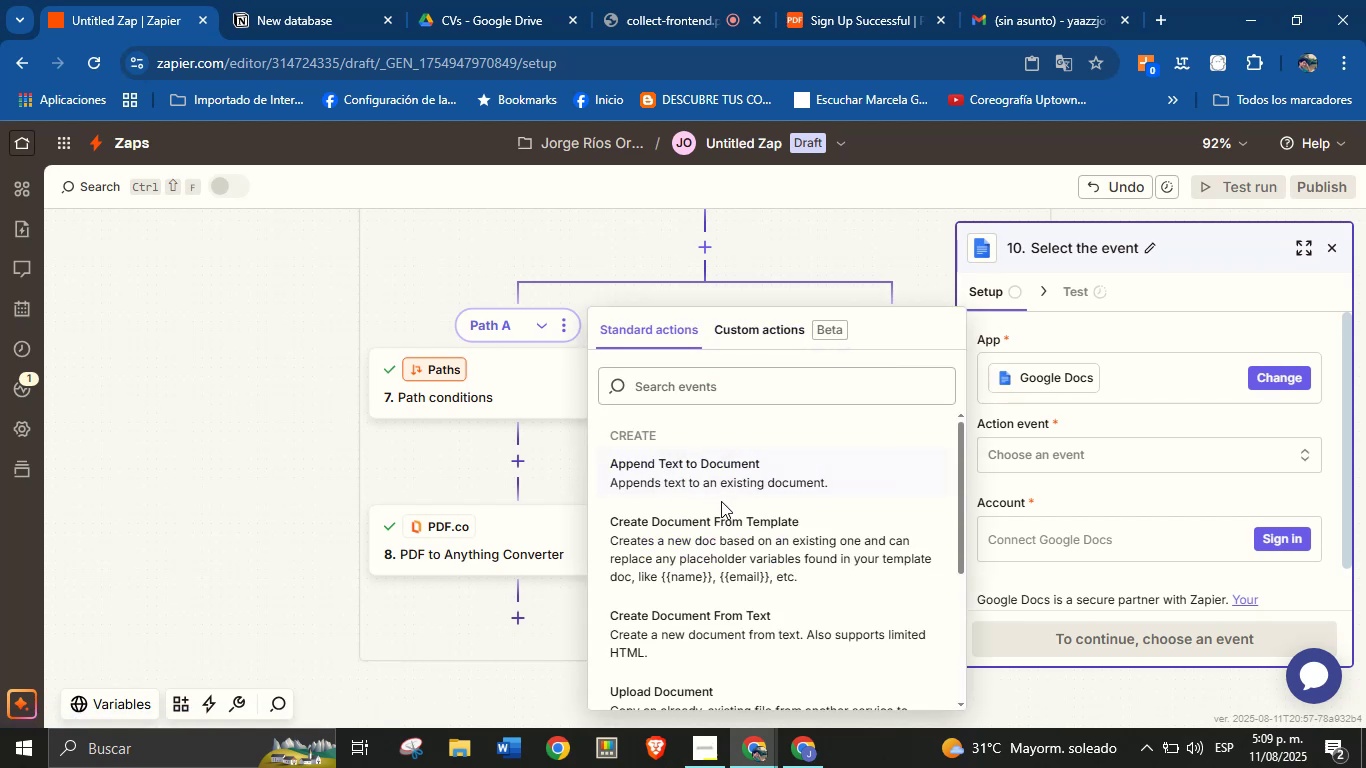 
scroll: coordinate [721, 505], scroll_direction: up, amount: 1.0
 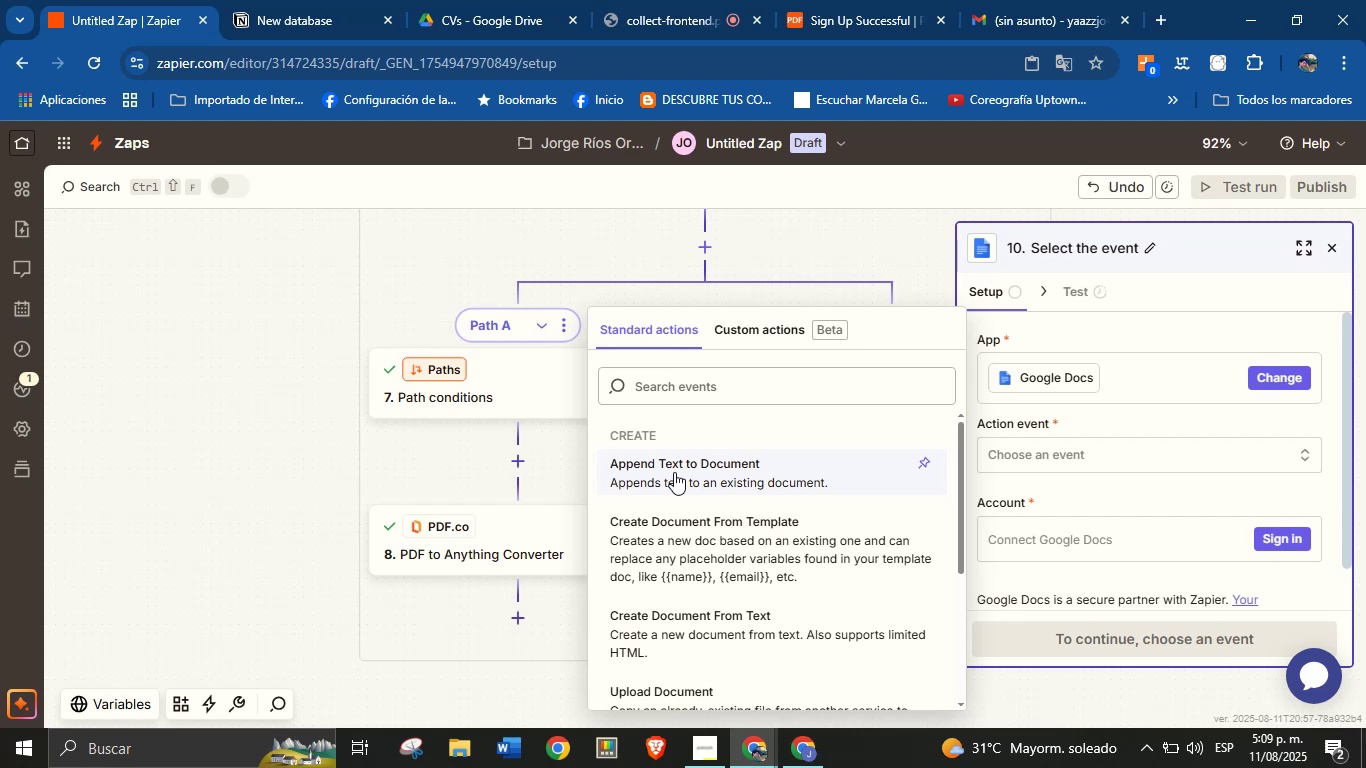 
wait(17.19)
 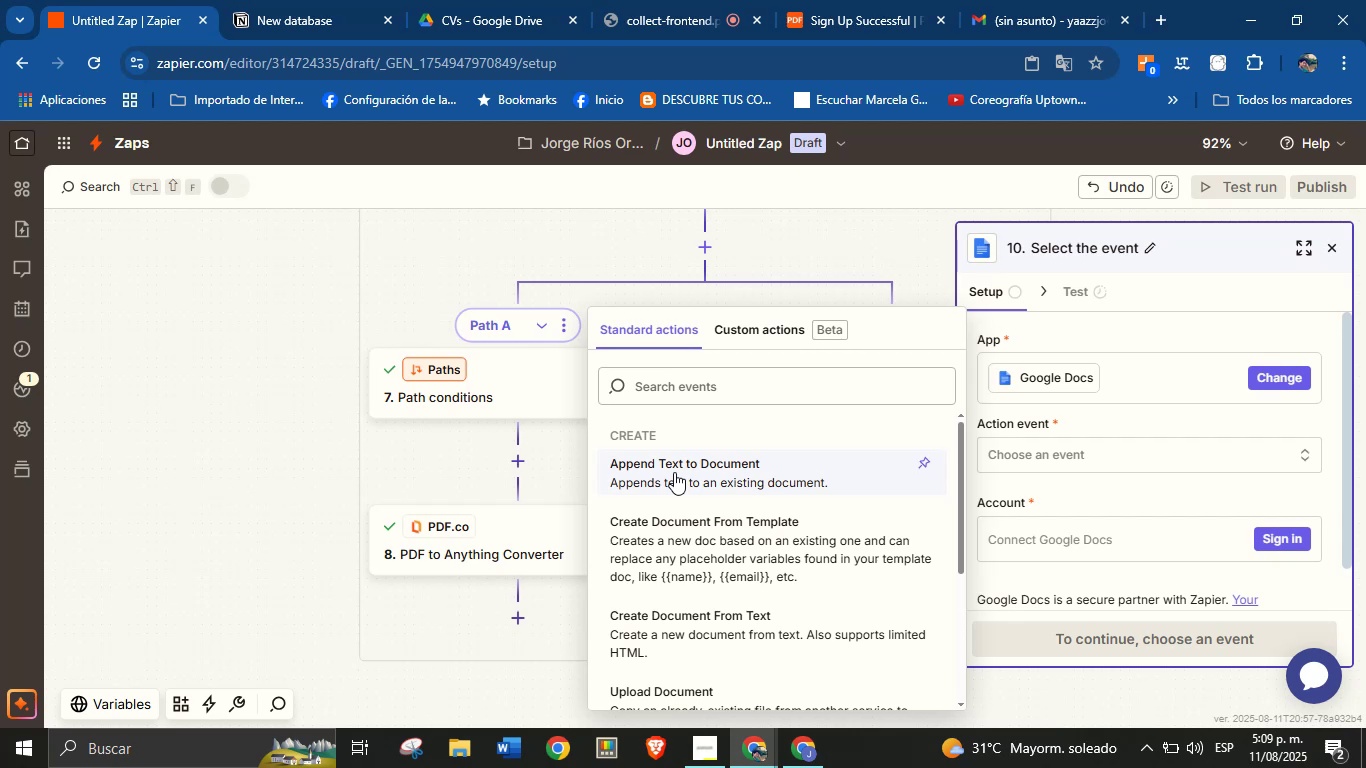 
scroll: coordinate [752, 583], scroll_direction: down, amount: 2.0
 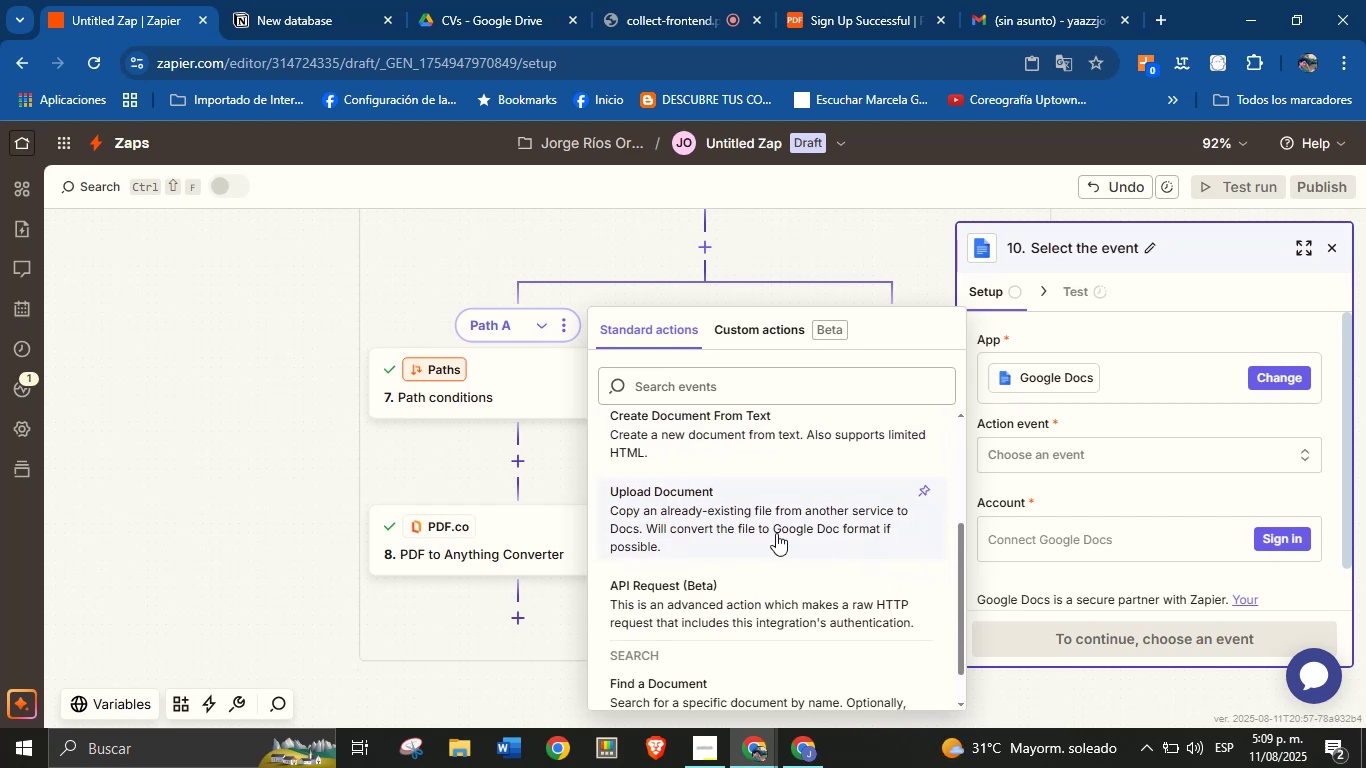 
wait(7.04)
 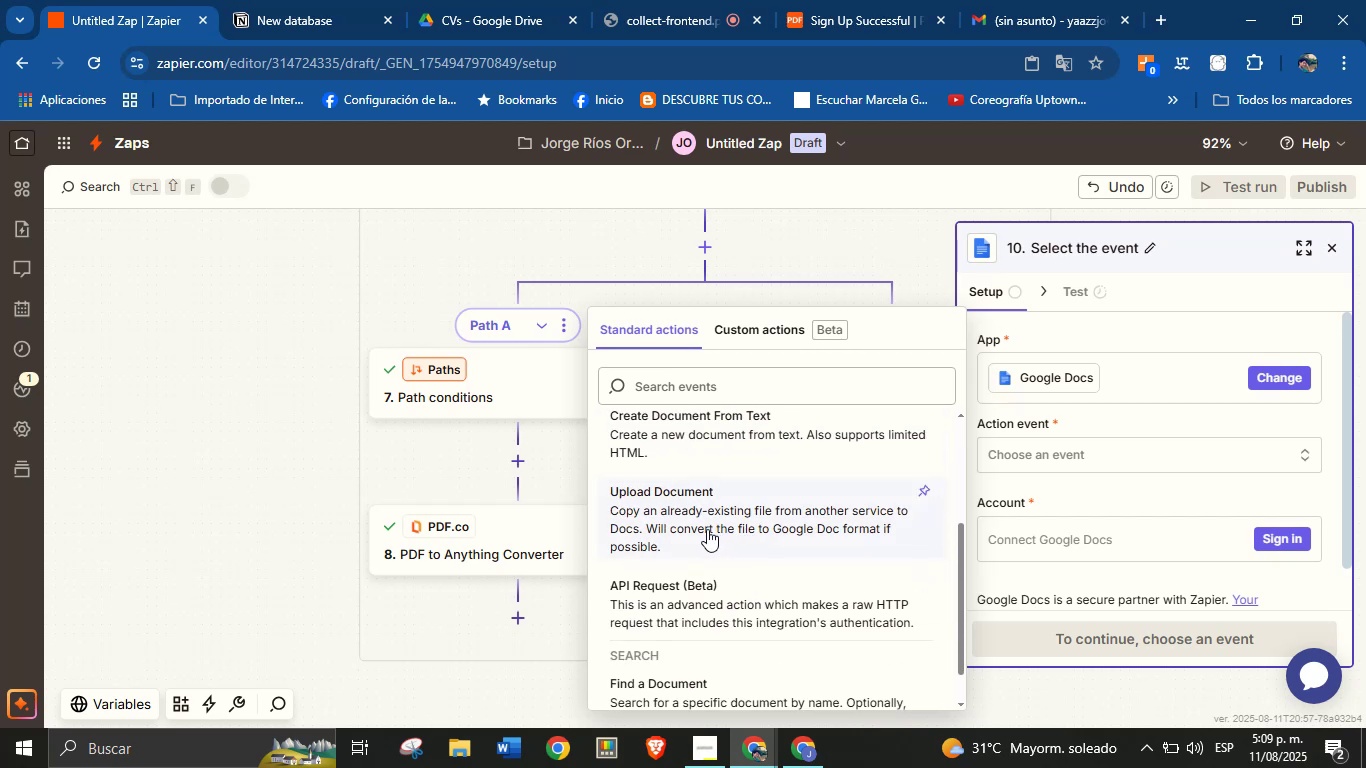 
scroll: coordinate [764, 547], scroll_direction: down, amount: 1.0
 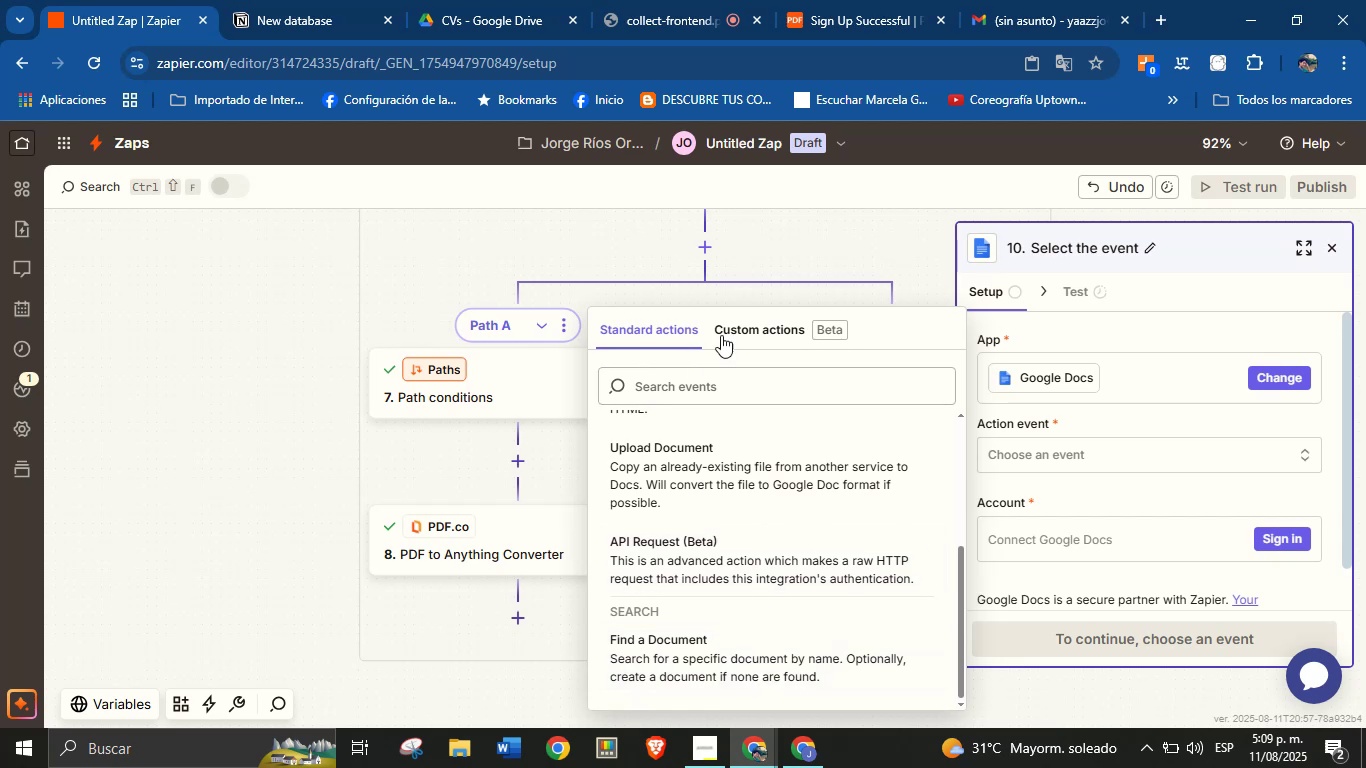 
left_click([741, 338])
 